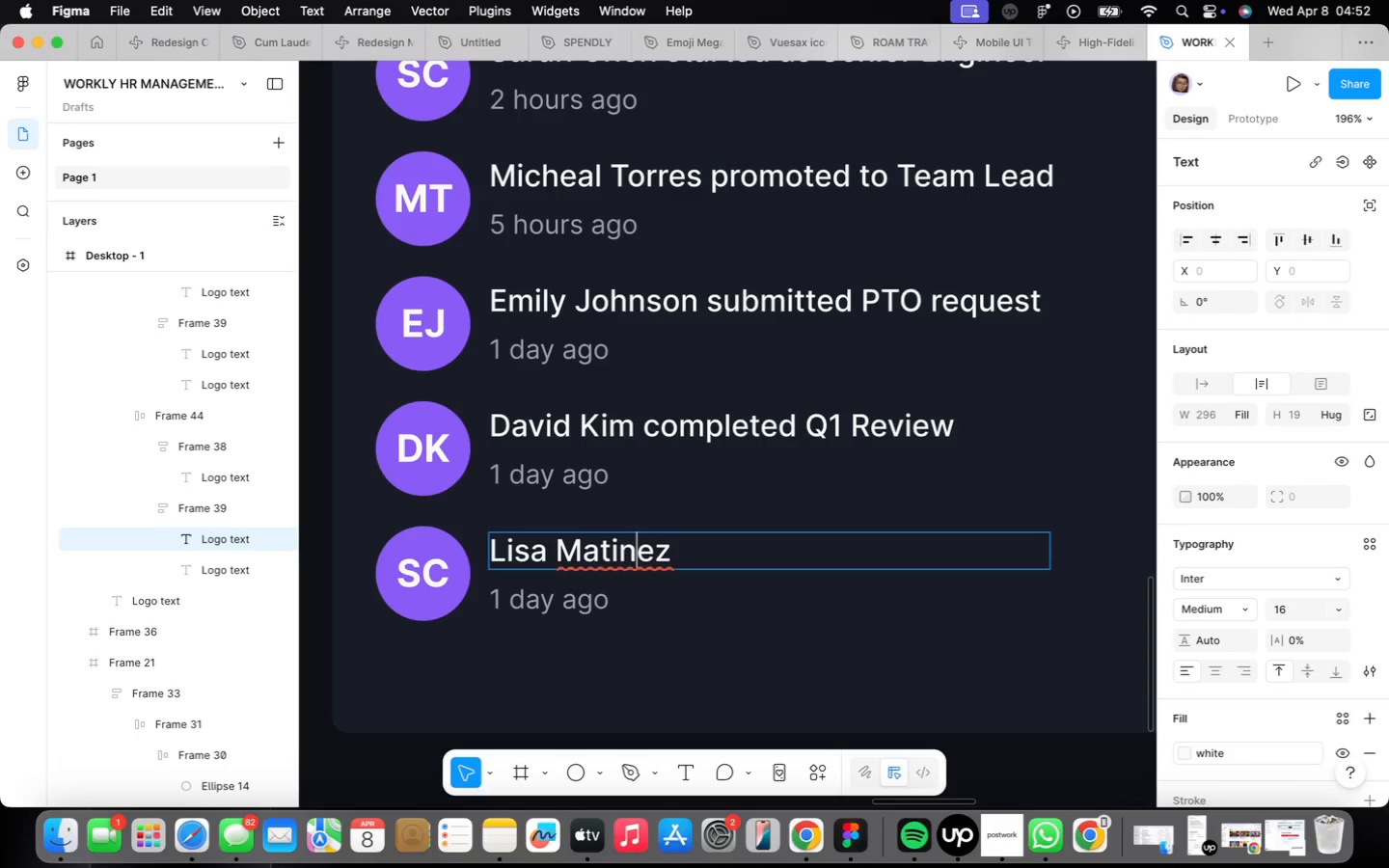 
key(ArrowLeft)
 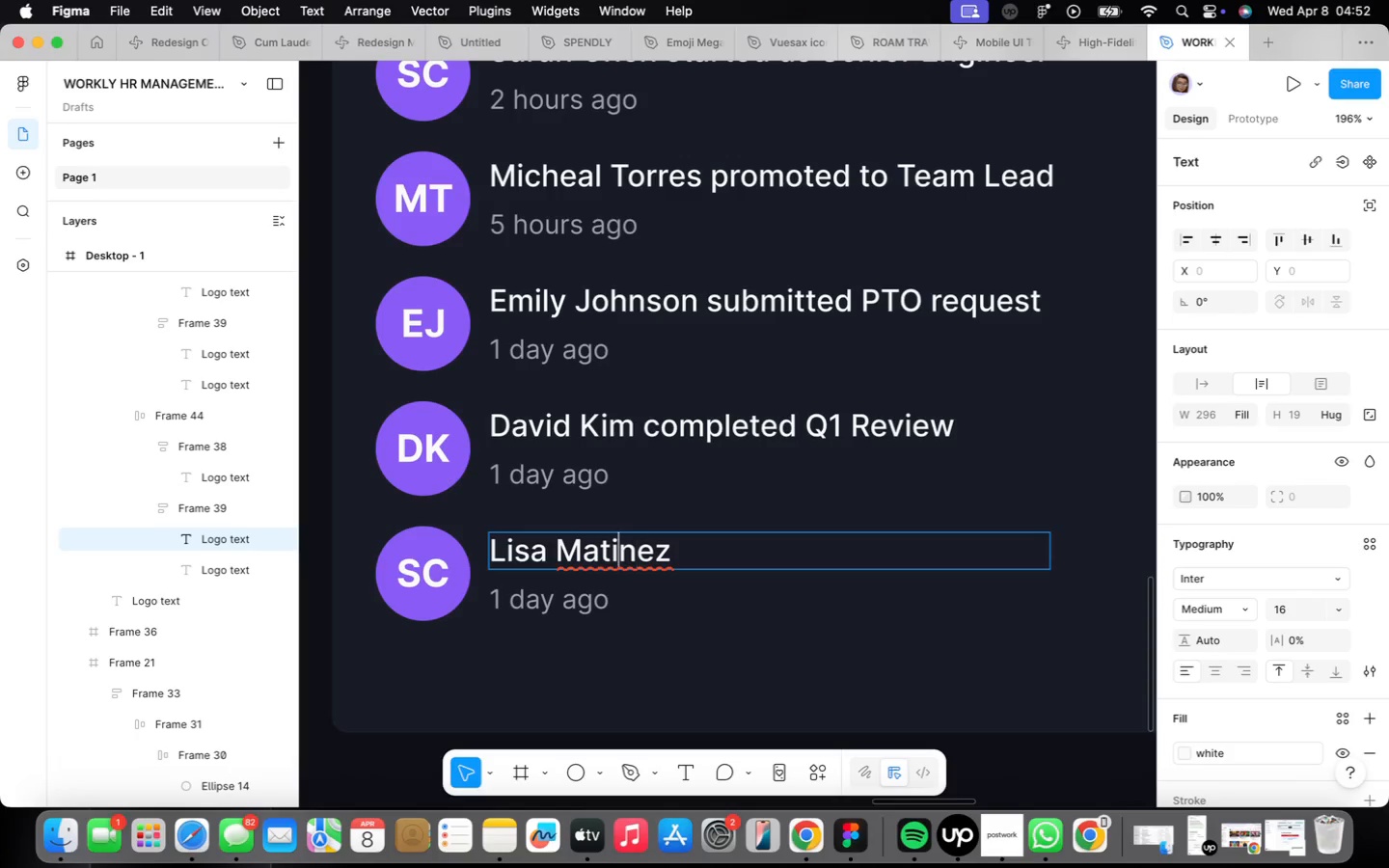 
key(ArrowLeft)
 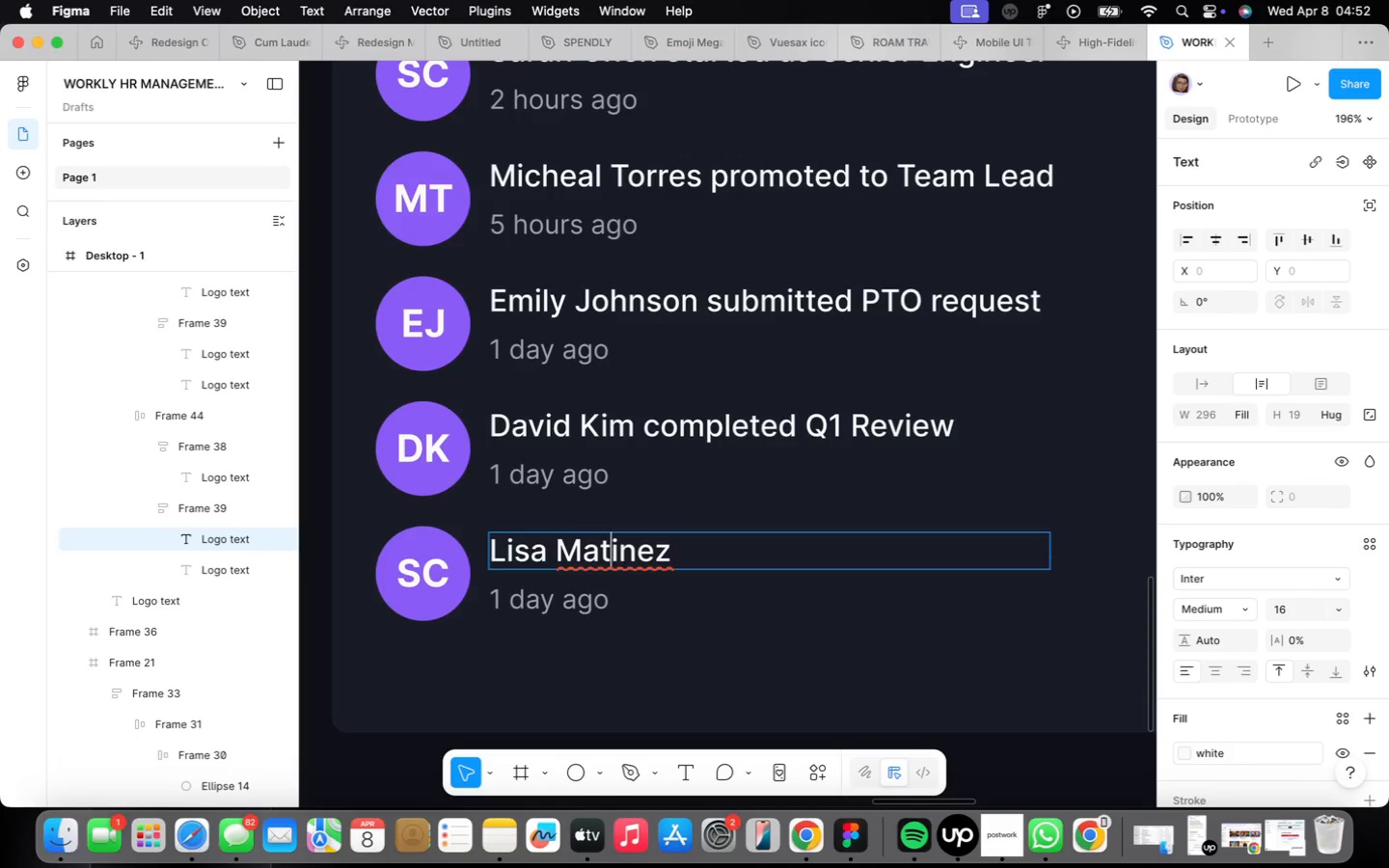 
key(ArrowLeft)
 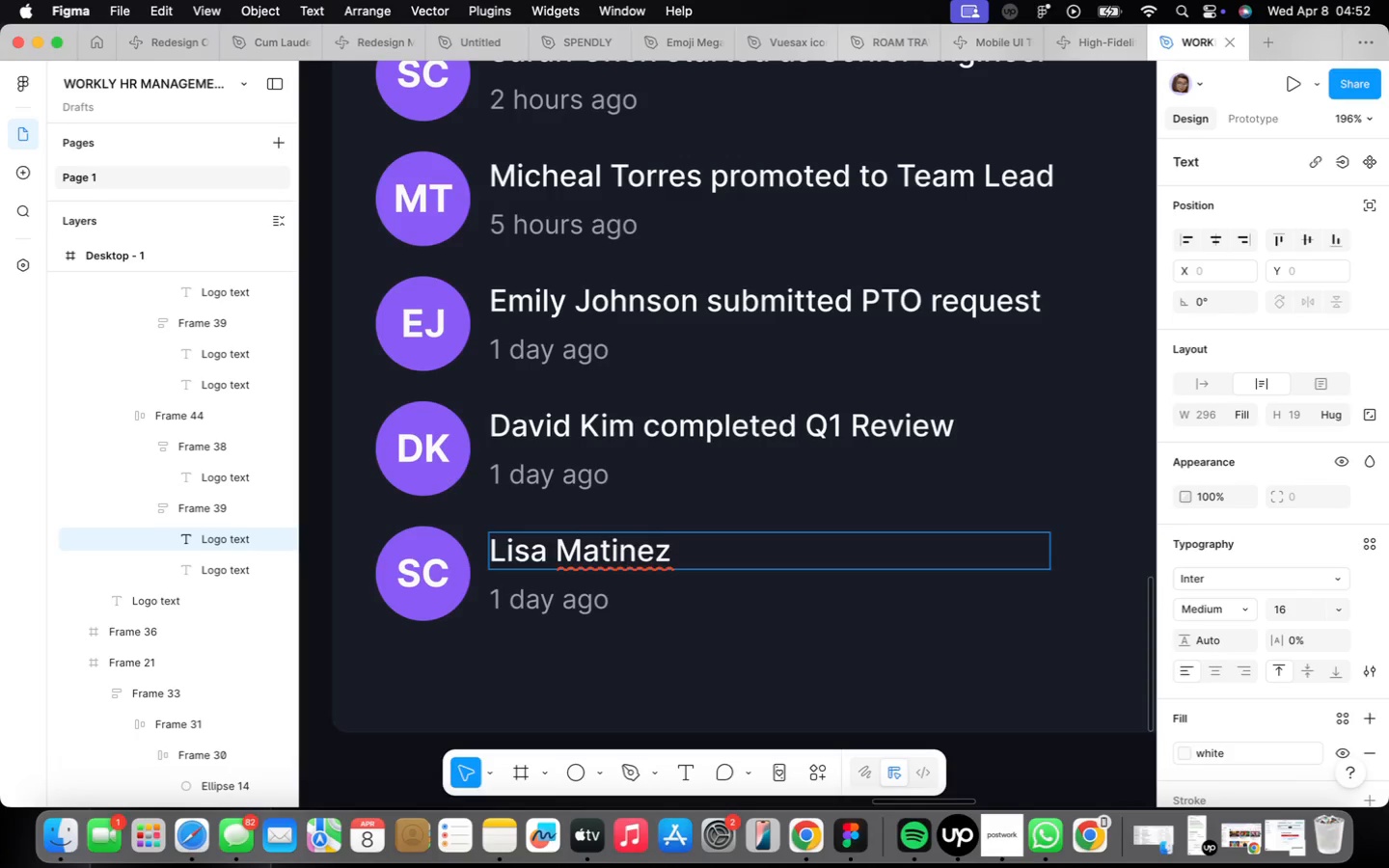 
key(R)
 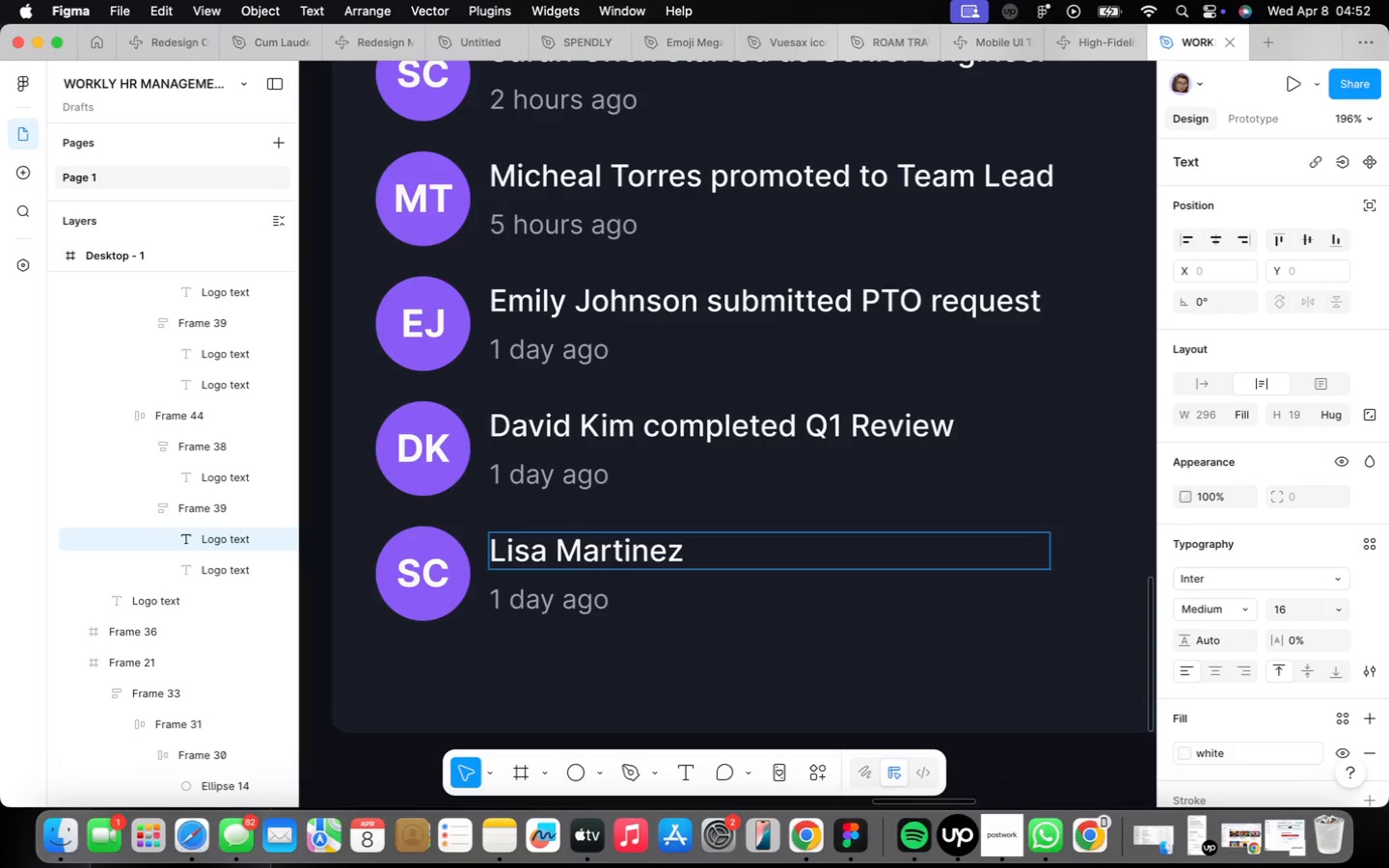 
key(ArrowRight)
 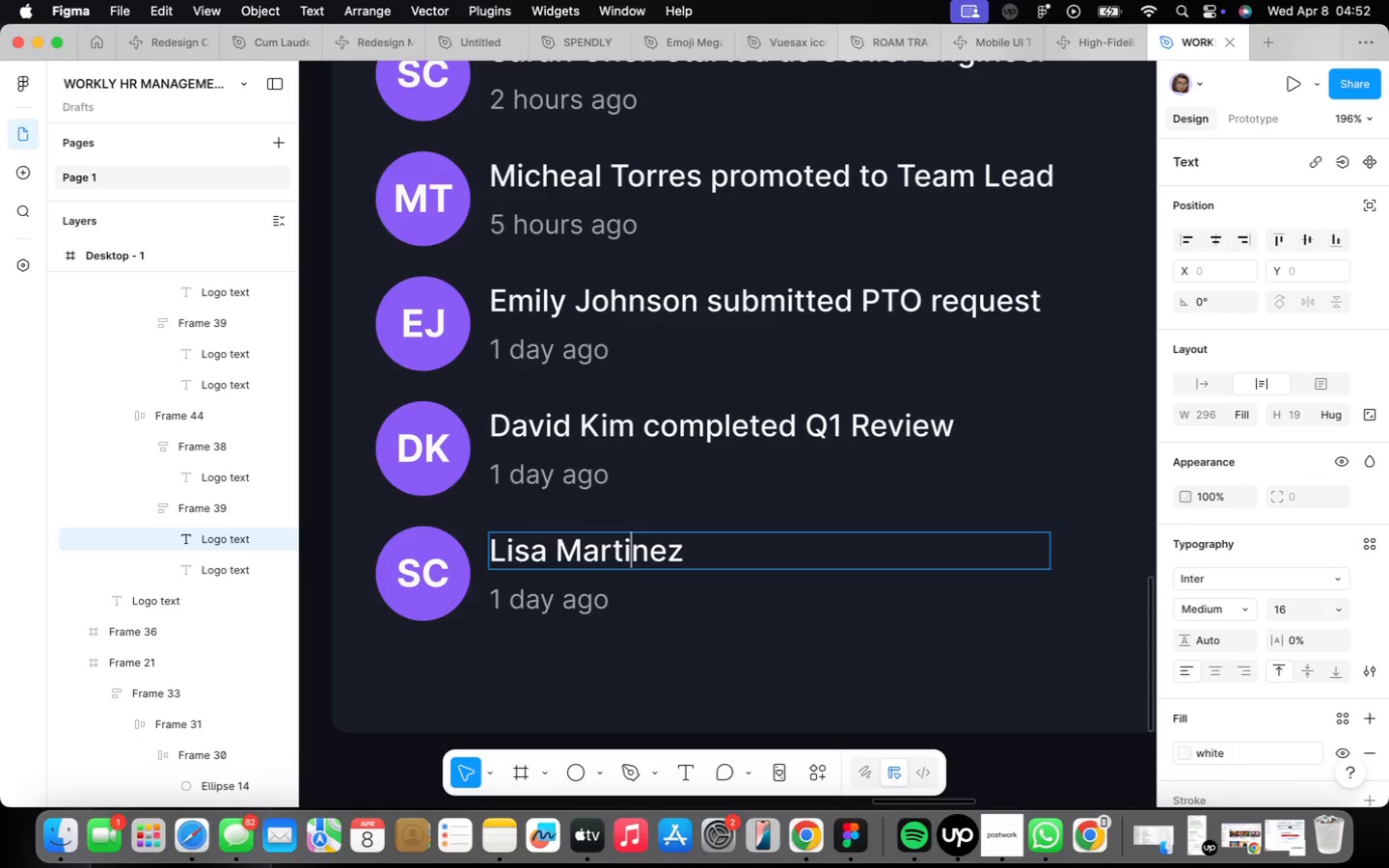 
key(ArrowRight)
 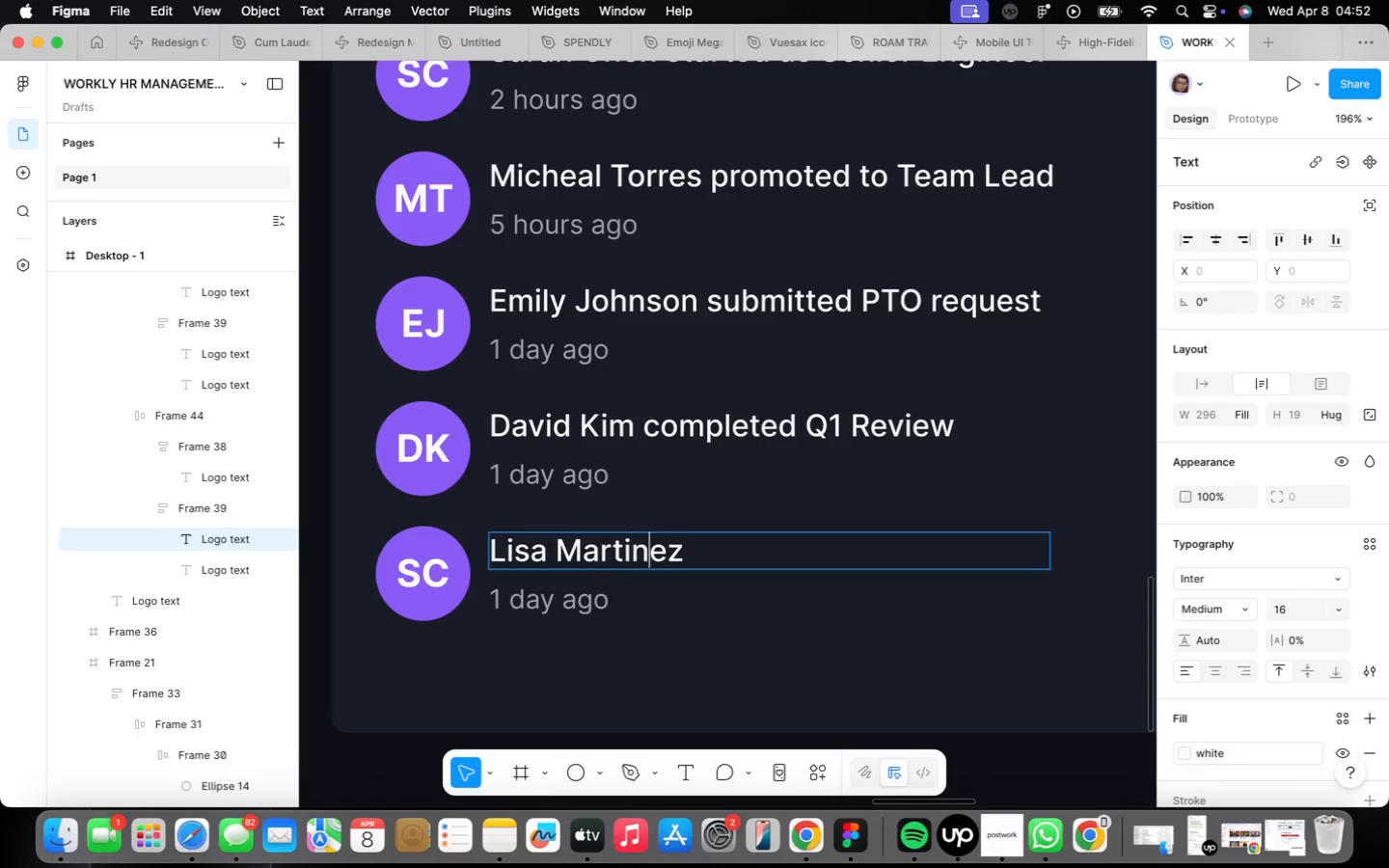 
key(ArrowRight)
 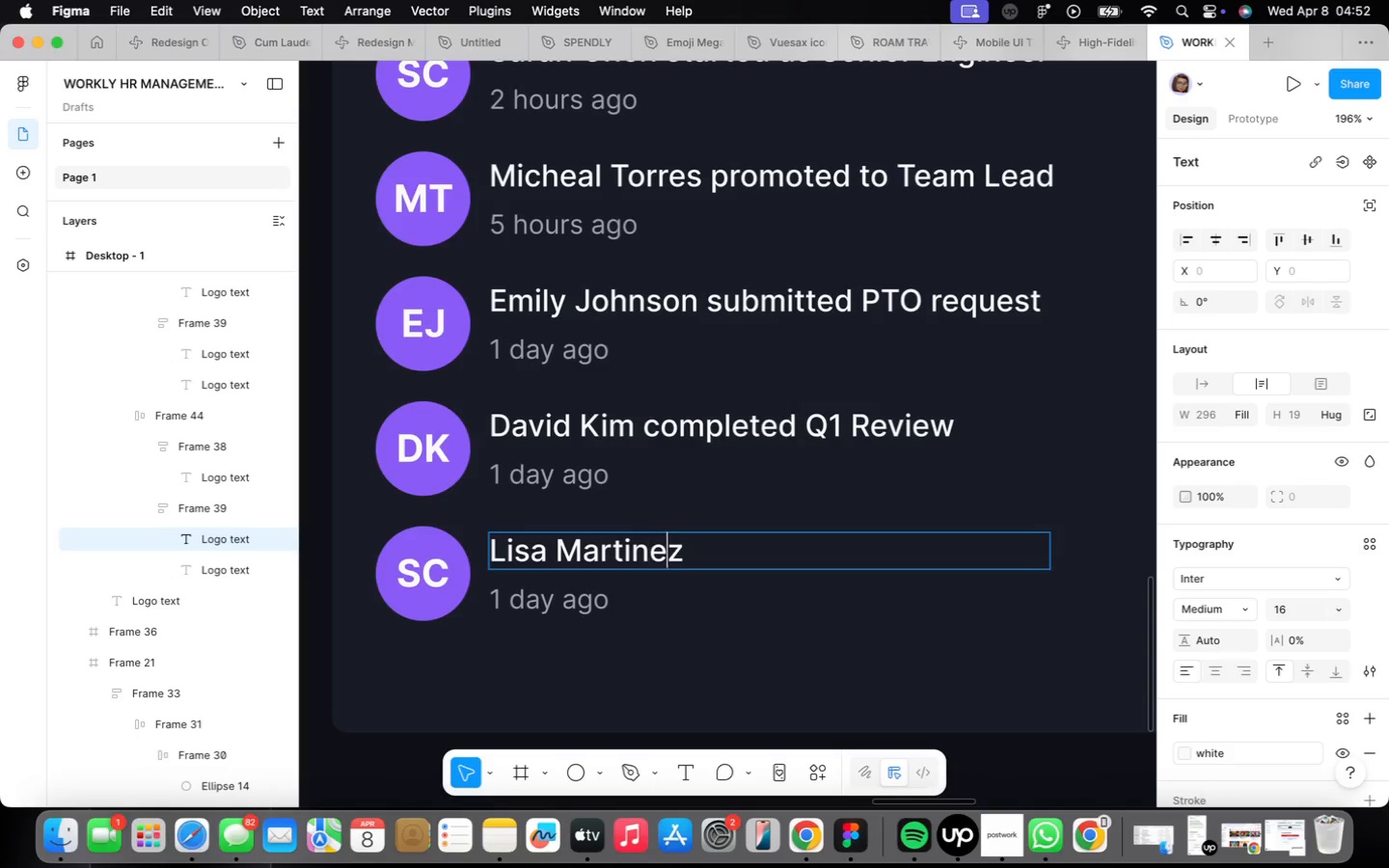 
key(ArrowRight)
 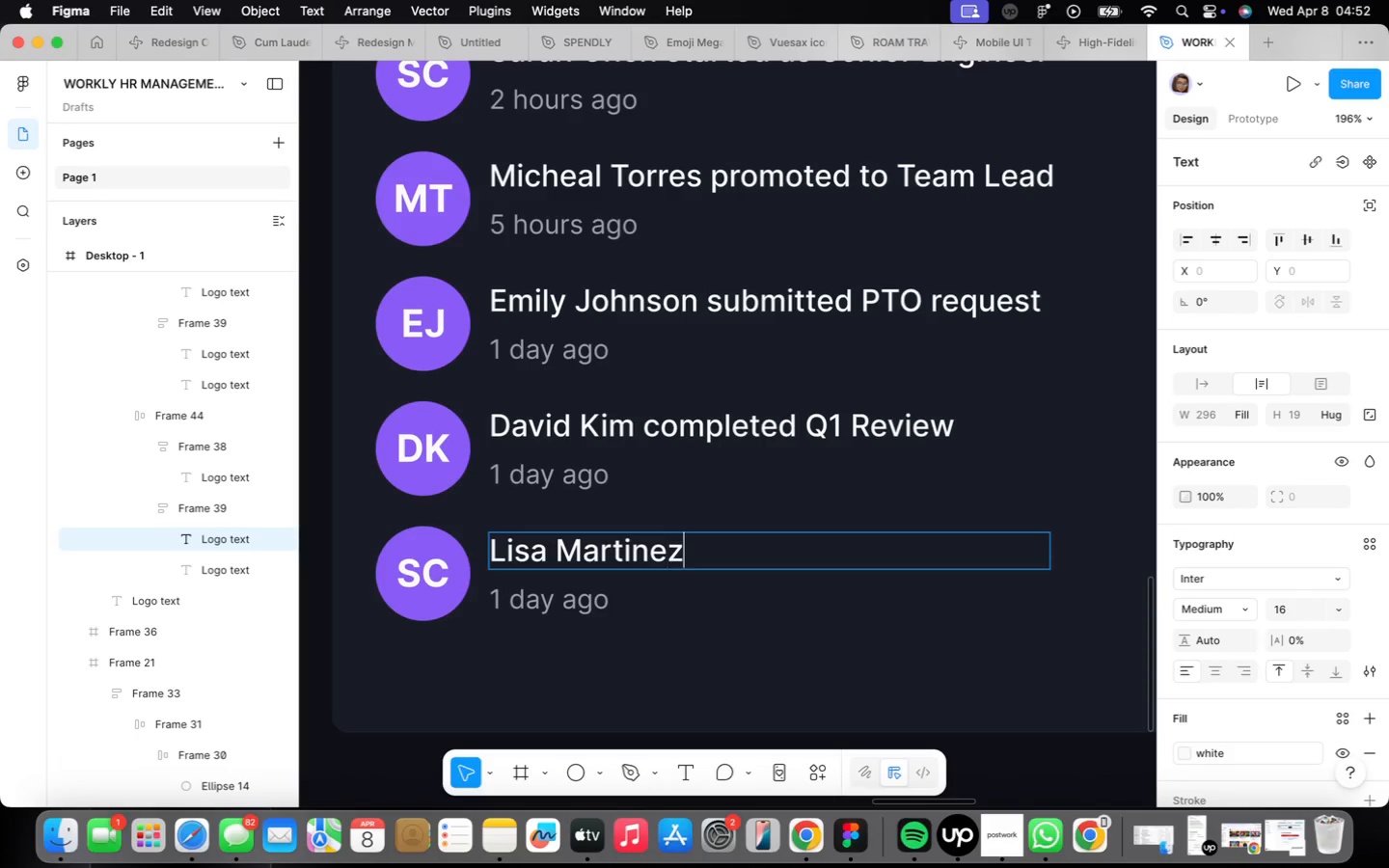 
key(ArrowRight)
 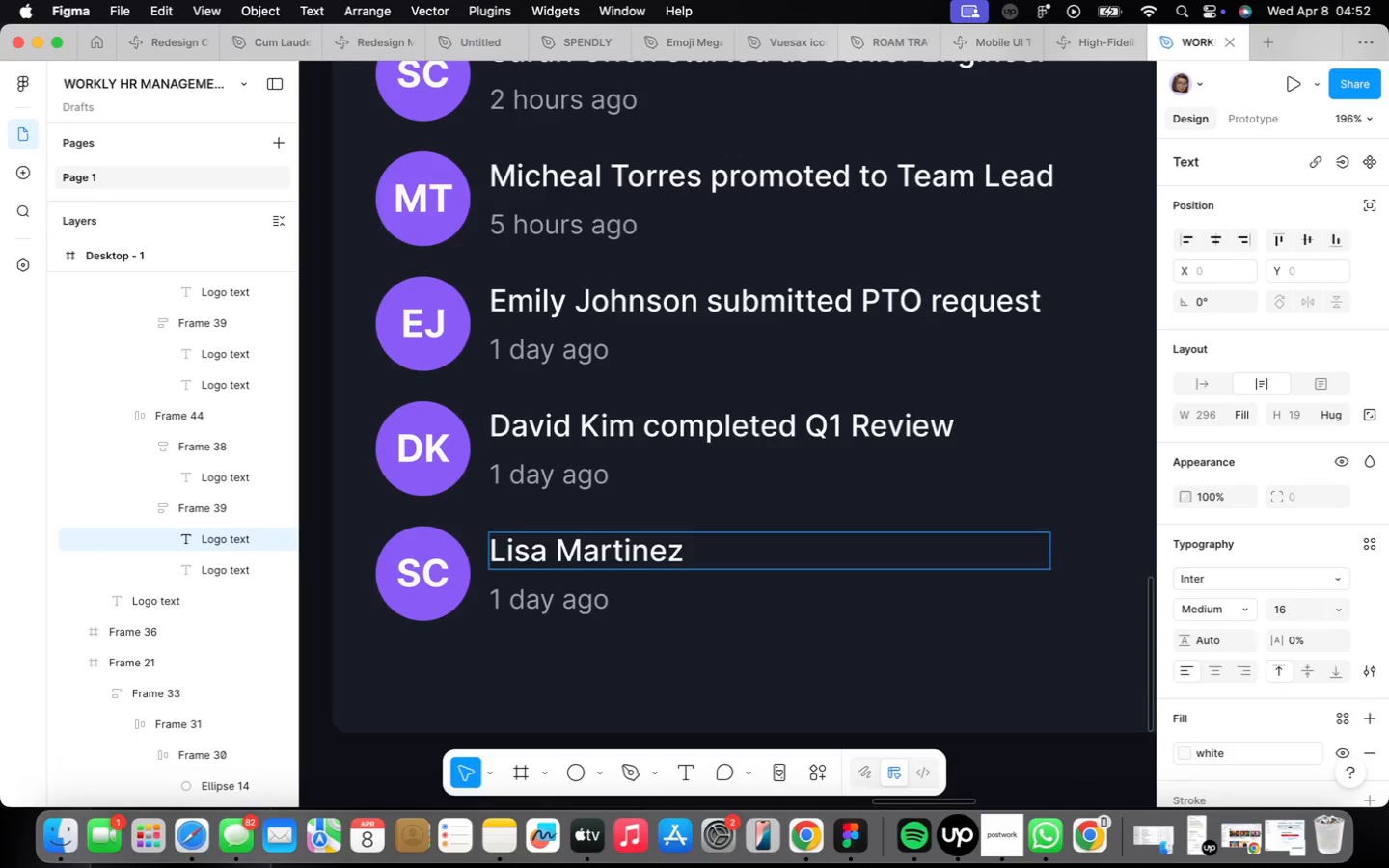 
key(ArrowRight)
 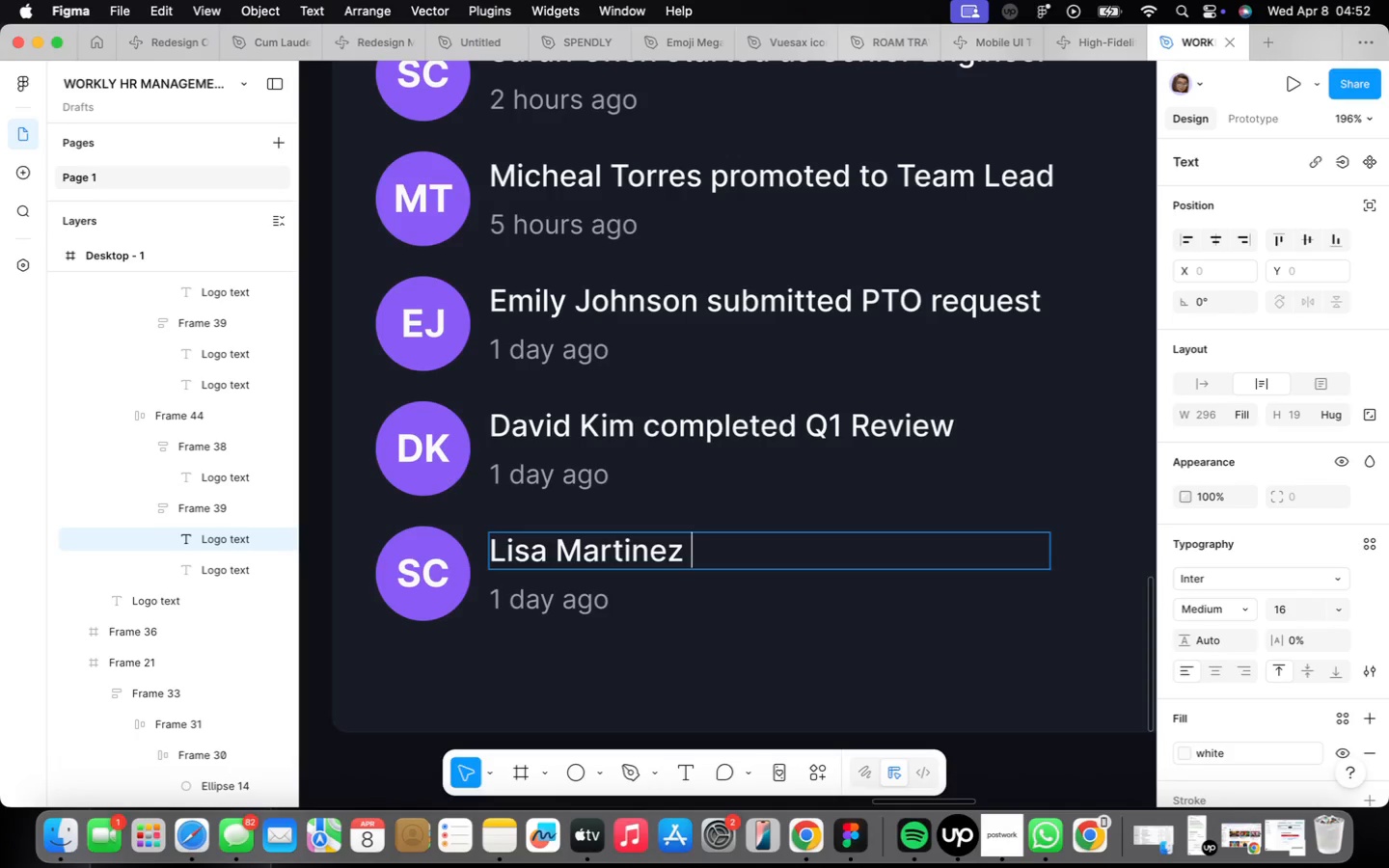 
type(off)
 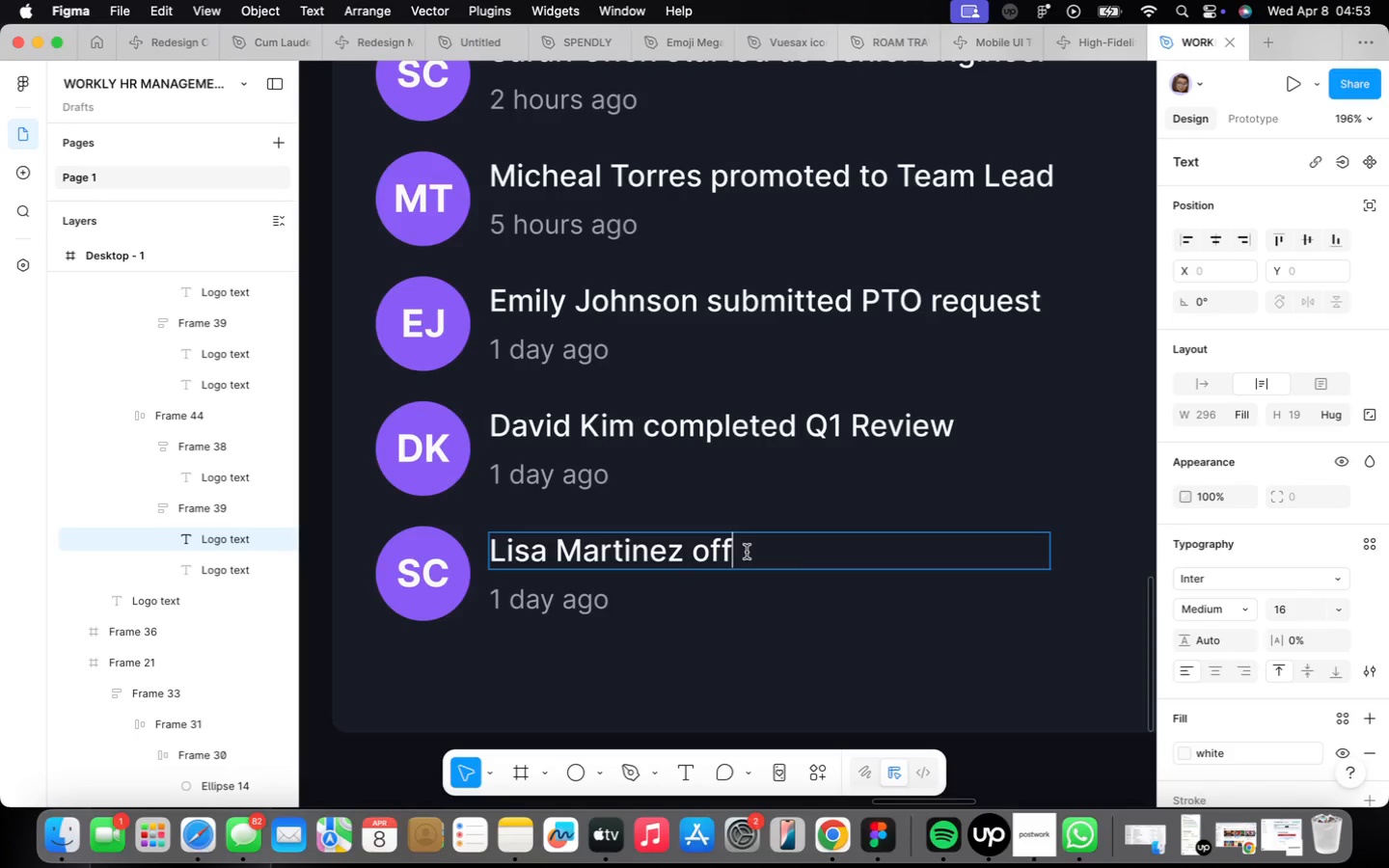 
wait(69.44)
 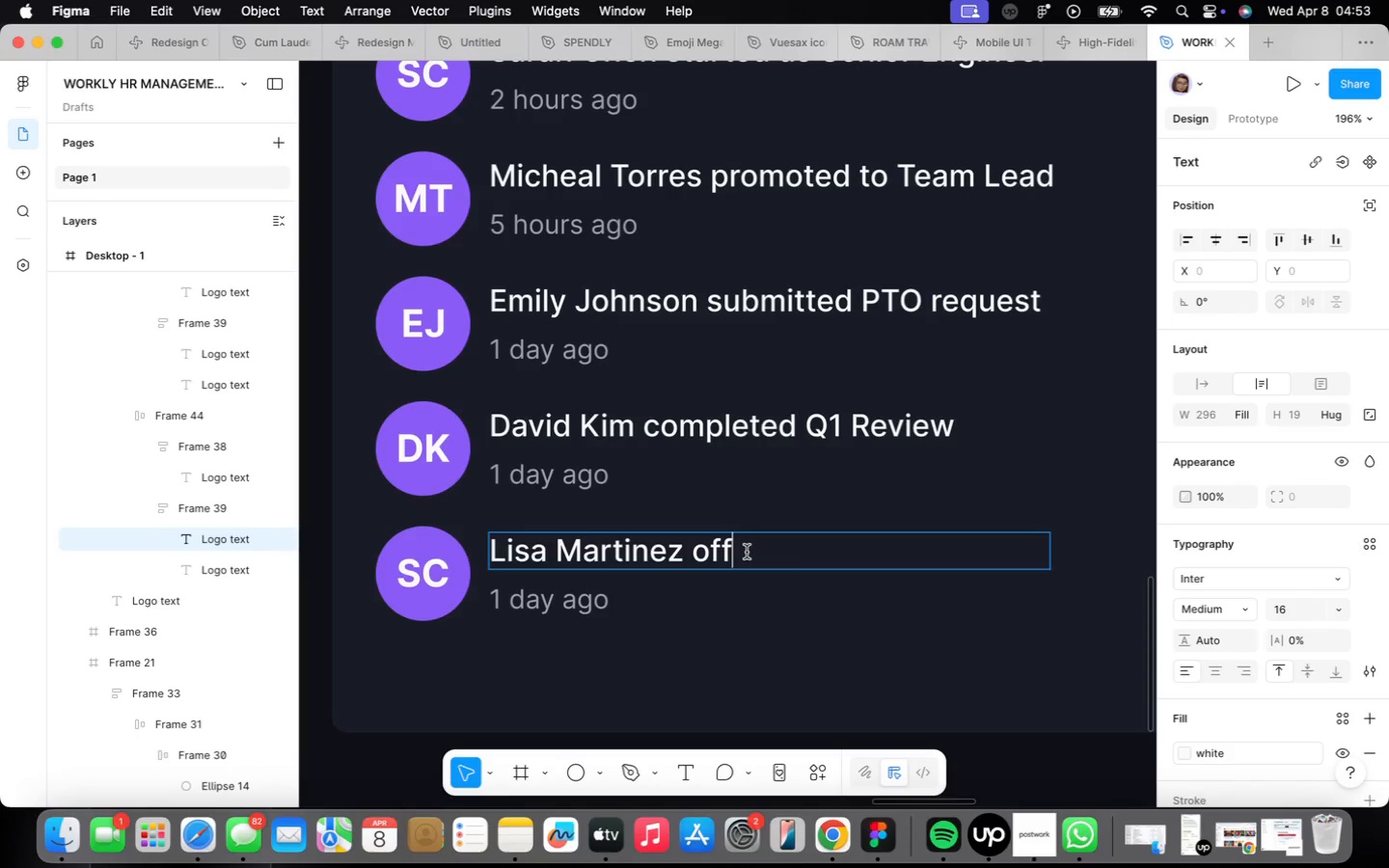 
type(er accepted)
 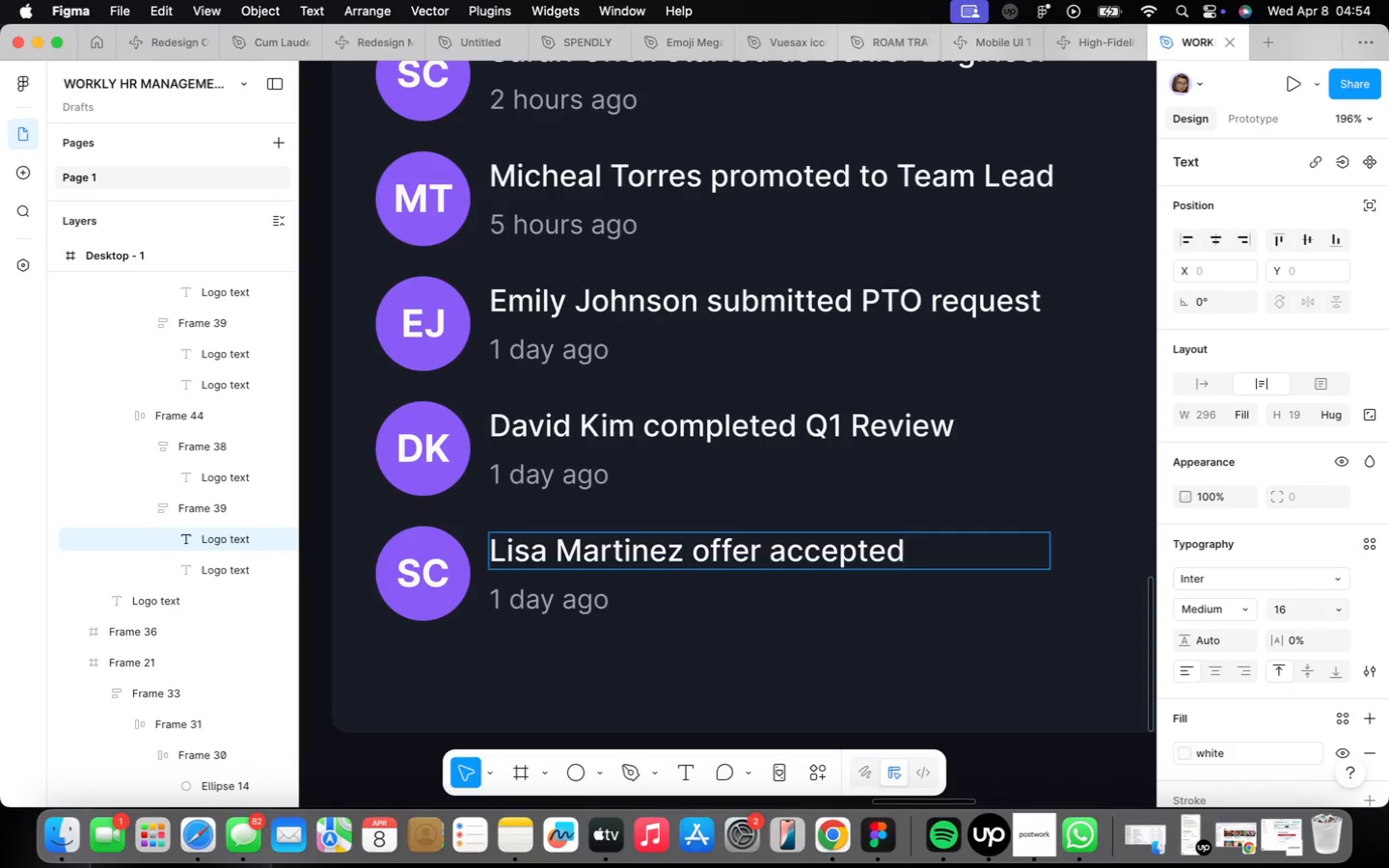 
wait(41.14)
 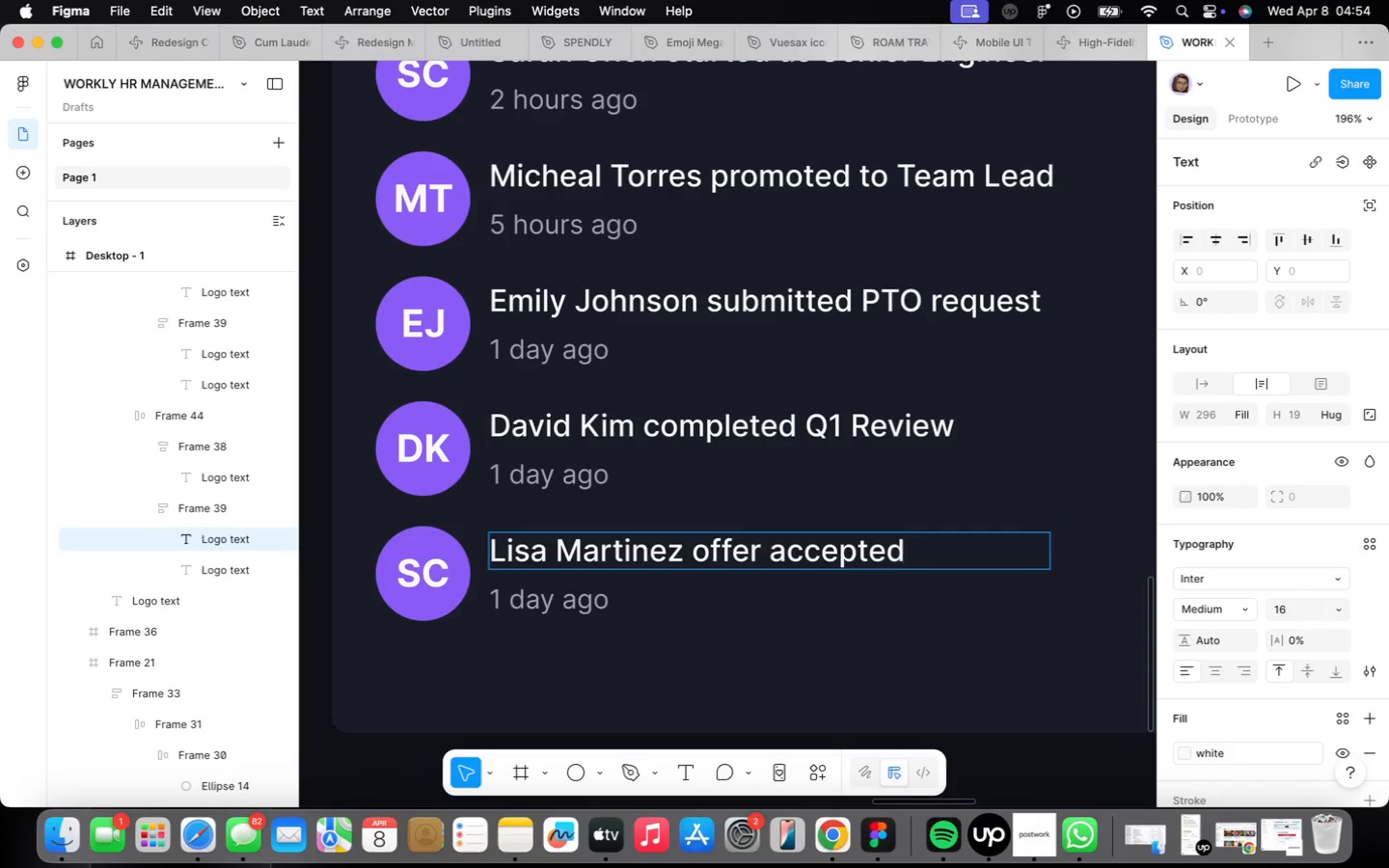 
left_click([498, 604])
 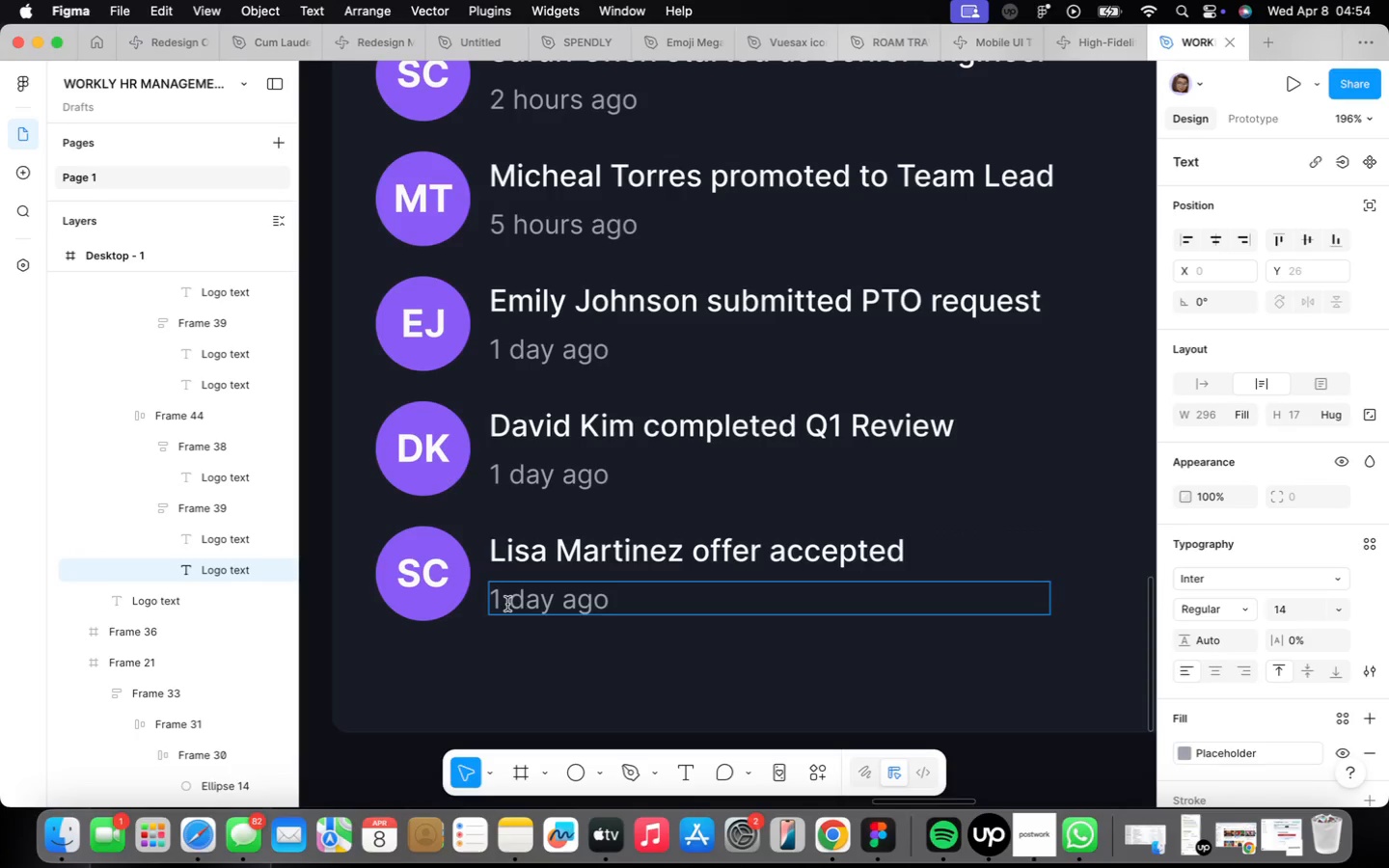 
key(Backspace)
 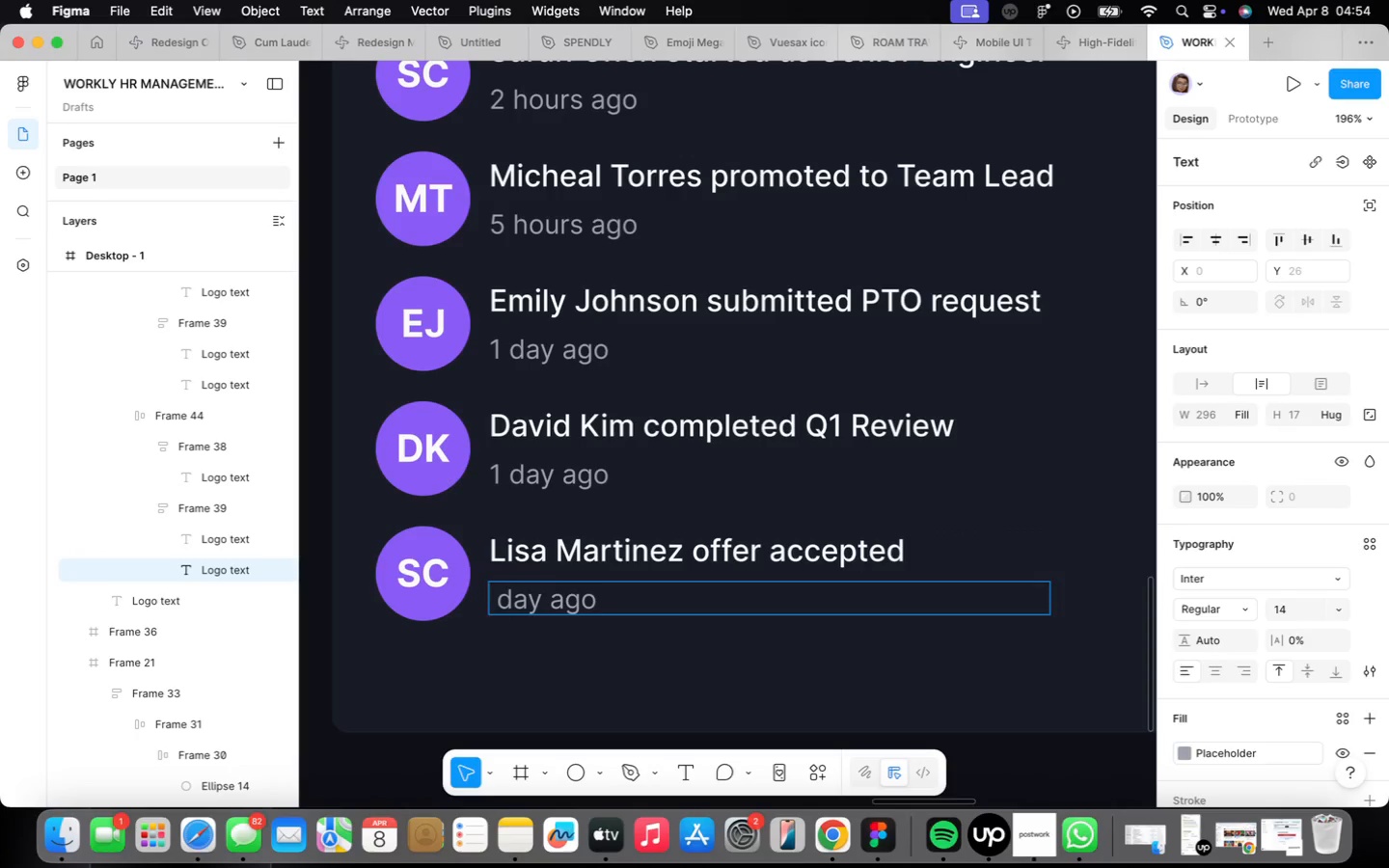 
key(2)
 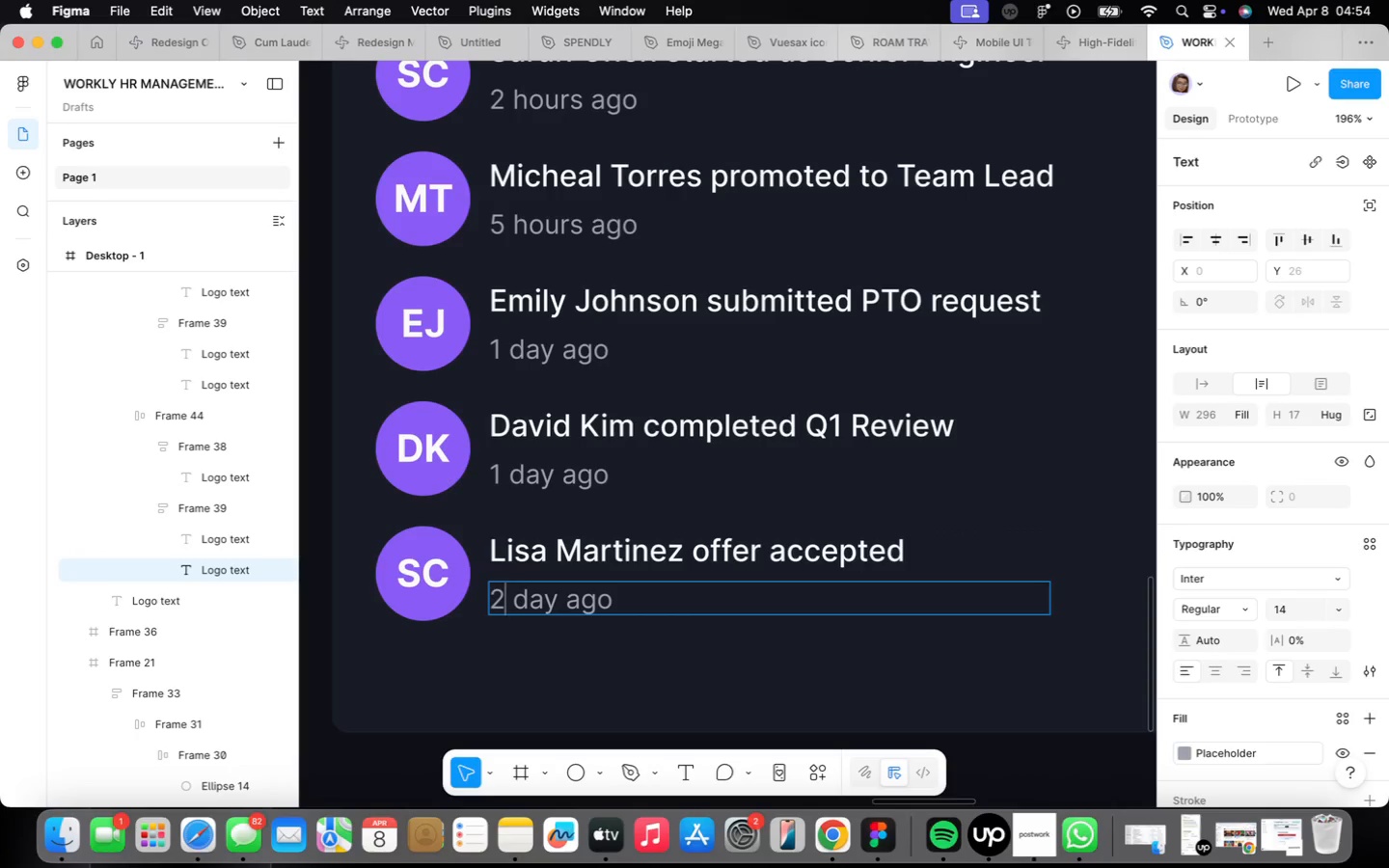 
key(ArrowRight)
 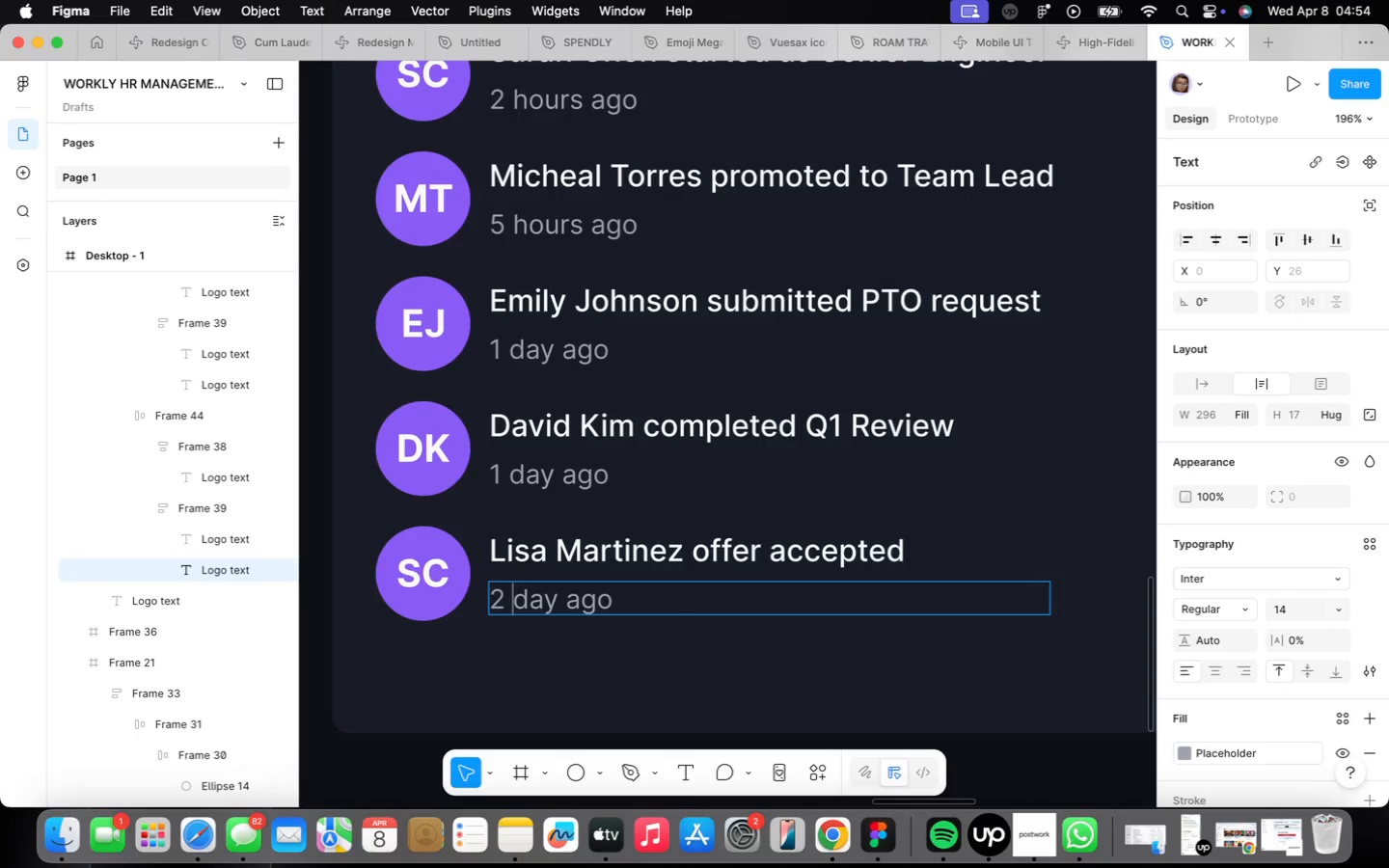 
key(ArrowRight)
 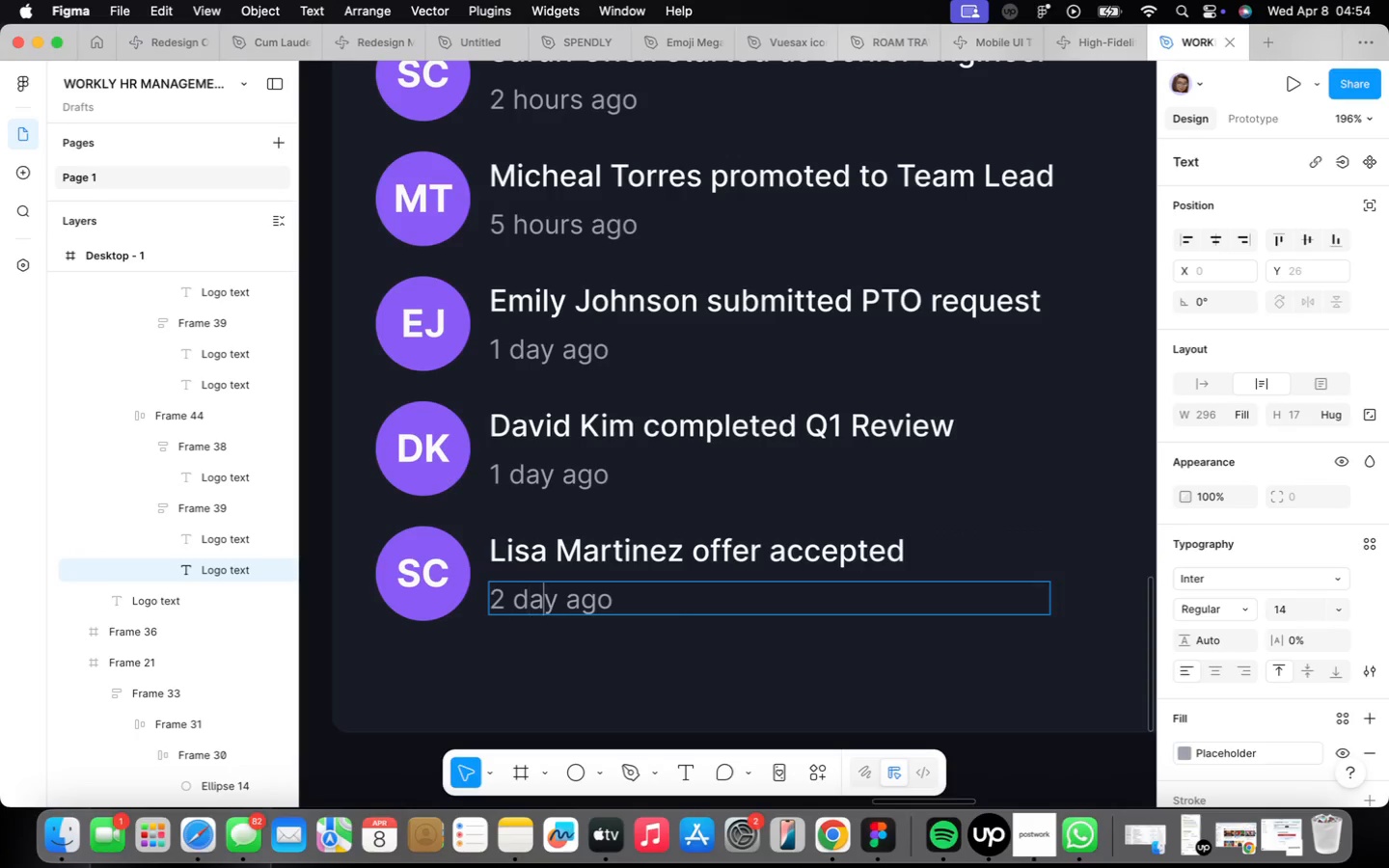 
key(ArrowRight)
 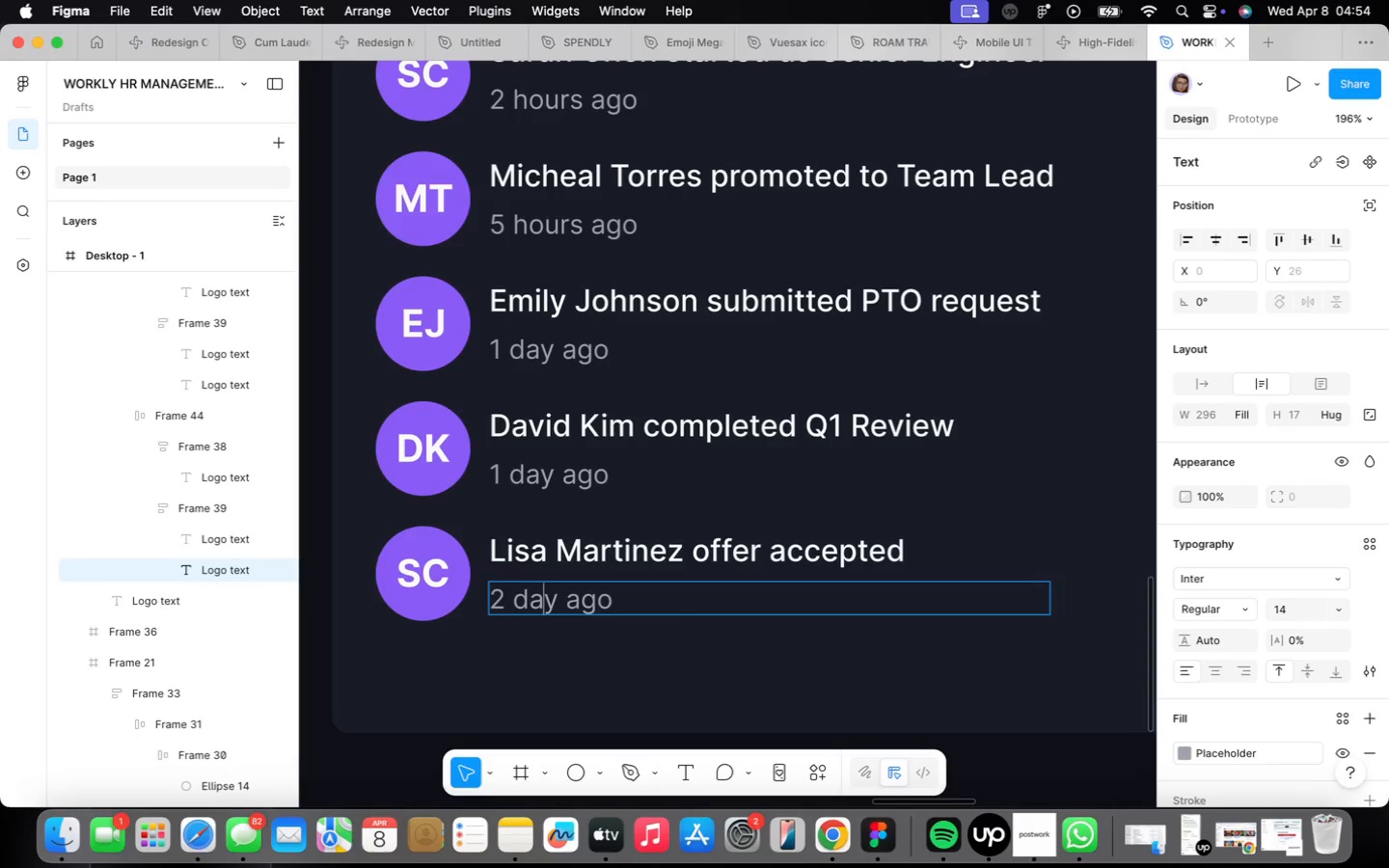 
key(ArrowRight)
 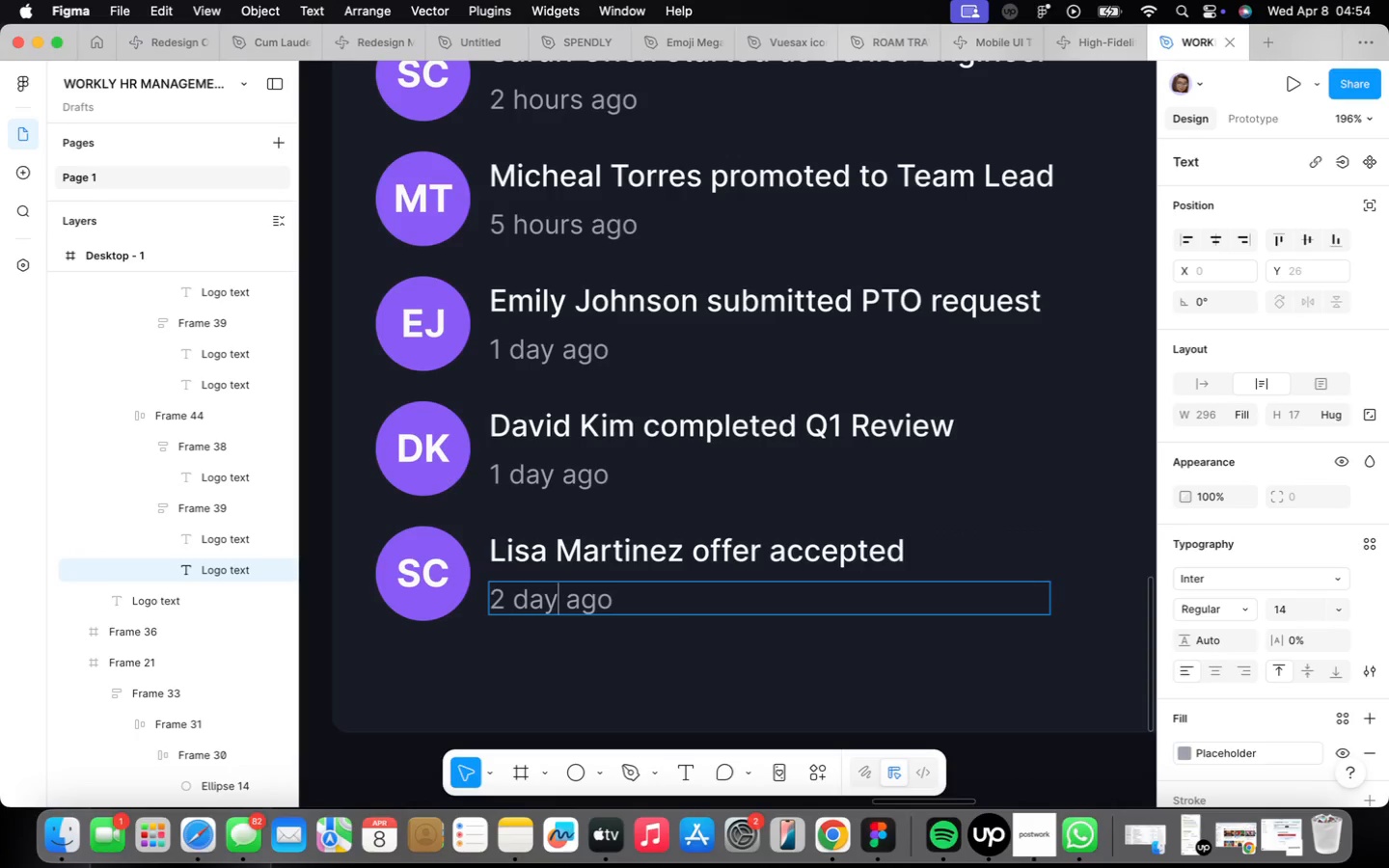 
key(S)
 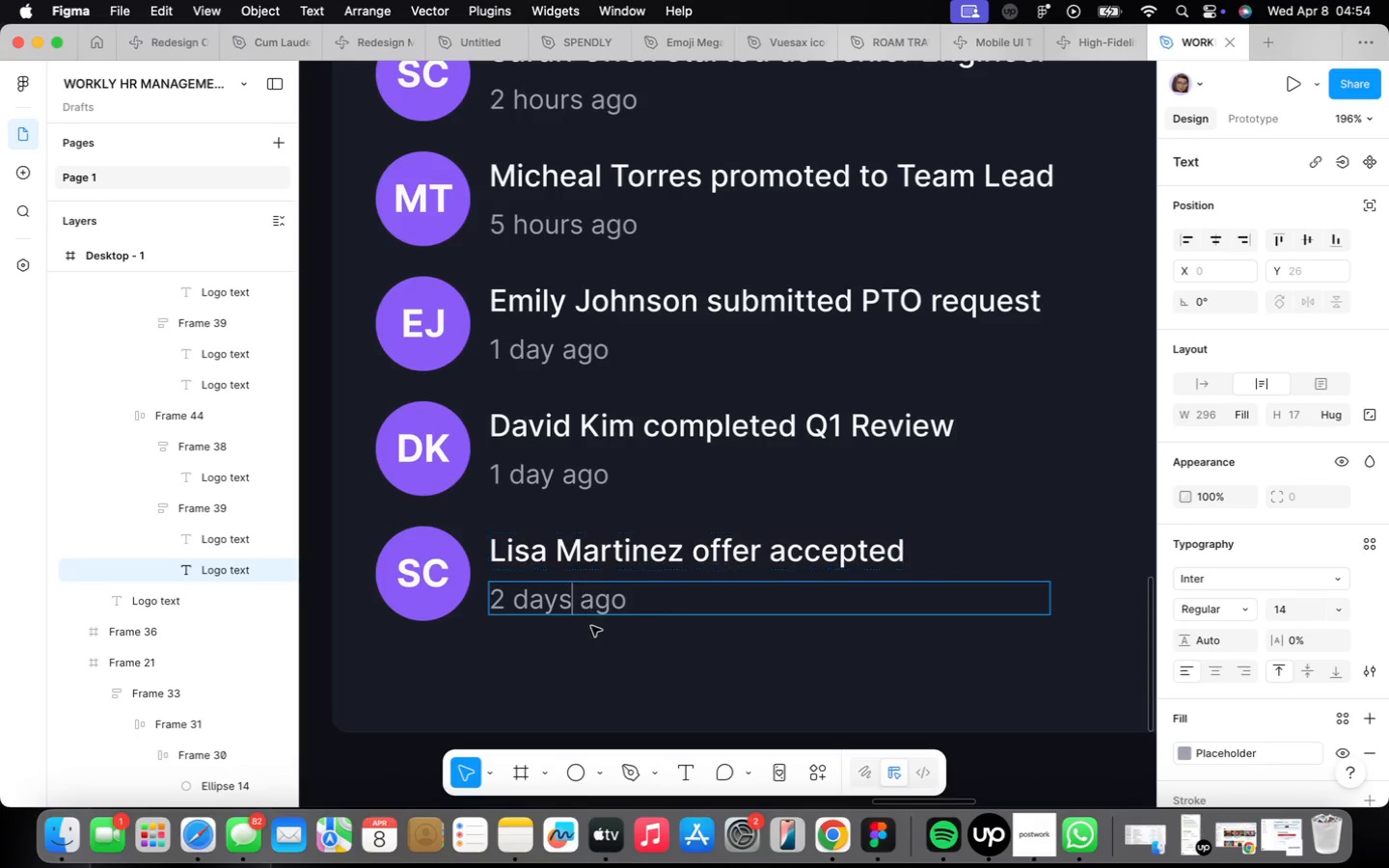 
double_click([593, 637])
 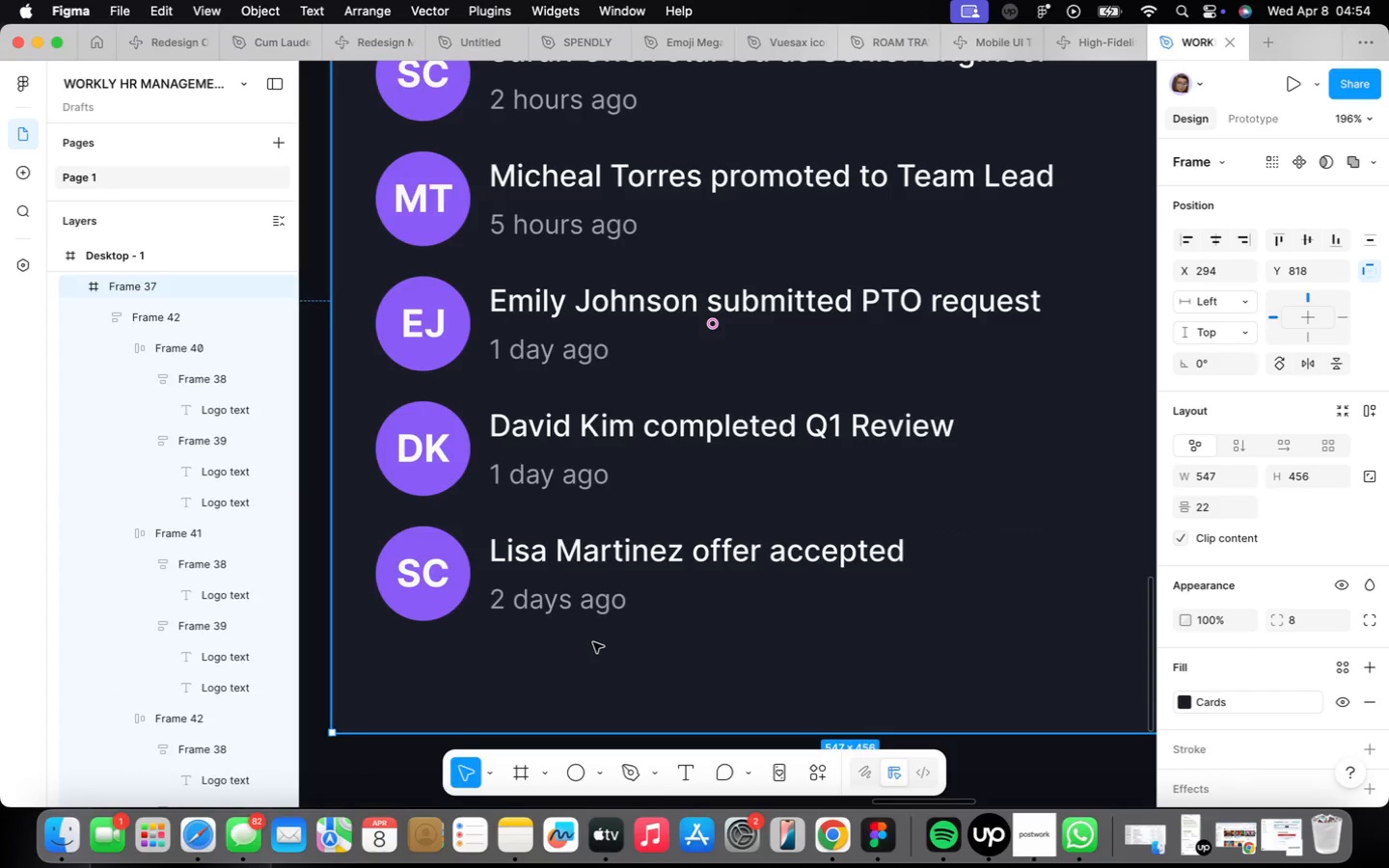 
scroll: coordinate [593, 642], scroll_direction: down, amount: 4.0
 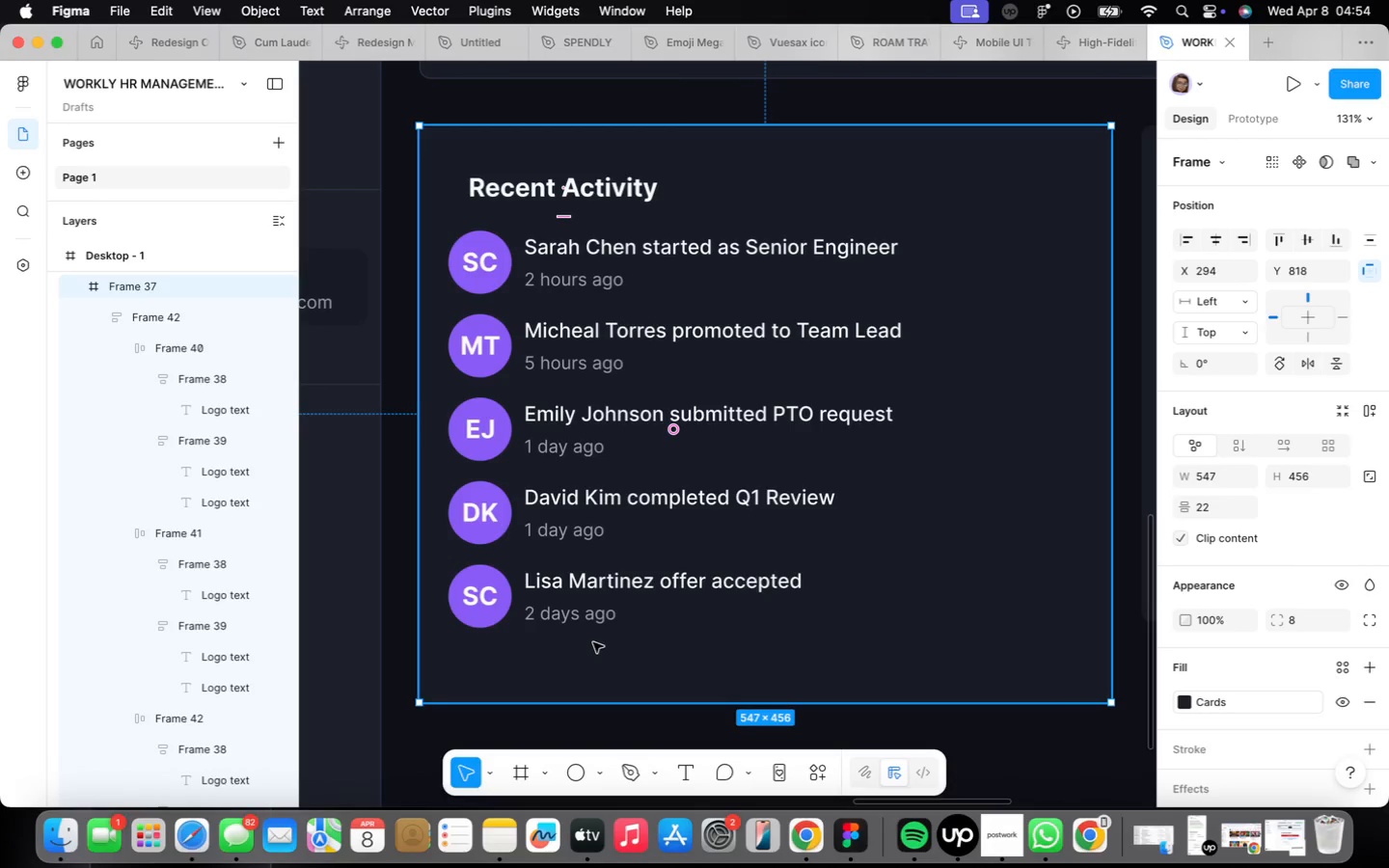 
wait(12.63)
 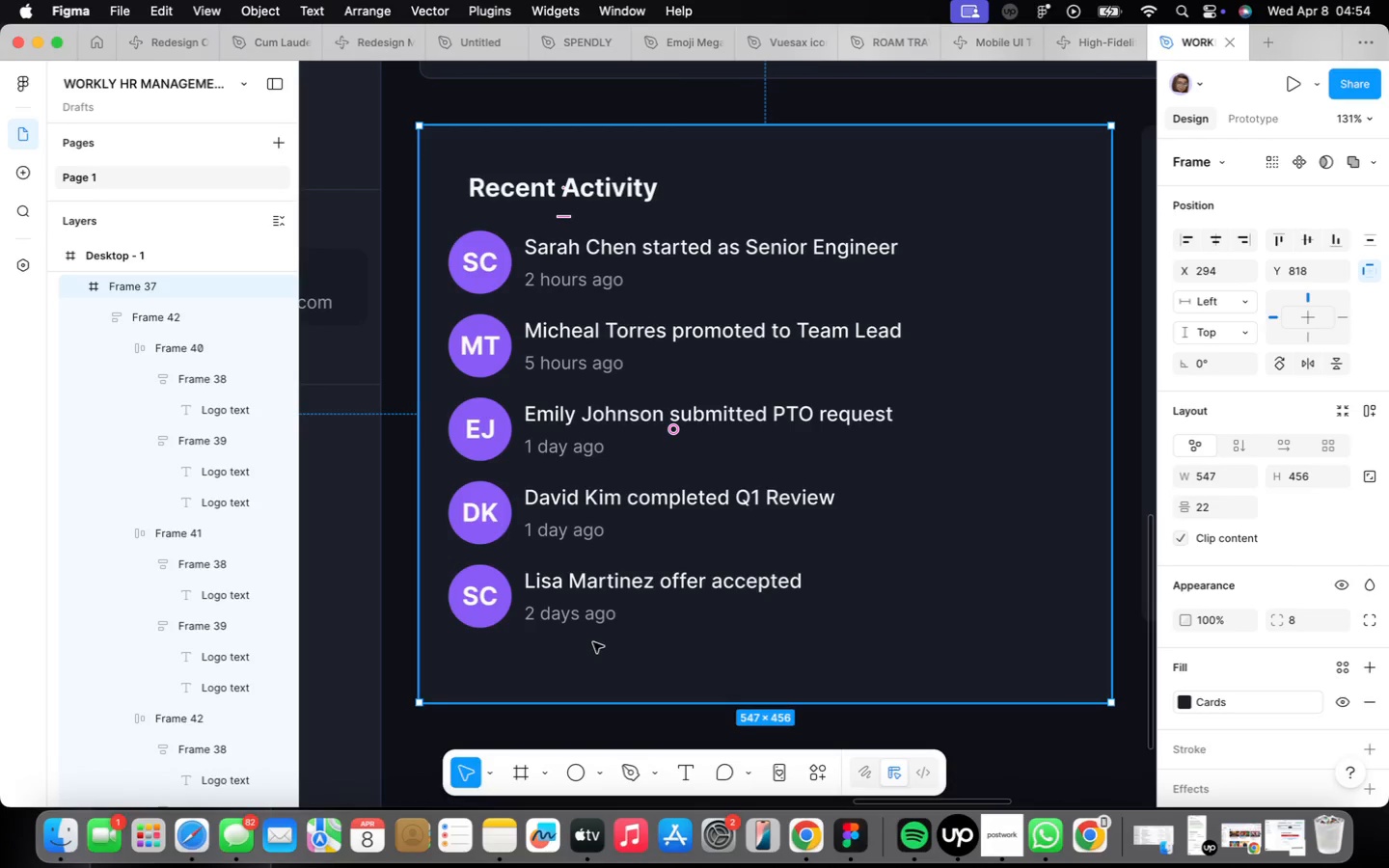 
scroll: coordinate [764, 531], scroll_direction: down, amount: 16.0
 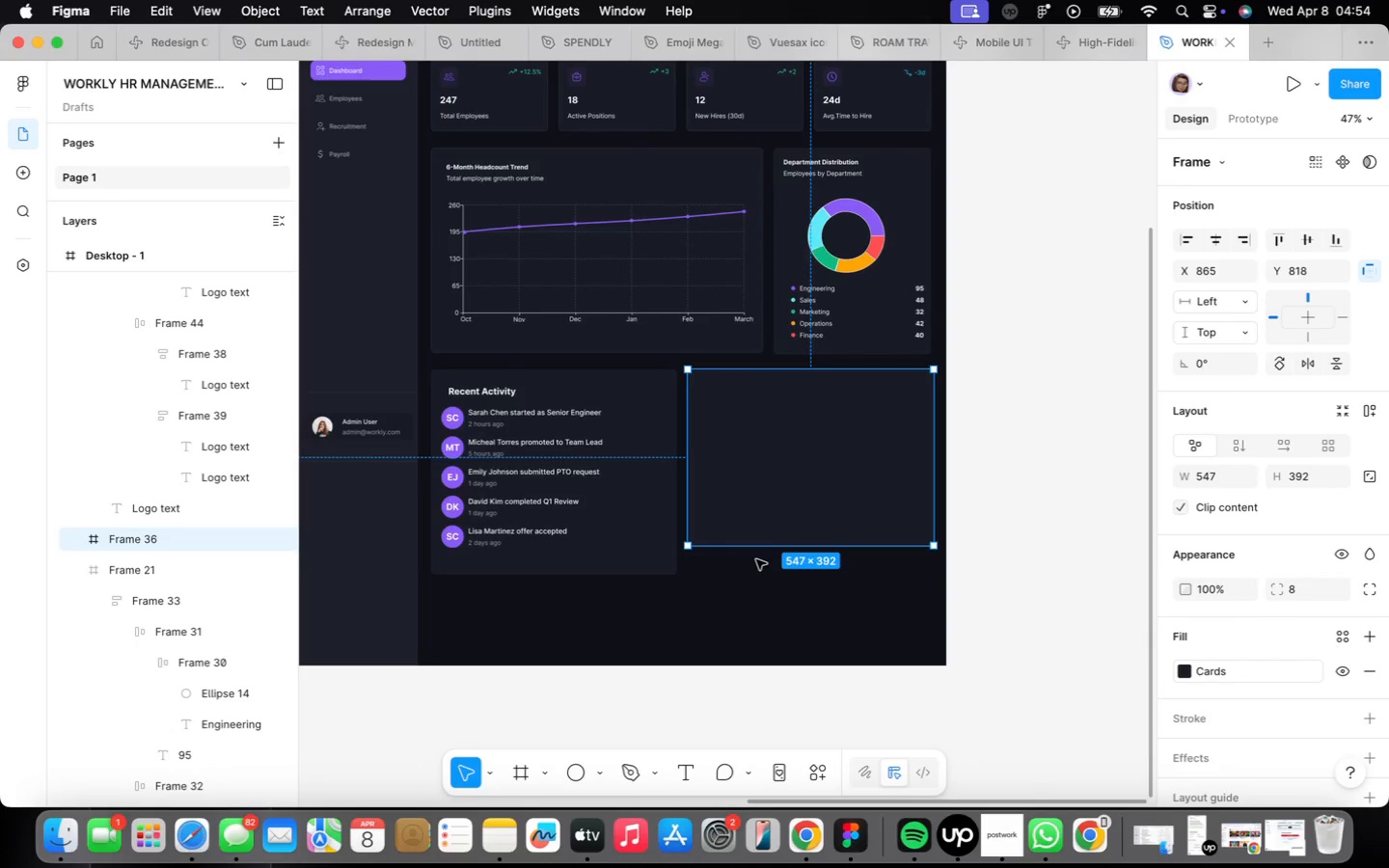 
left_click_drag(start_coordinate=[755, 546], to_coordinate=[760, 572])
 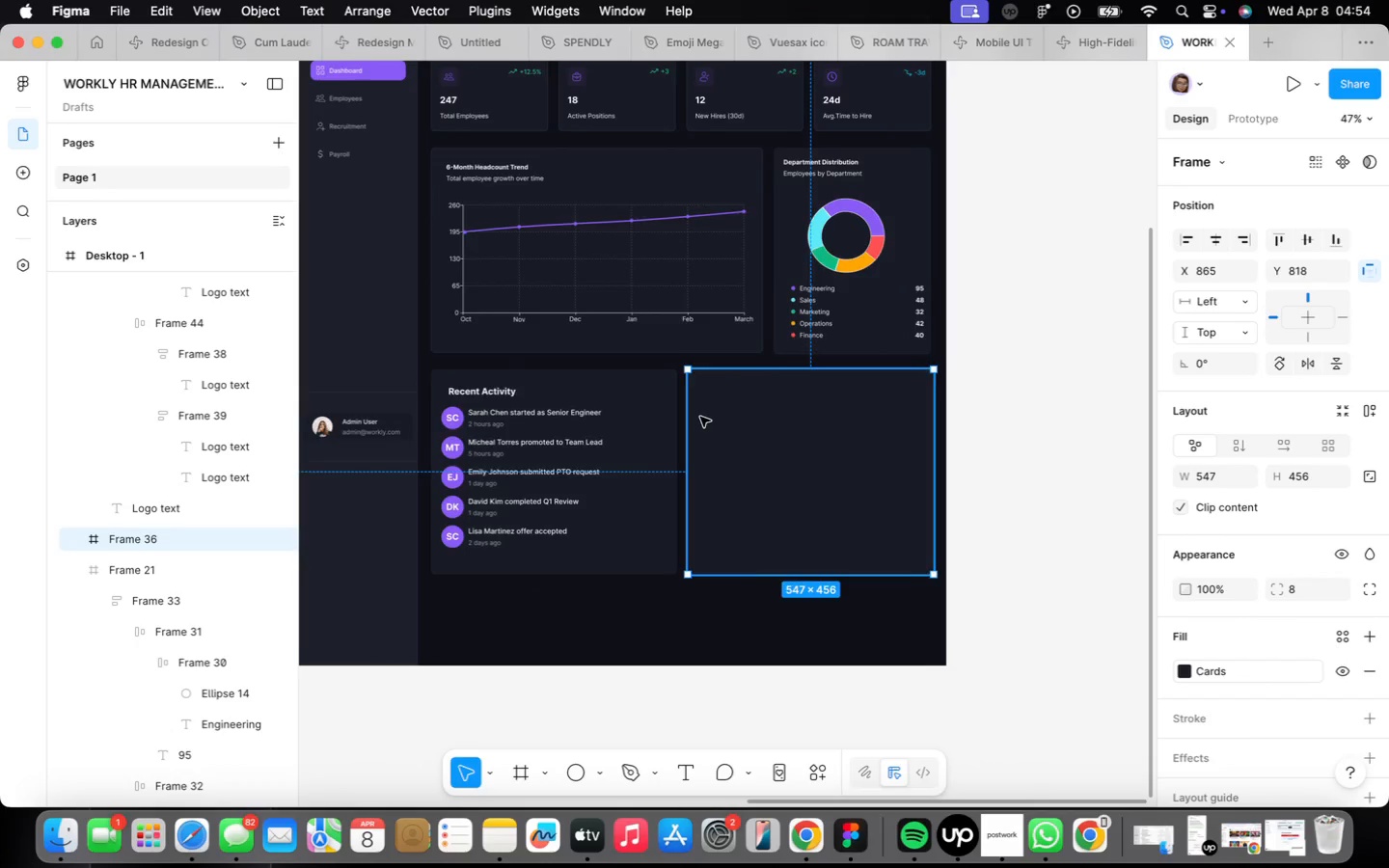 
scroll: coordinate [700, 419], scroll_direction: up, amount: 16.0
 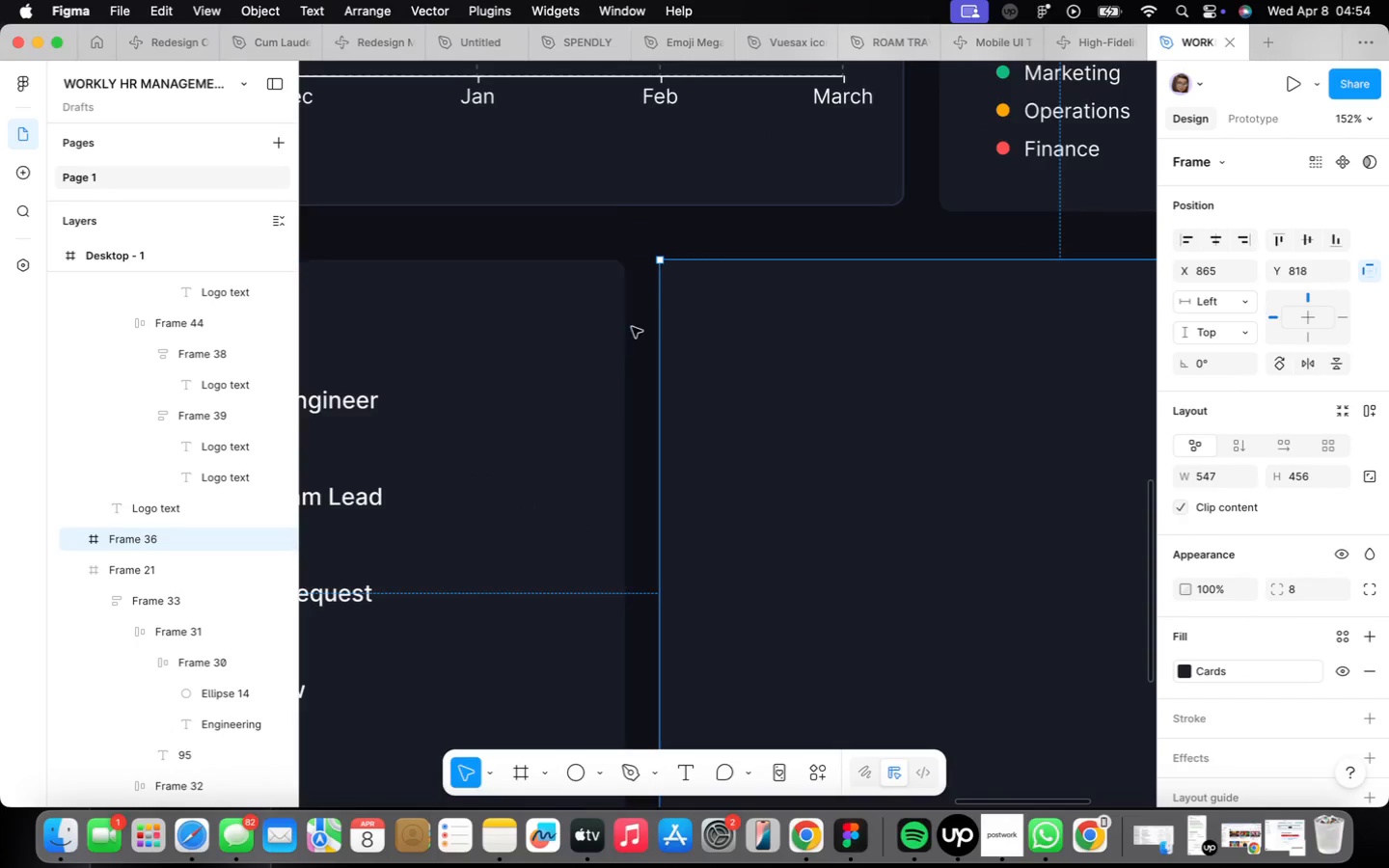 
scroll: coordinate [712, 357], scroll_direction: down, amount: 10.0
 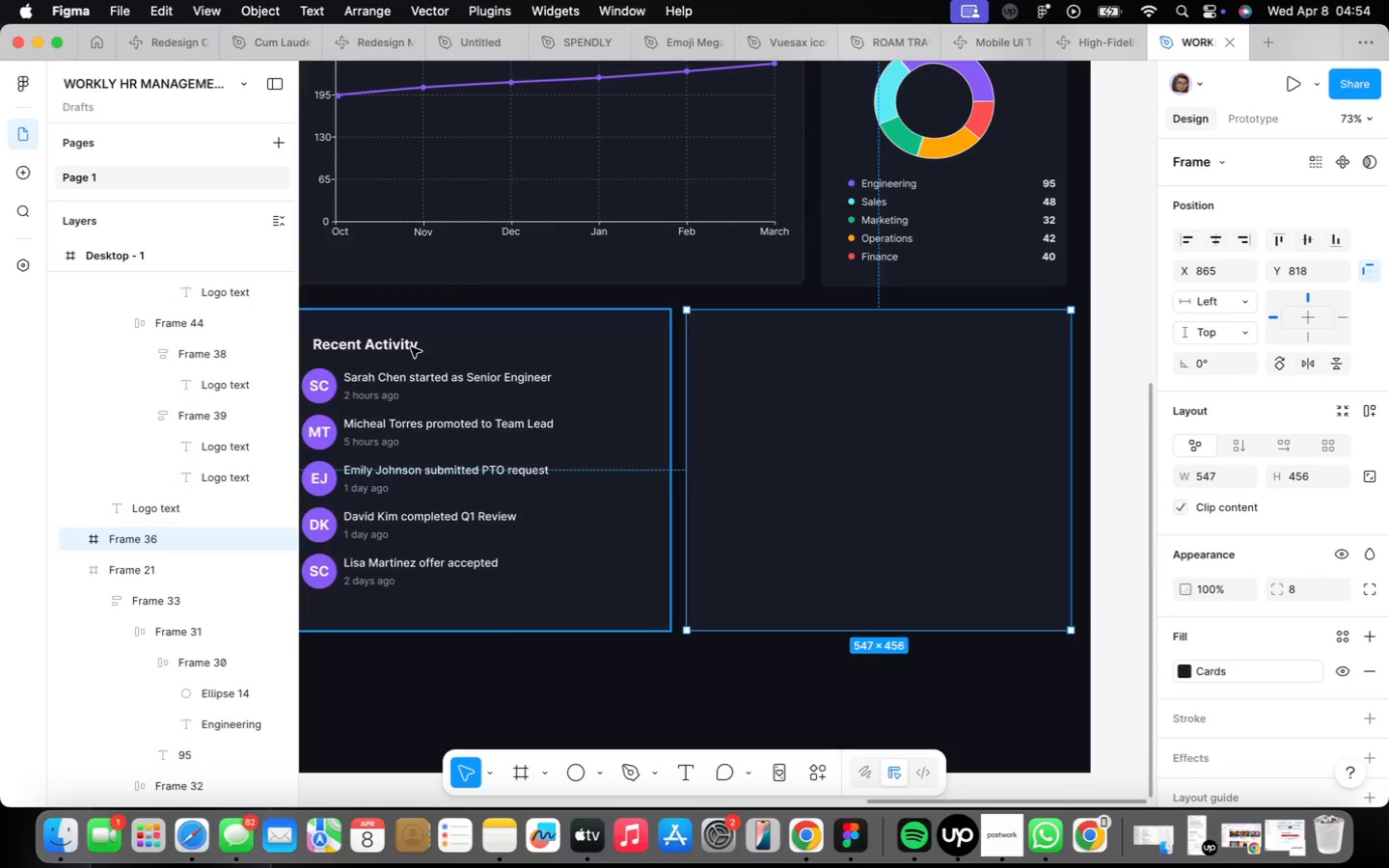 
double_click([411, 347])
 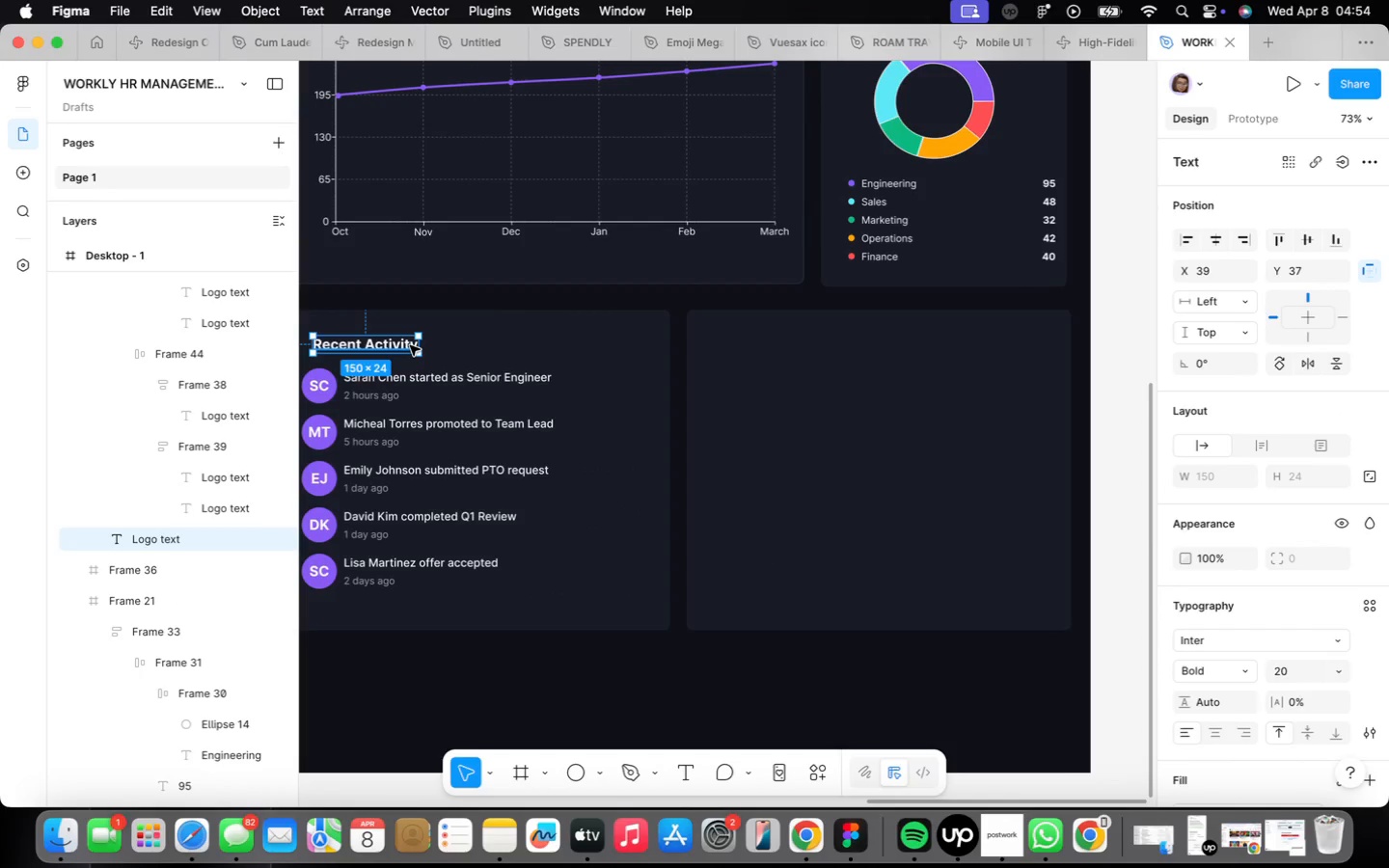 
hold_key(key=OptionLeft, duration=1.94)
left_click_drag(start_coordinate=[410, 345], to_coordinate=[778, 340])
 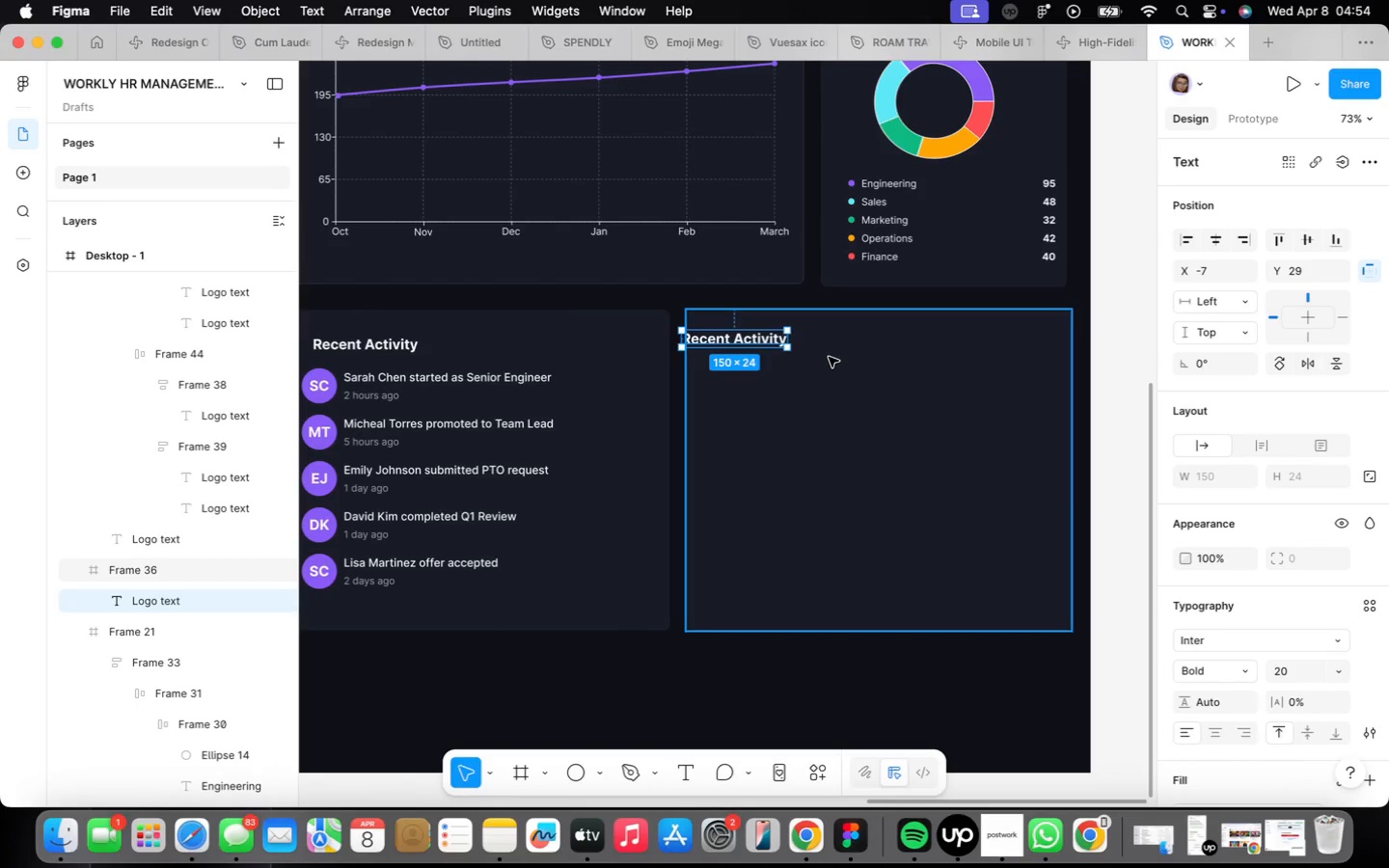 
scroll: coordinate [829, 357], scroll_direction: up, amount: 6.0
 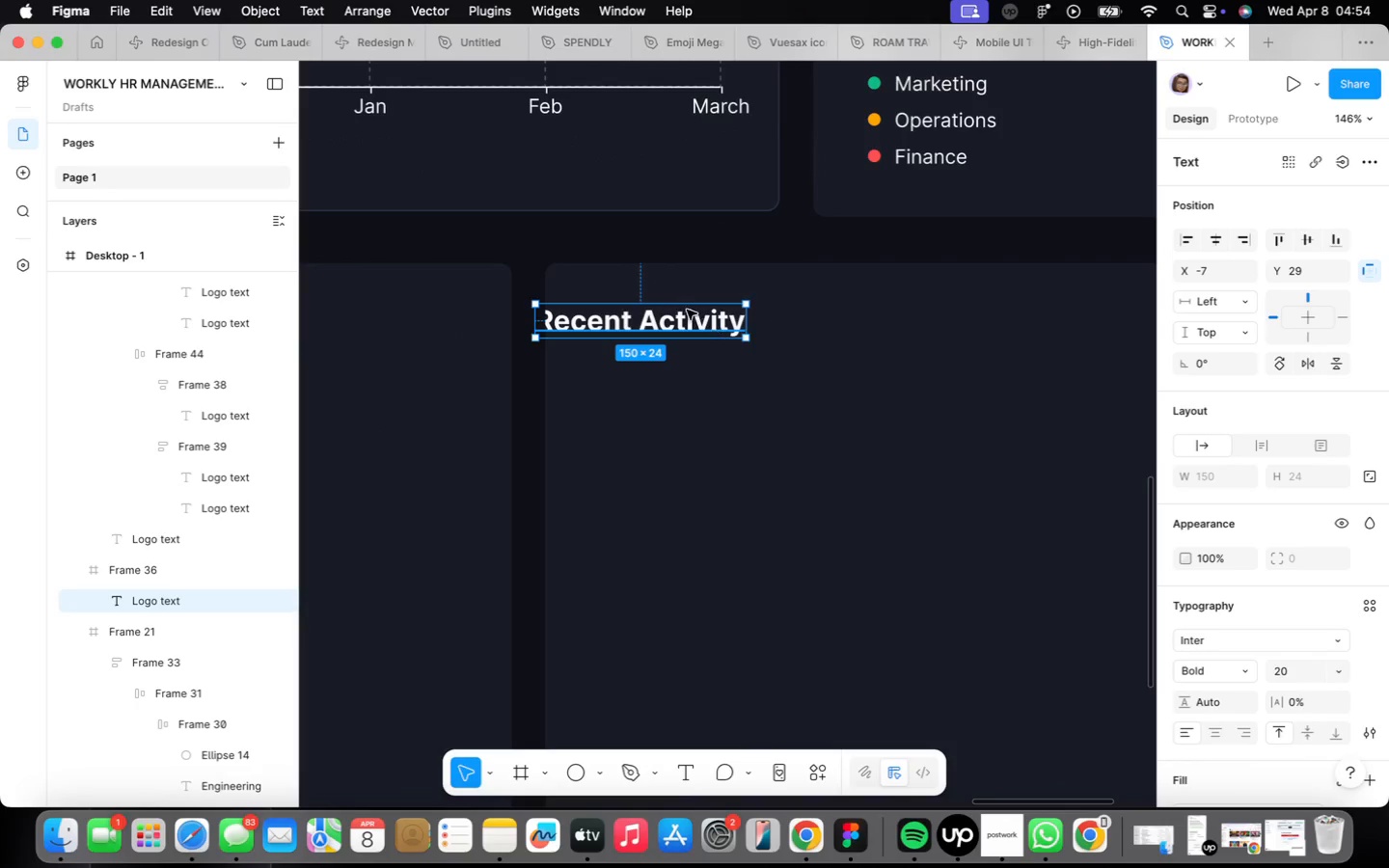 
left_click_drag(start_coordinate=[690, 308], to_coordinate=[740, 308])
 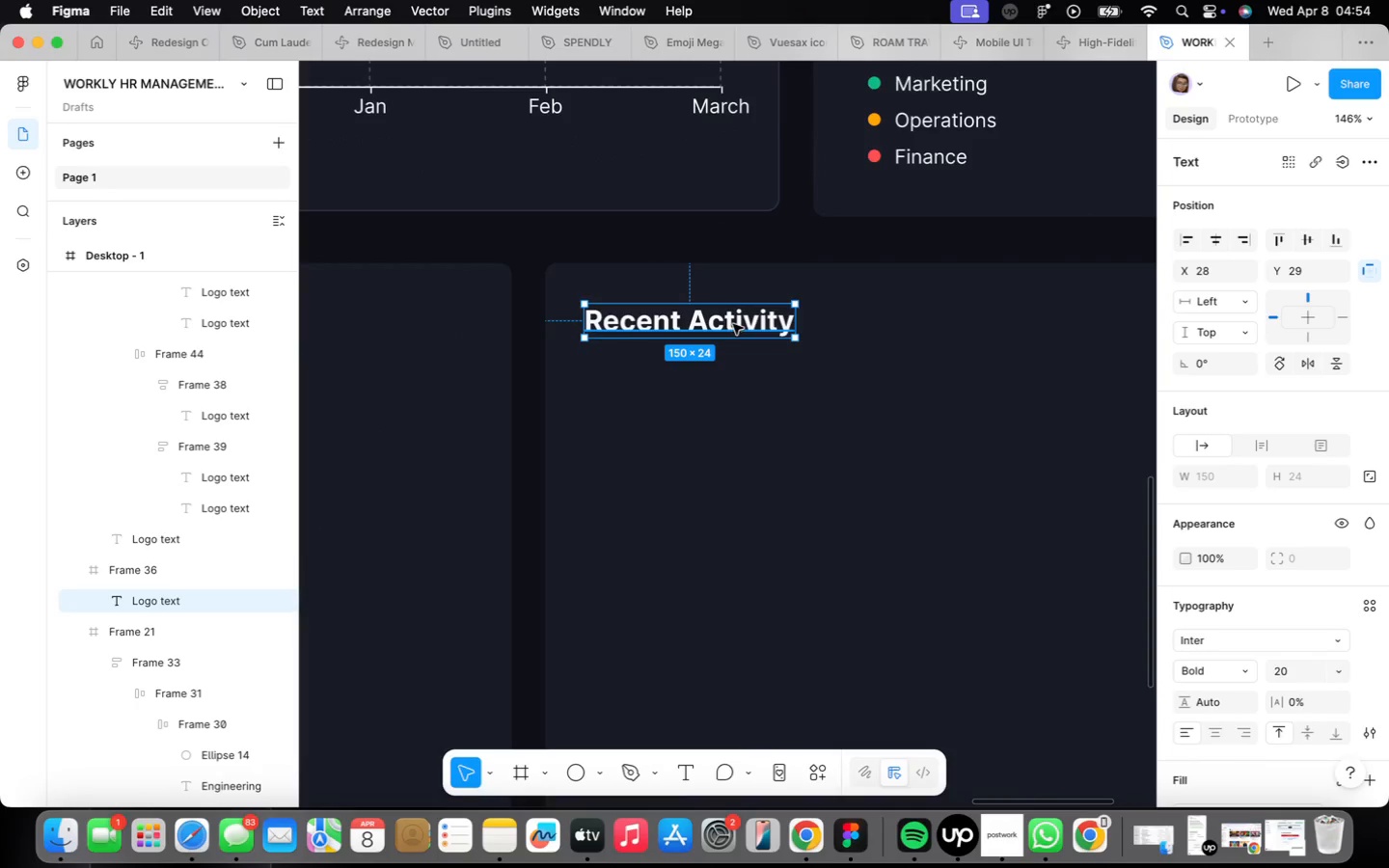 
double_click([733, 323])
 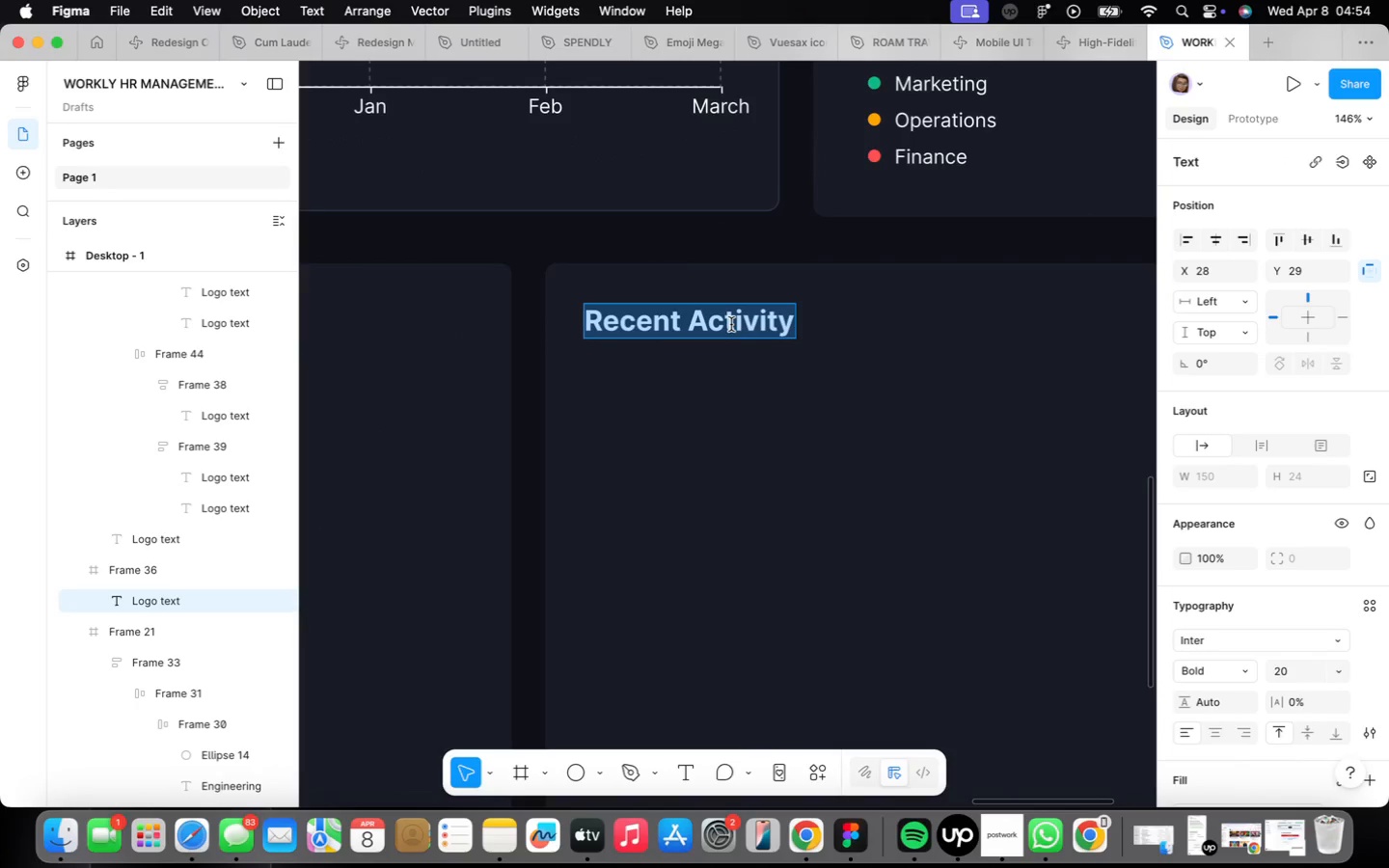 
type(Upcoming Events)
 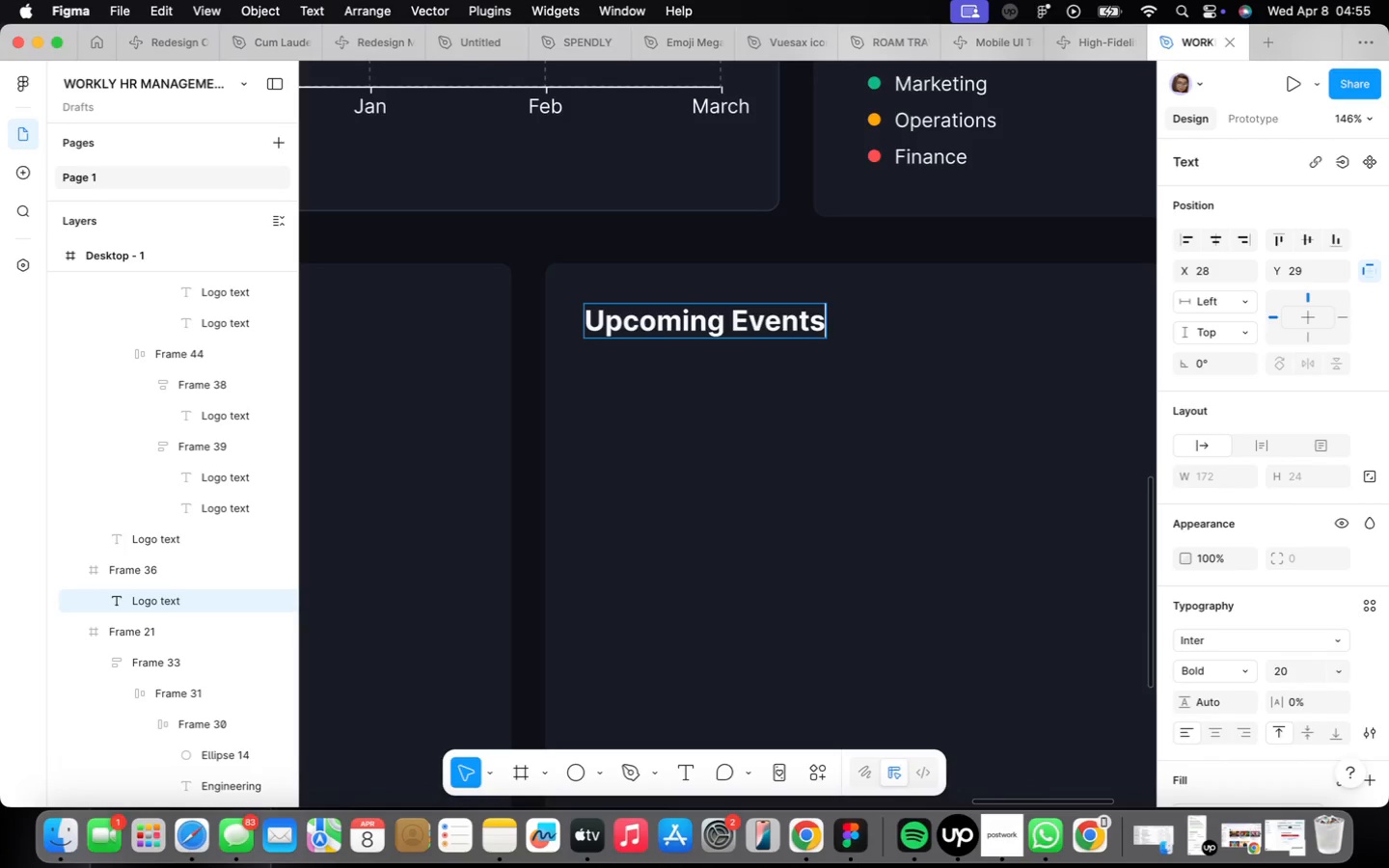 
wait(16.32)
 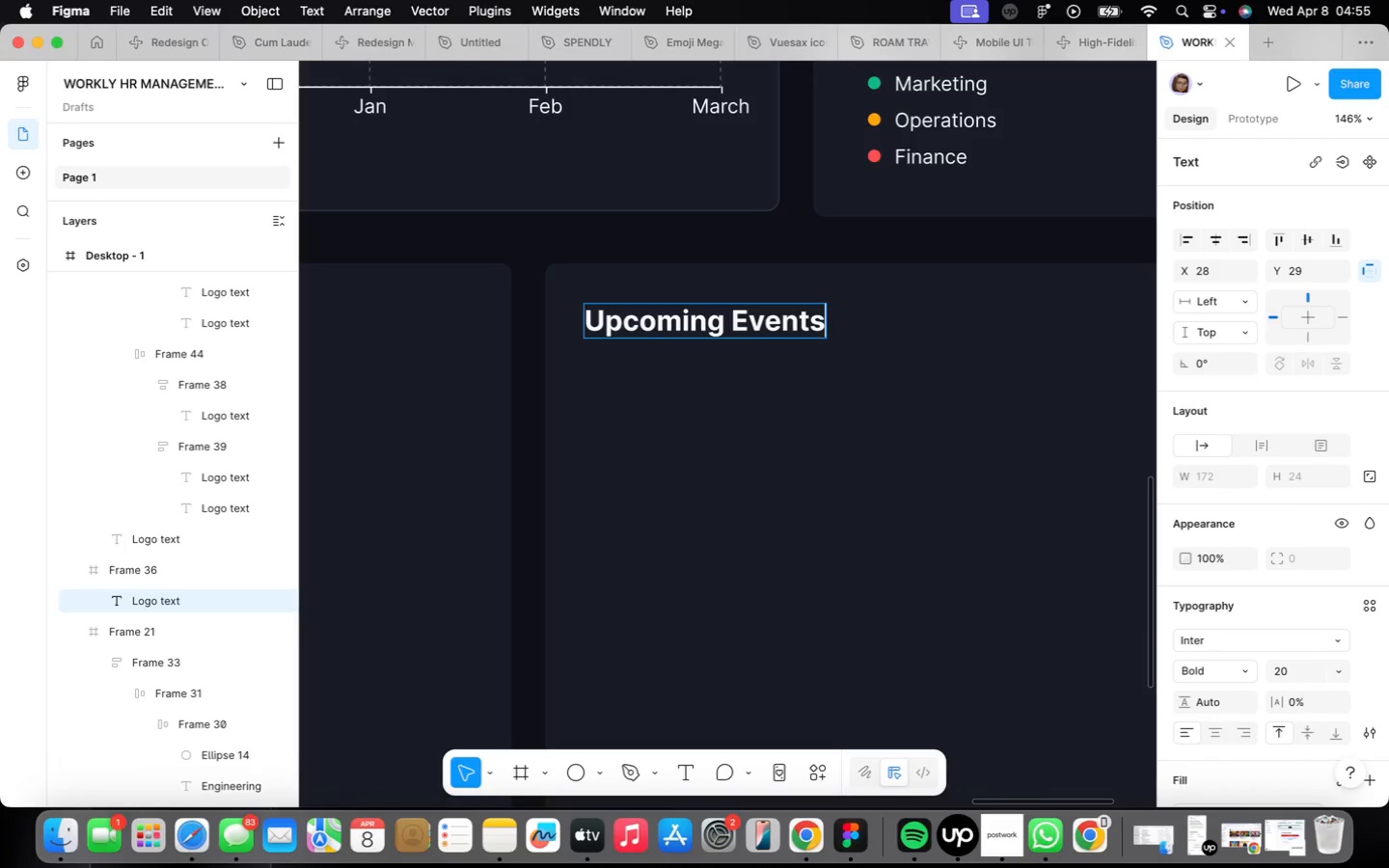 
scroll: coordinate [624, 437], scroll_direction: down, amount: 5.0
 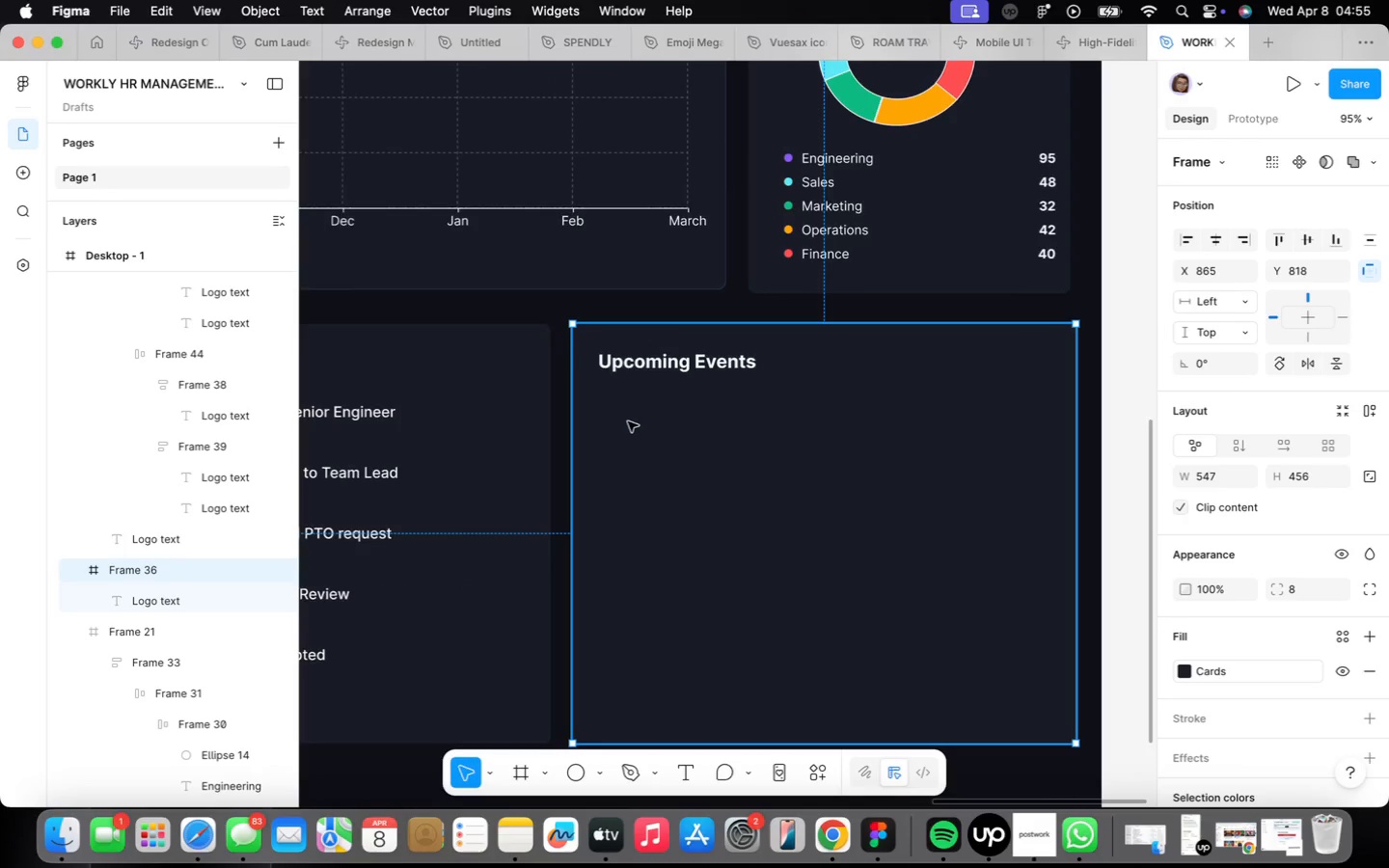 
key(F)
 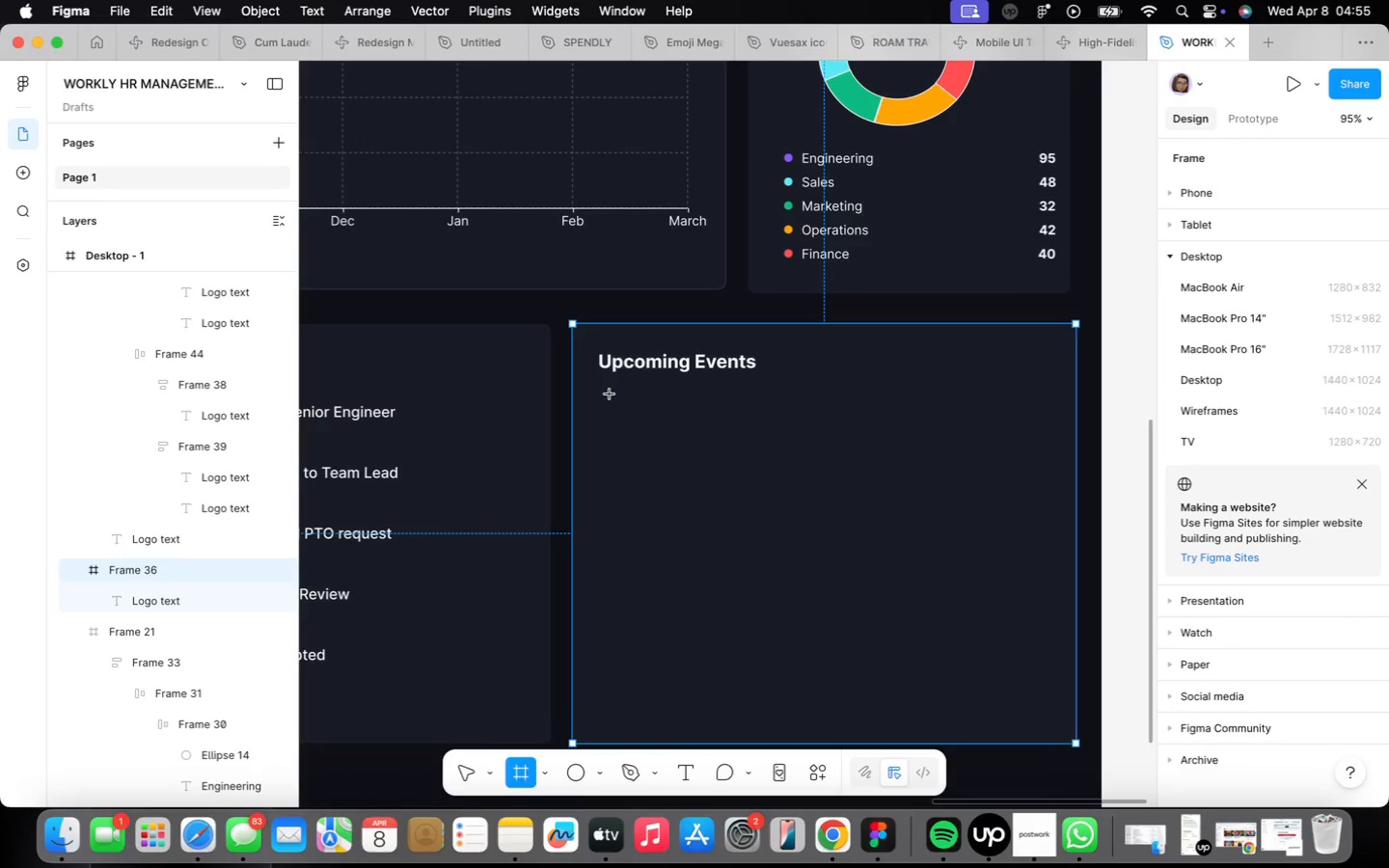 
left_click_drag(start_coordinate=[605, 392], to_coordinate=[1027, 500])
 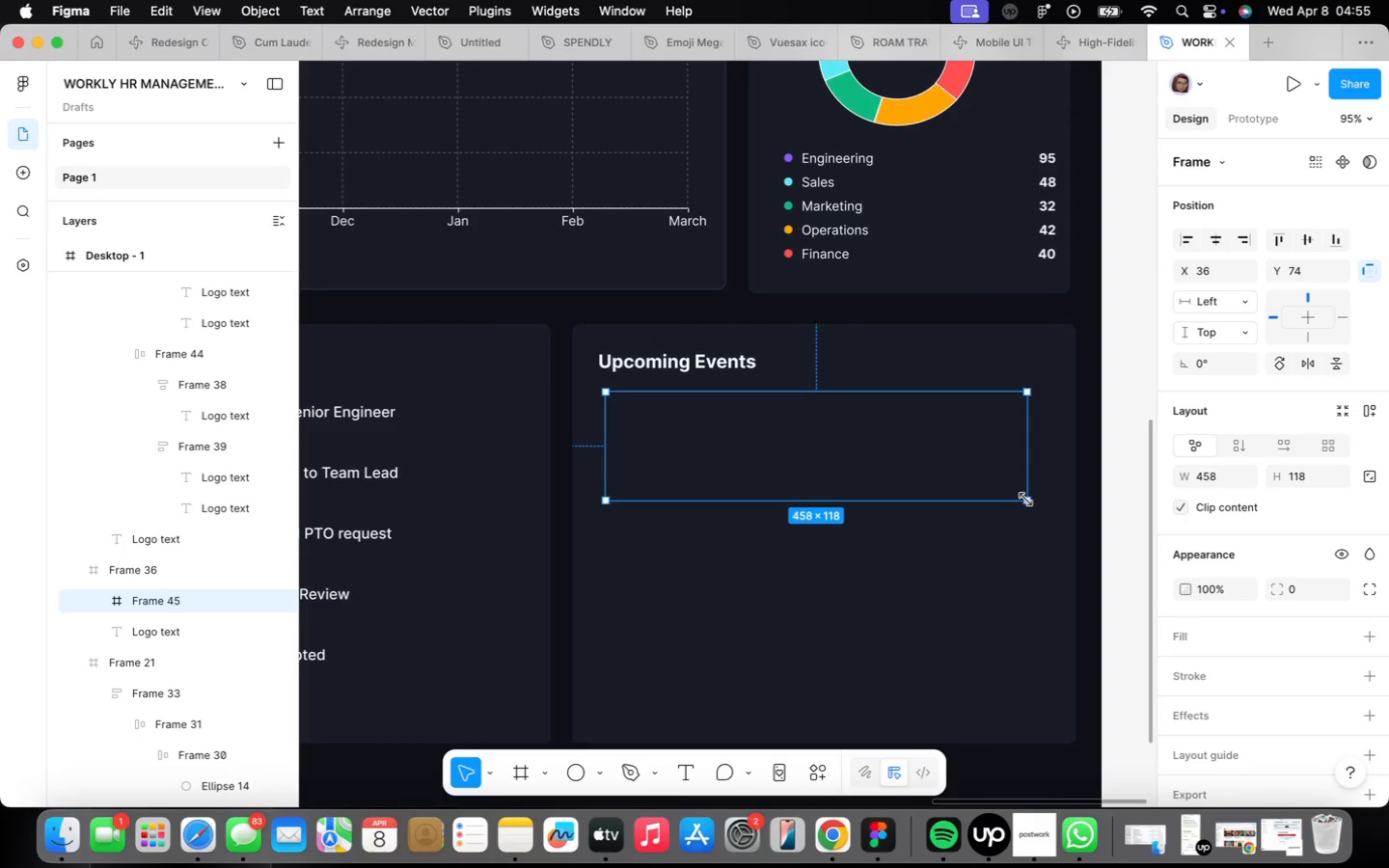 
wait(21.78)
 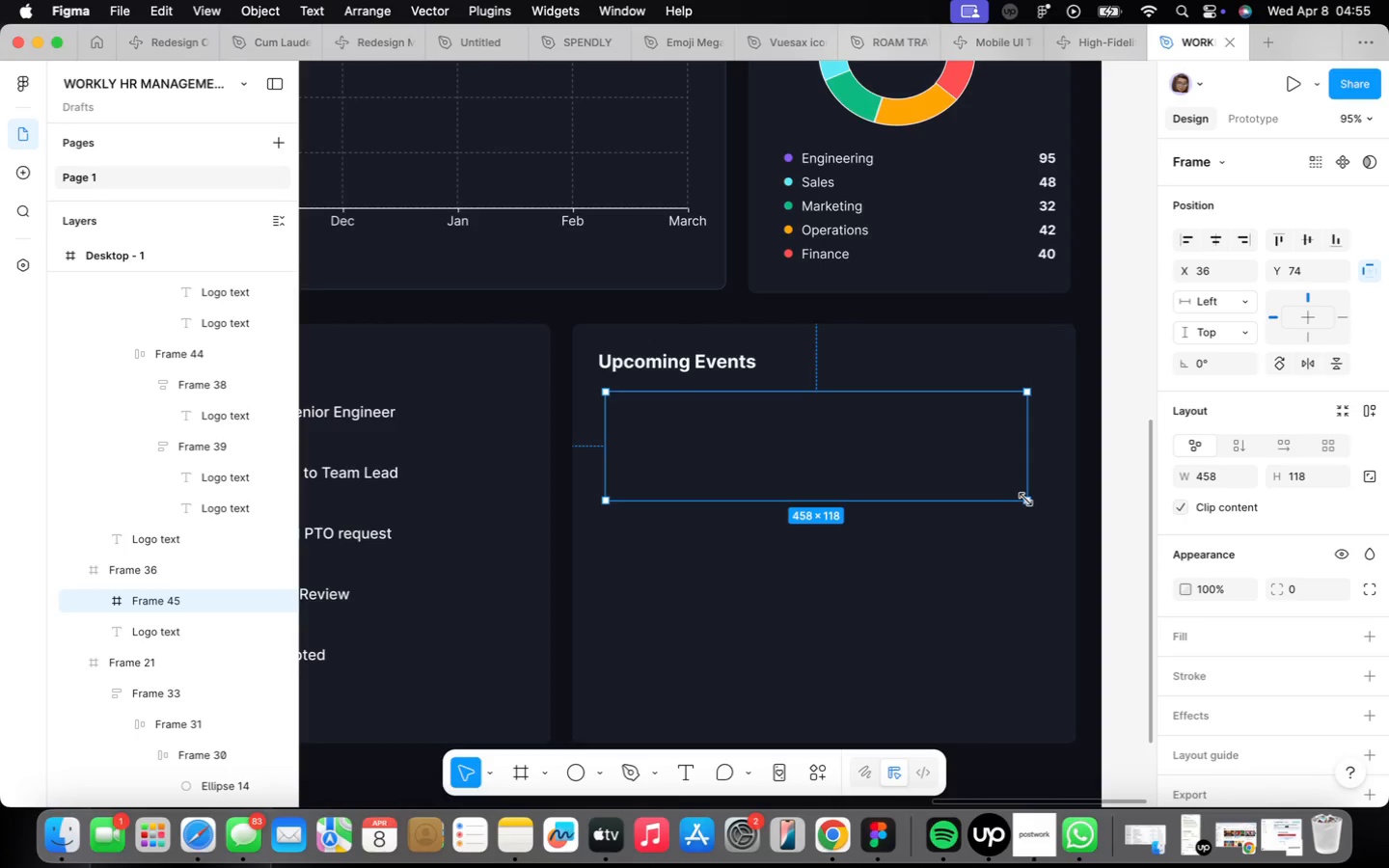 
left_click_drag(start_coordinate=[965, 479], to_coordinate=[959, 467])
 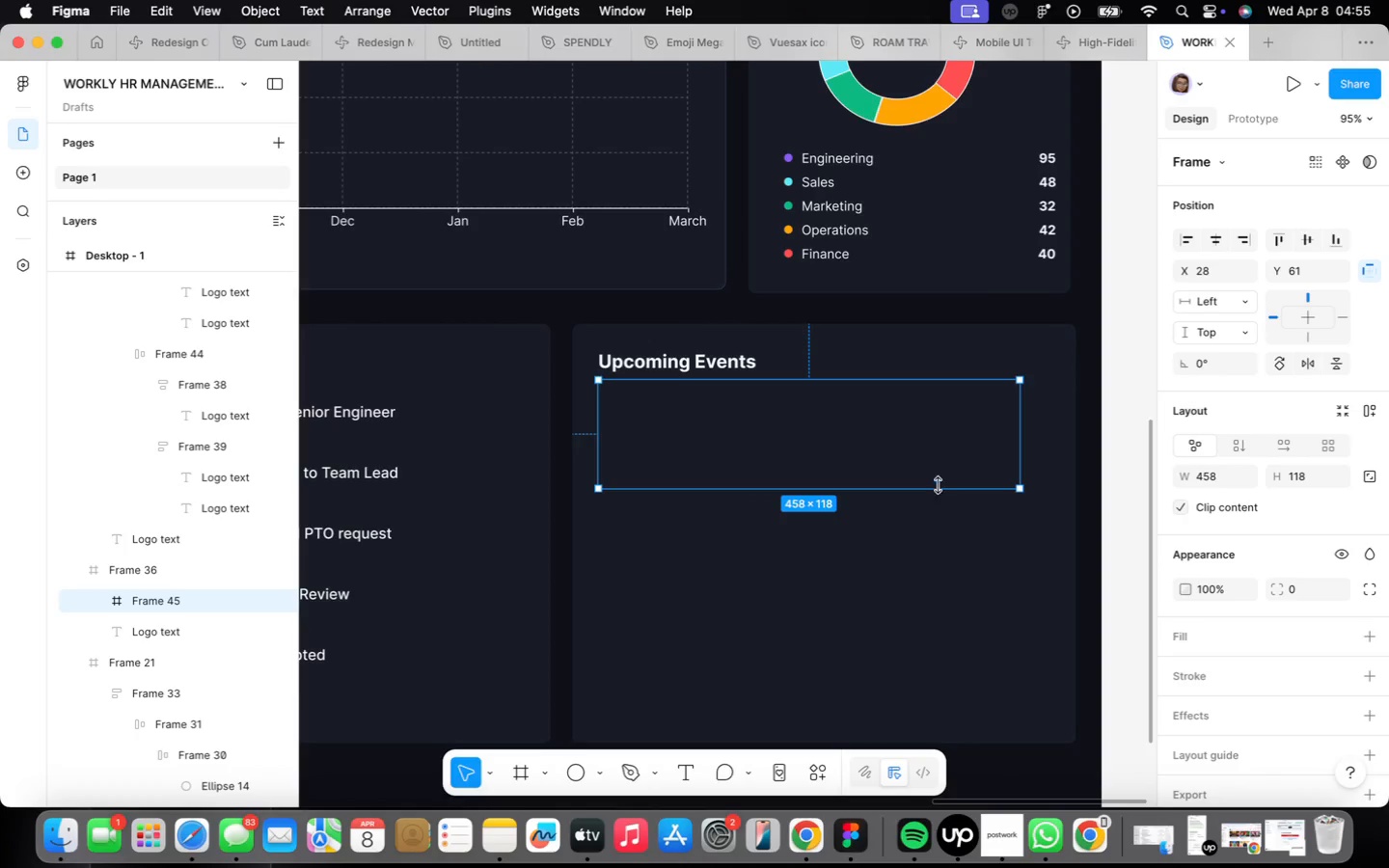 
left_click_drag(start_coordinate=[935, 464], to_coordinate=[939, 477])
 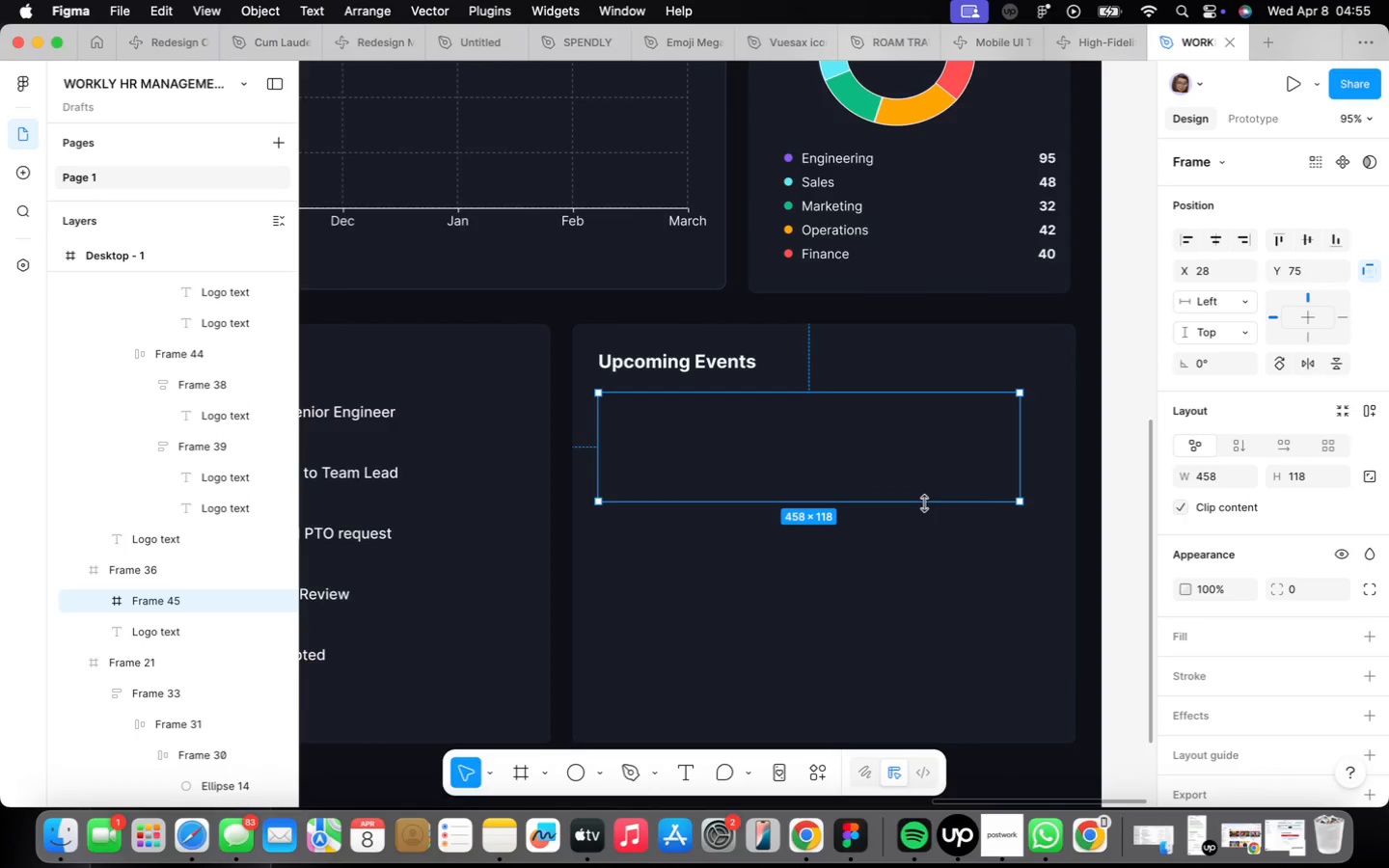 
left_click_drag(start_coordinate=[924, 502], to_coordinate=[922, 470])
 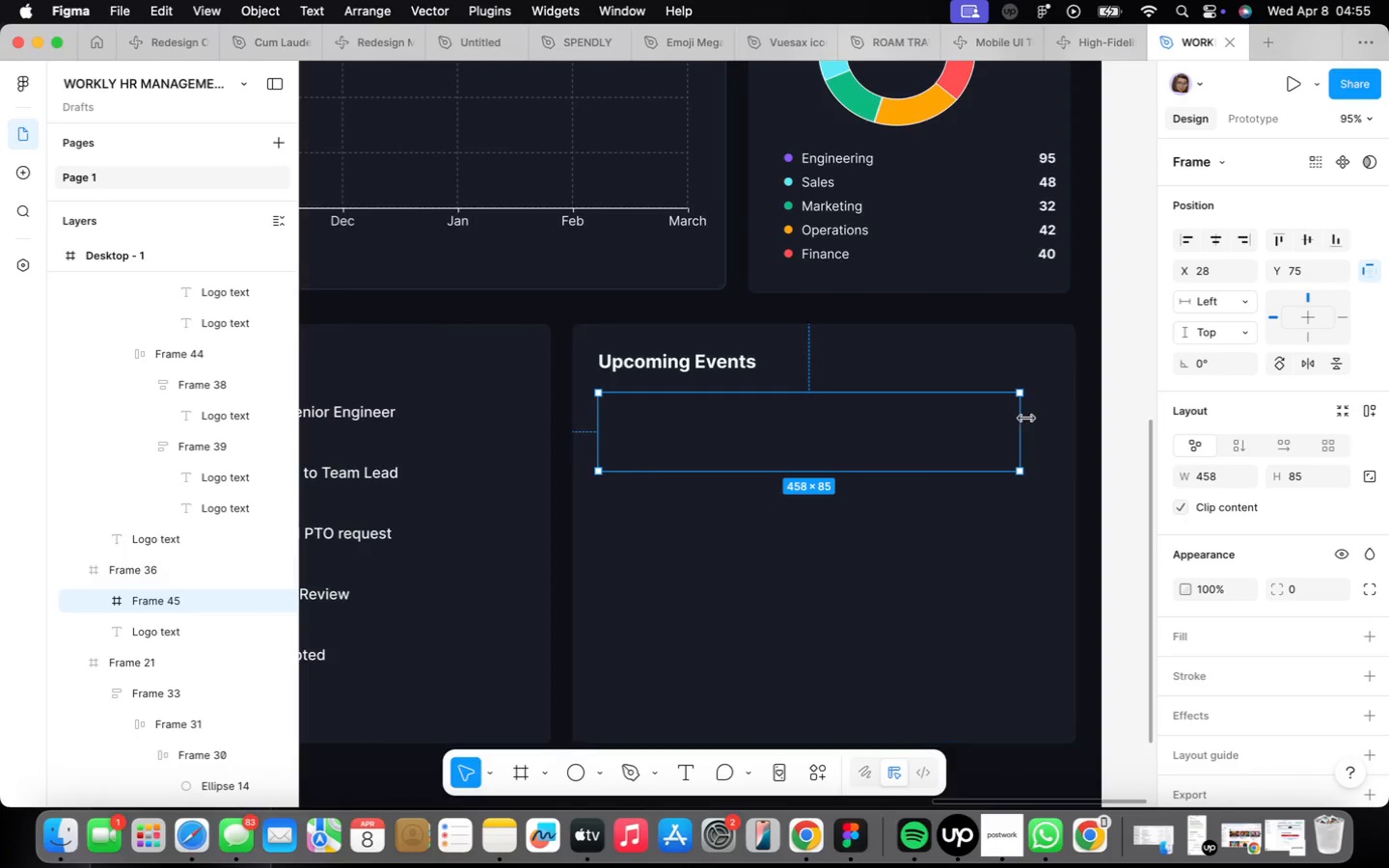 
left_click_drag(start_coordinate=[1027, 419], to_coordinate=[1045, 418])
 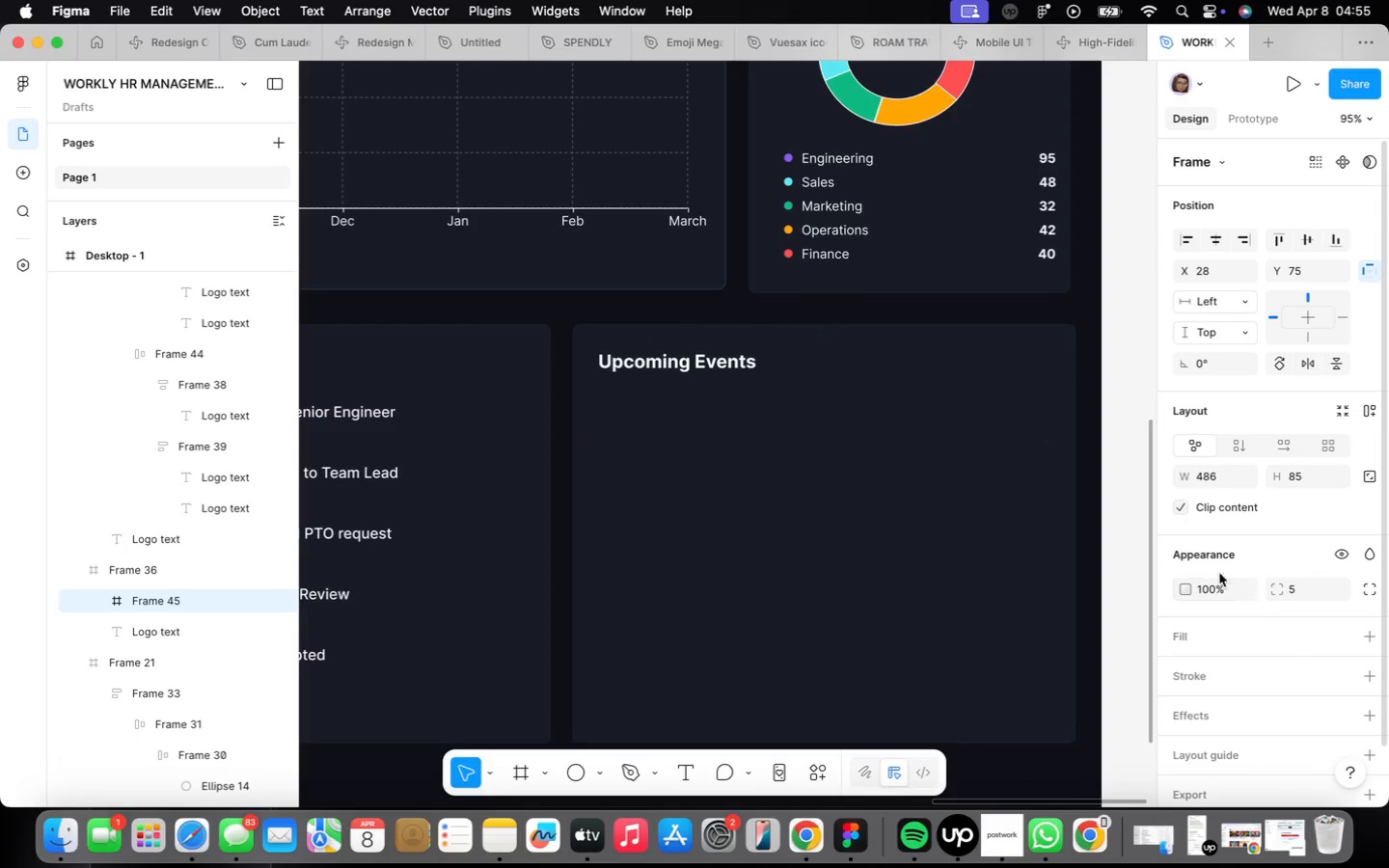 
wait(5.27)
 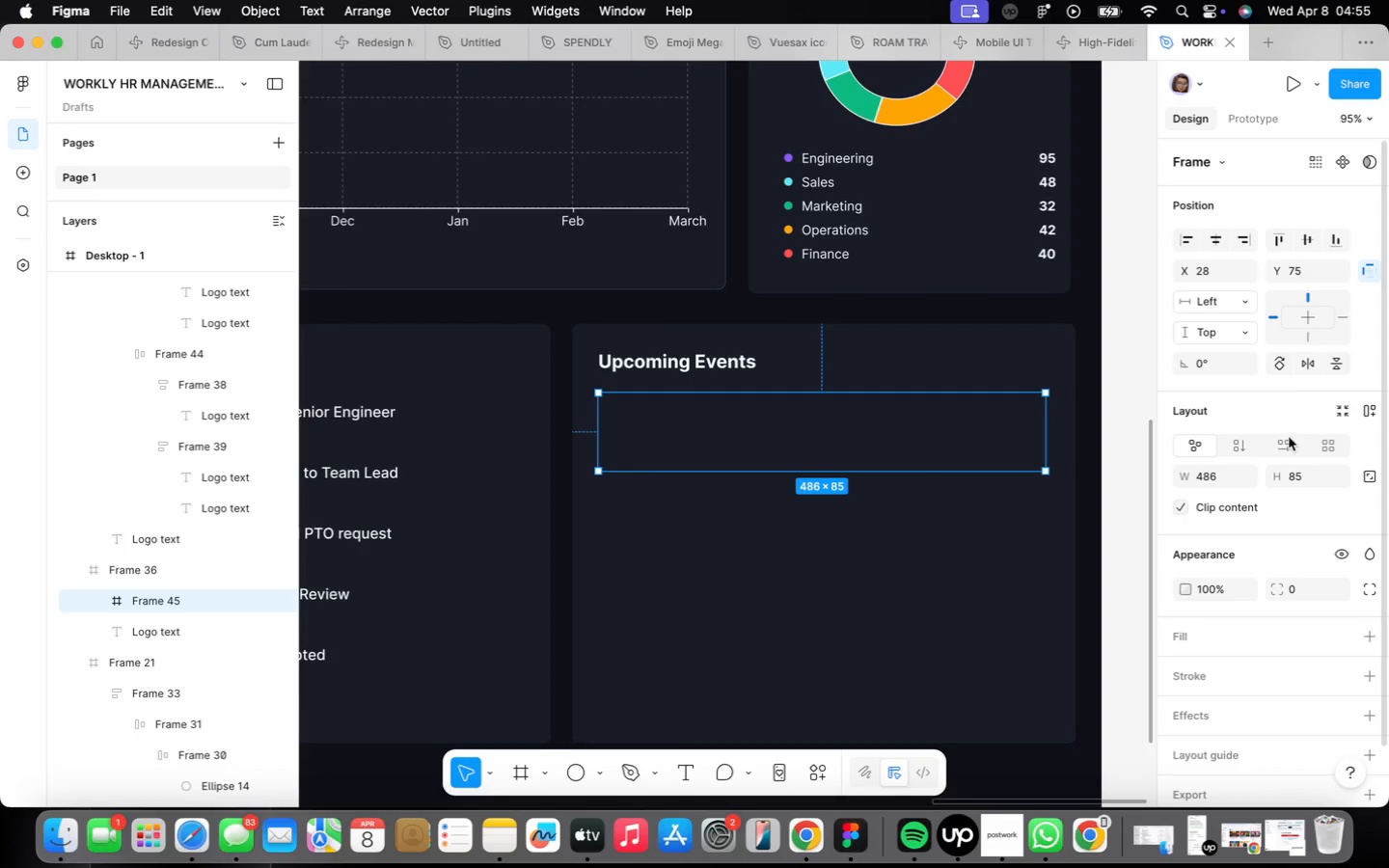 
left_click([1352, 638])
 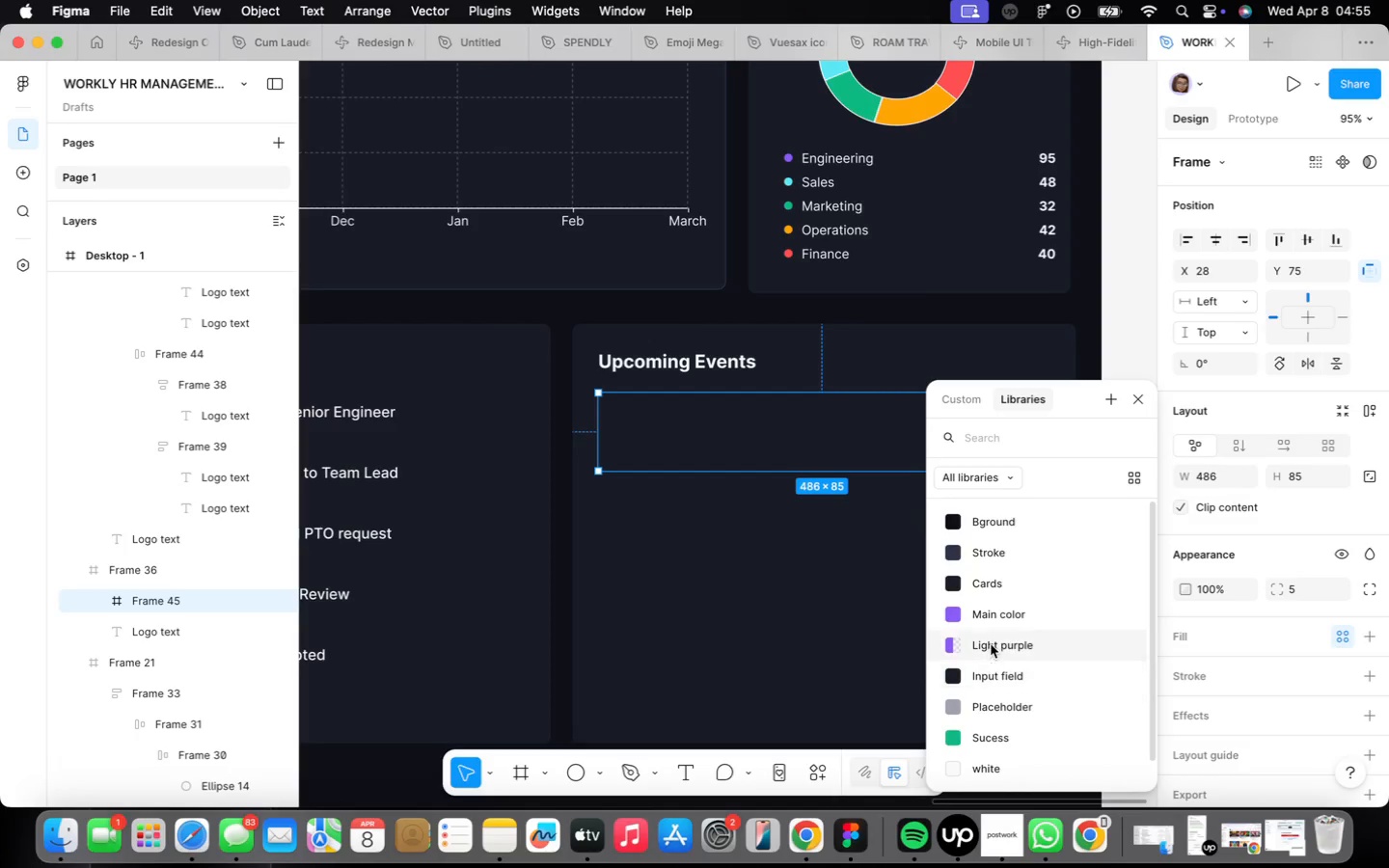 
left_click([993, 643])
 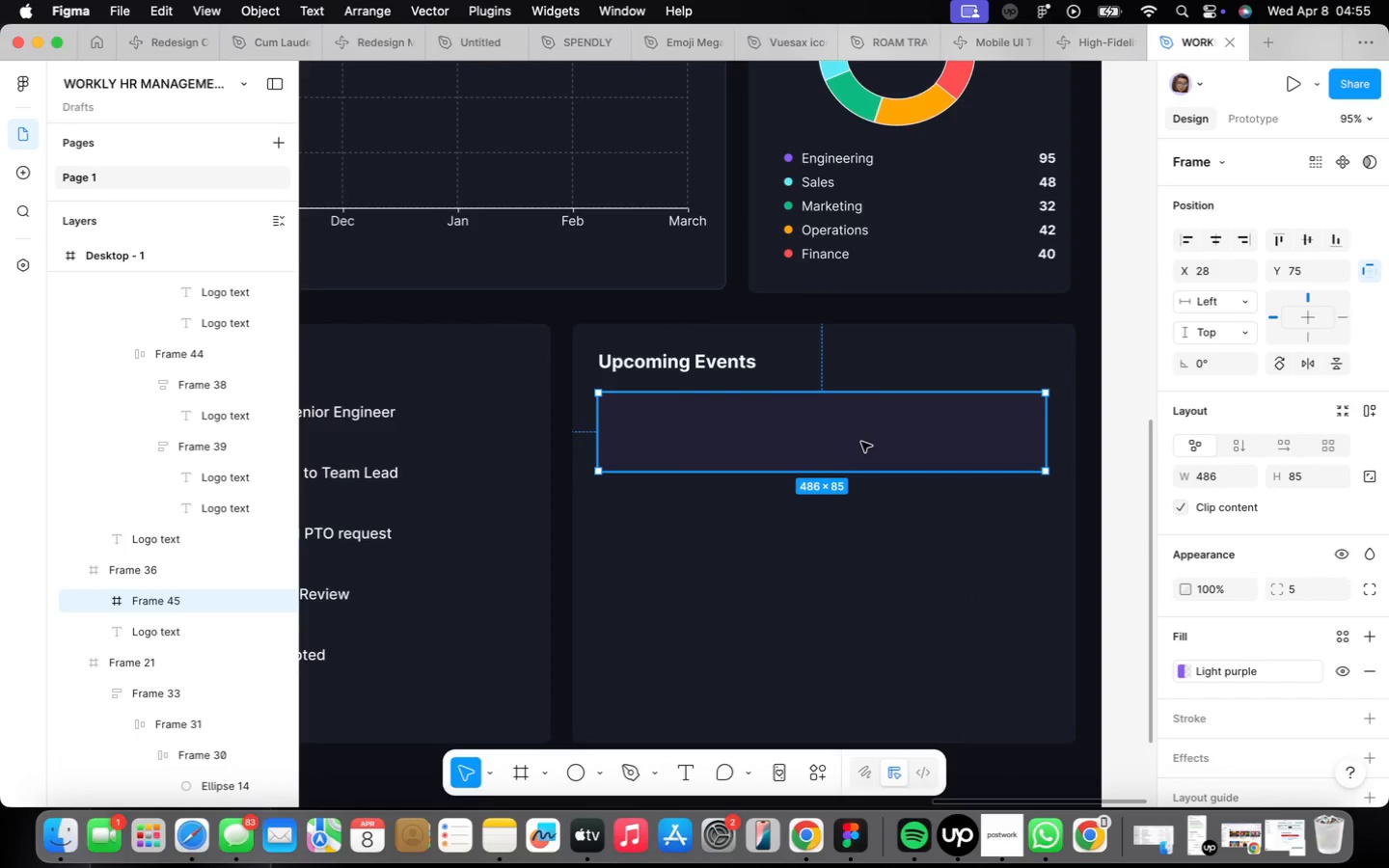 
wait(8.3)
 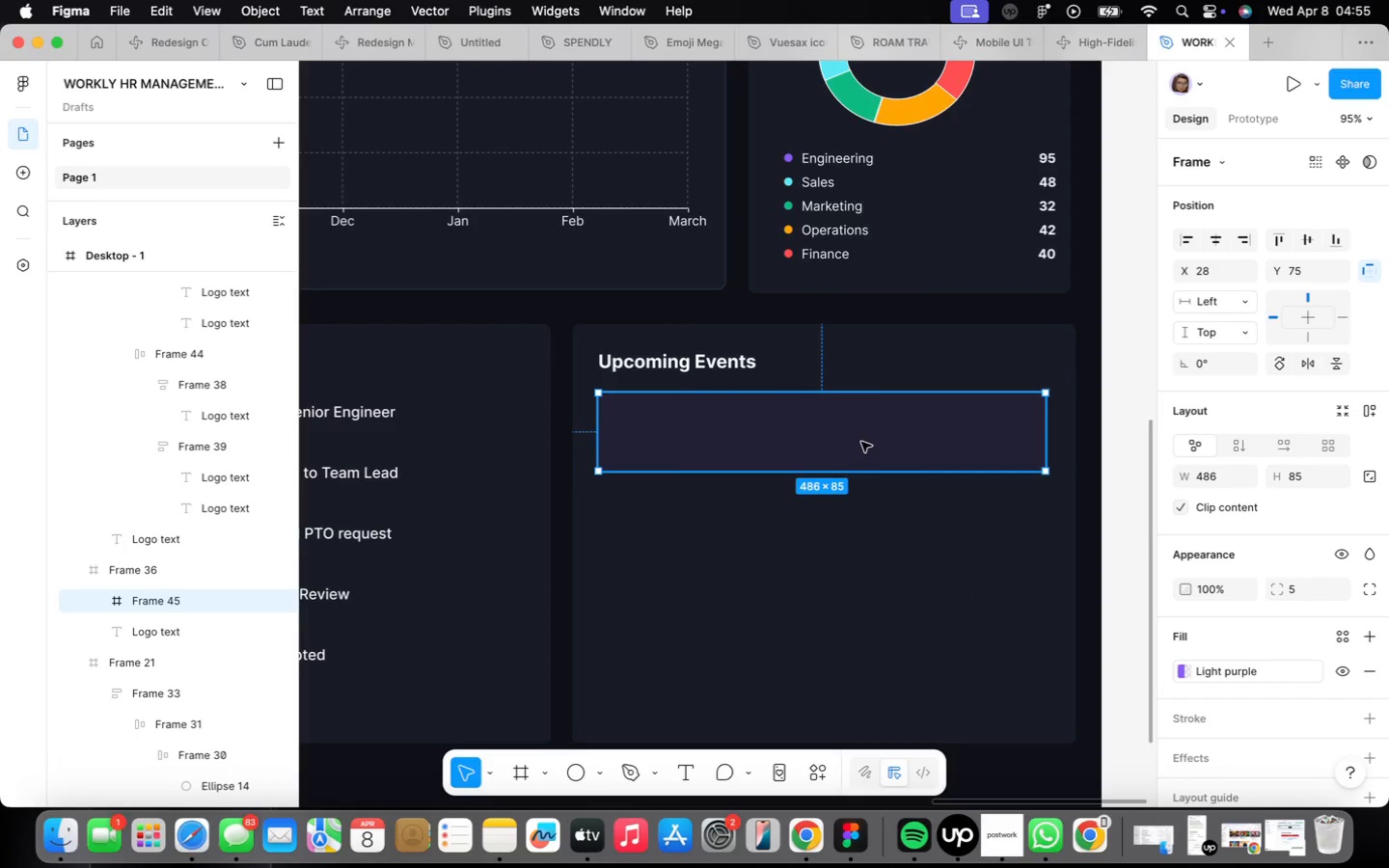 
left_click_drag(start_coordinate=[822, 476], to_coordinate=[824, 465])
 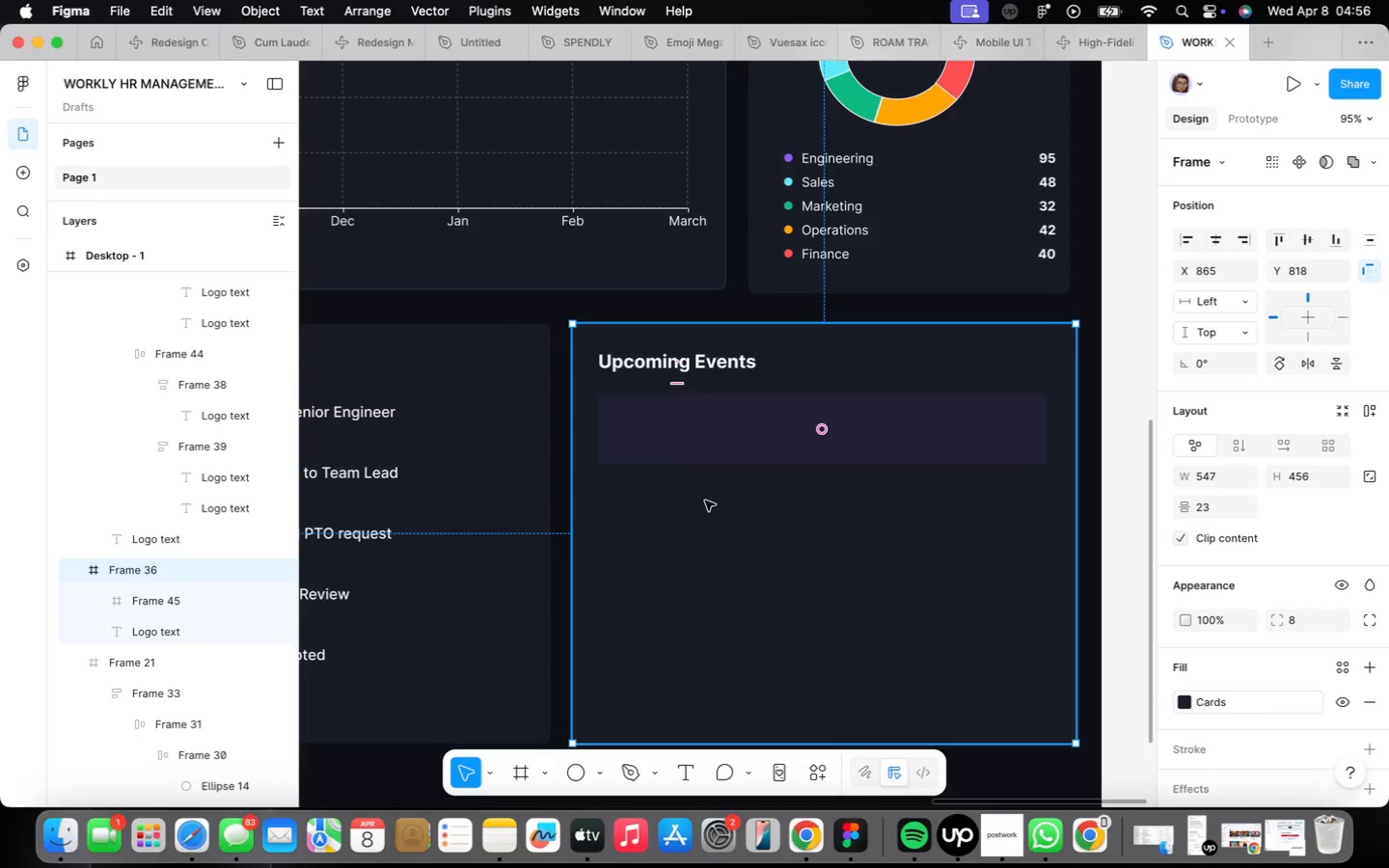 
scroll: coordinate [692, 486], scroll_direction: up, amount: 4.0
 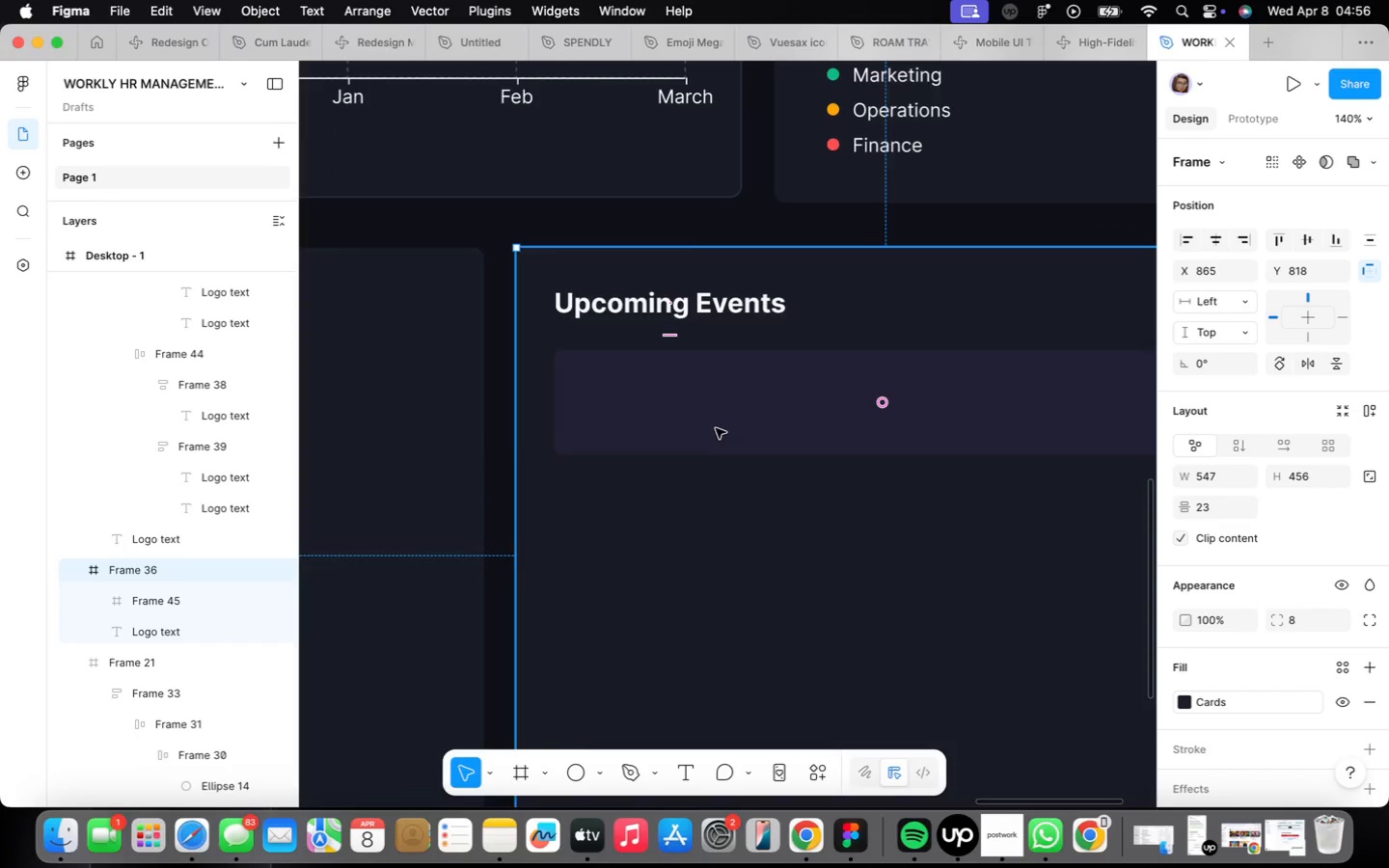 
double_click([717, 427])
 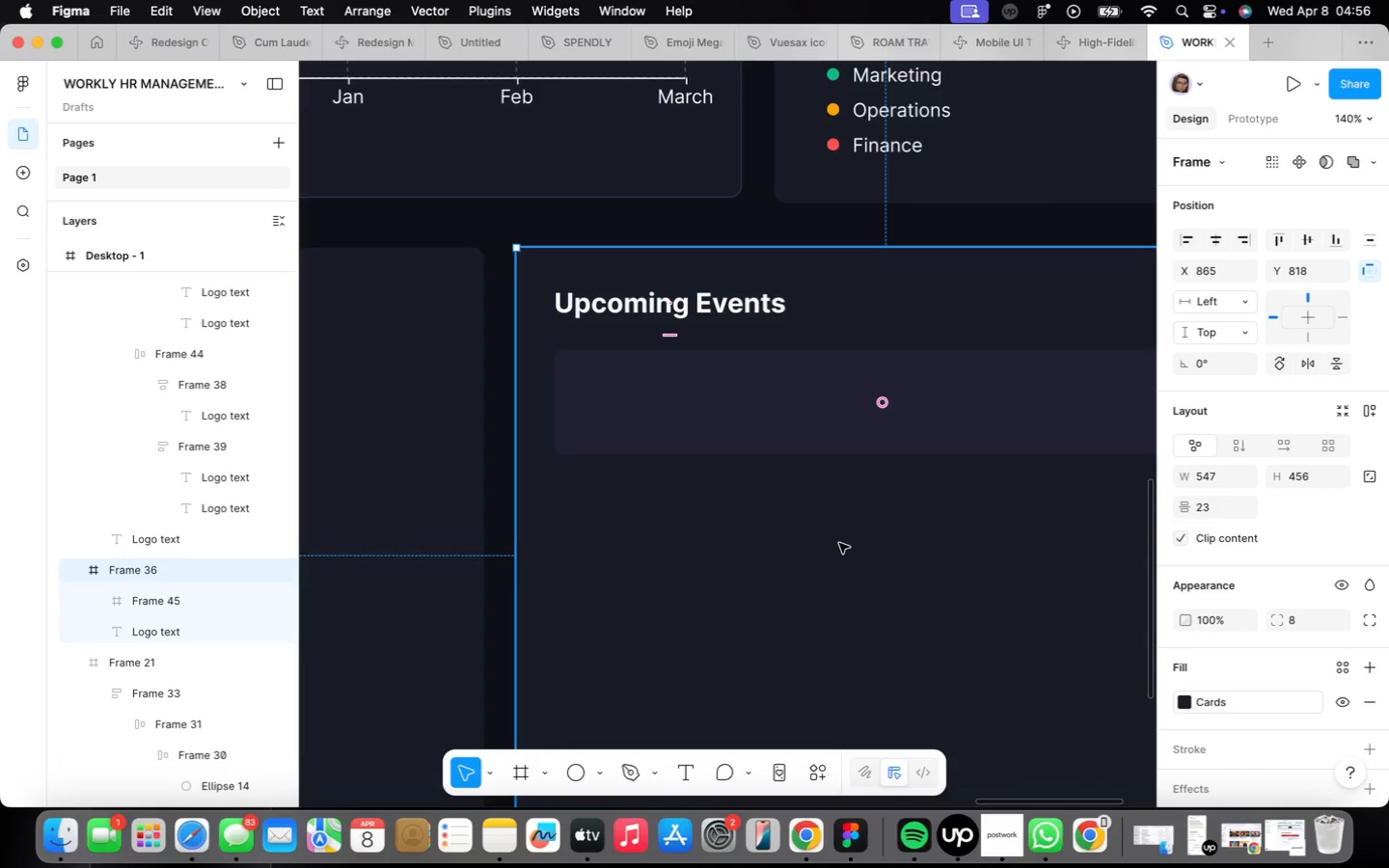 
wait(5.91)
 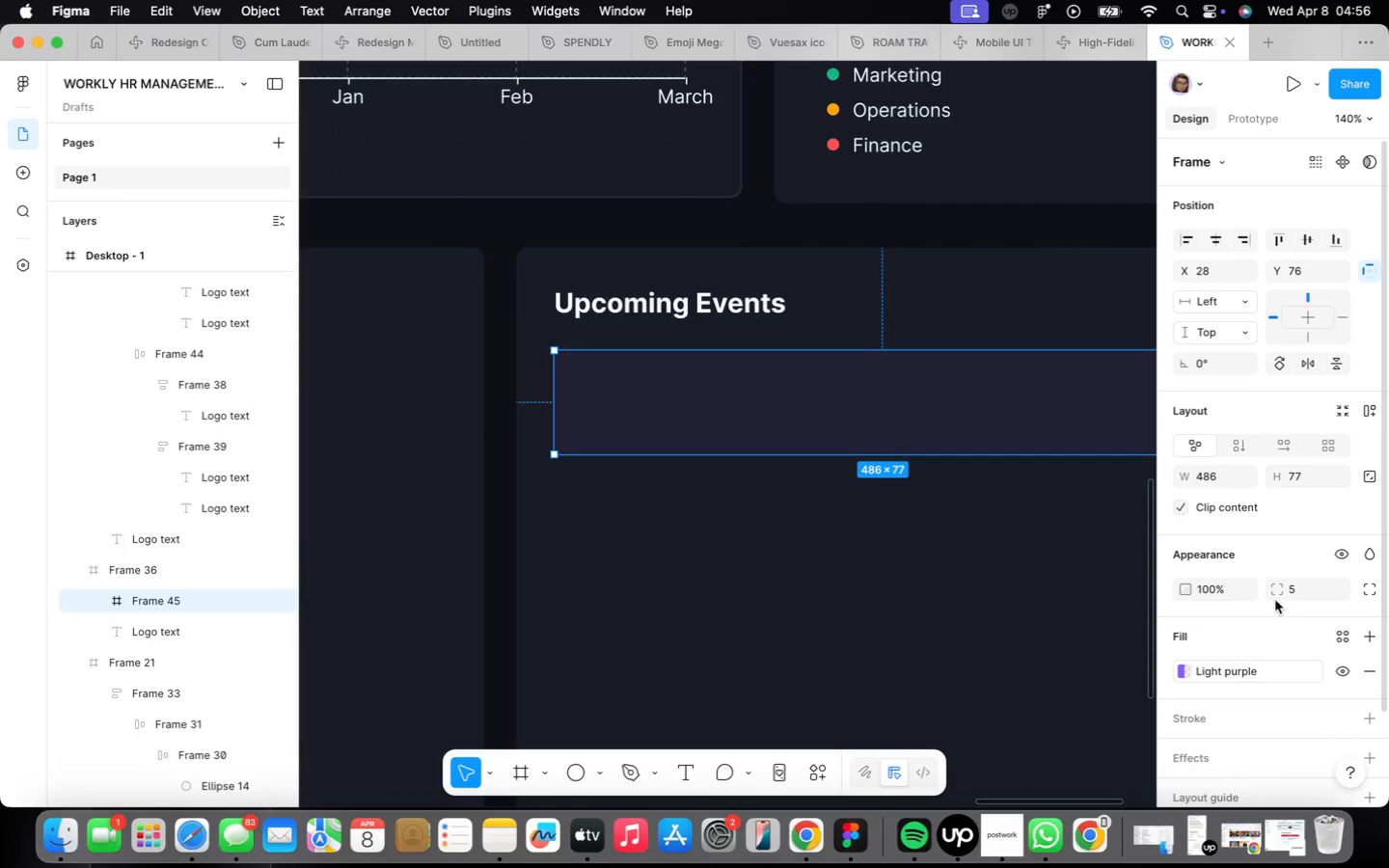 
double_click([701, 413])
 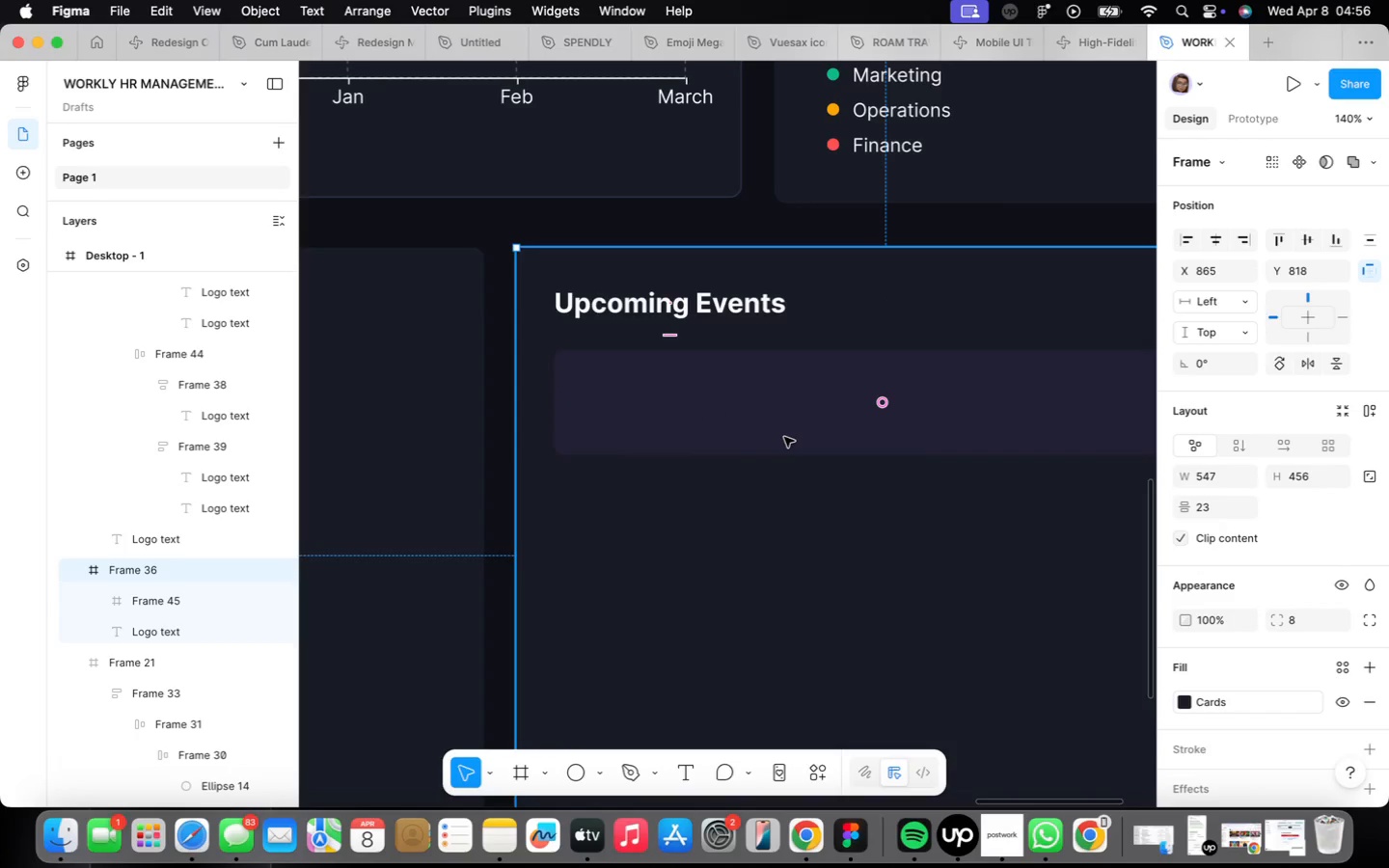 
wait(7.52)
 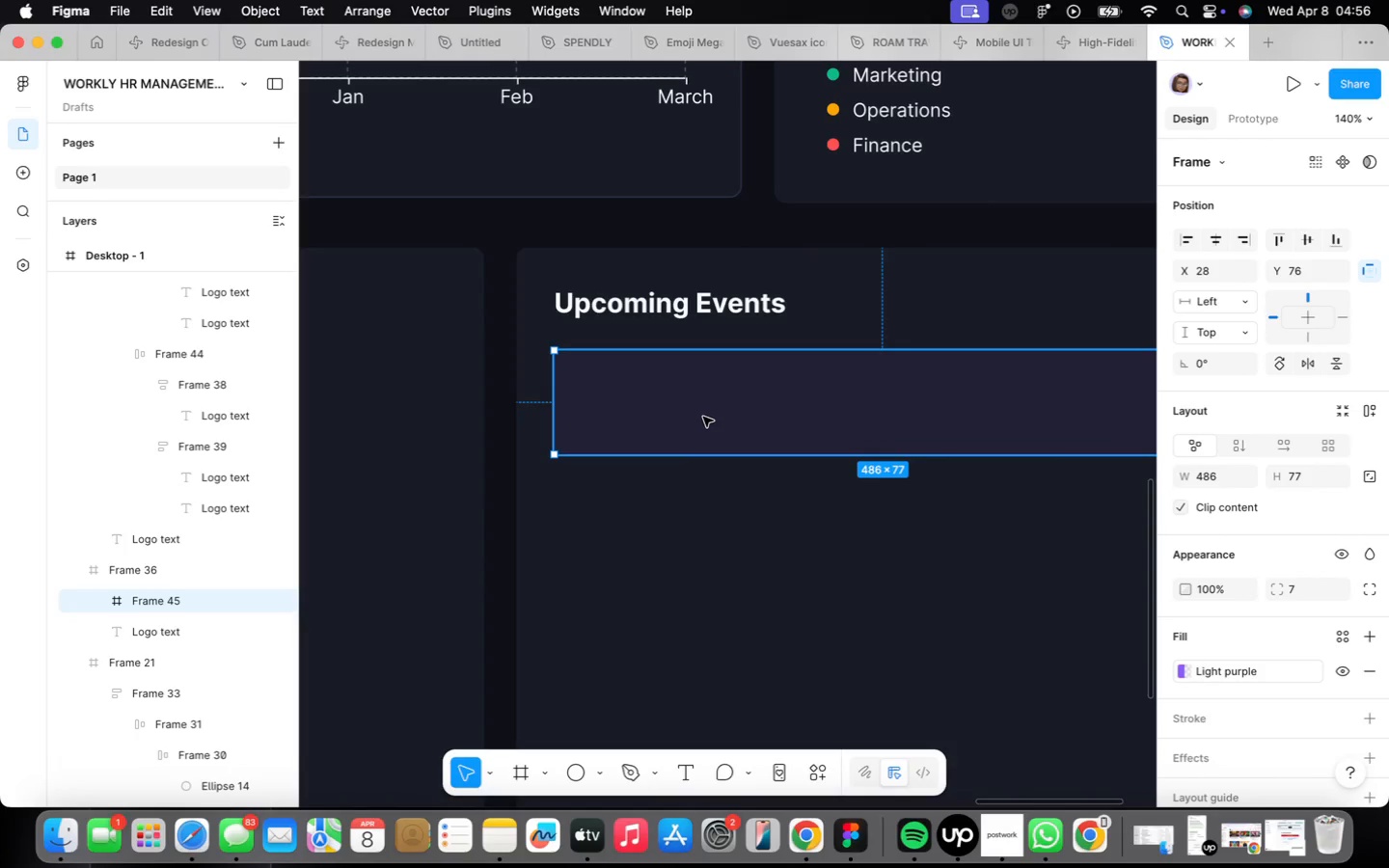 
scroll: coordinate [699, 481], scroll_direction: down, amount: 5.0
 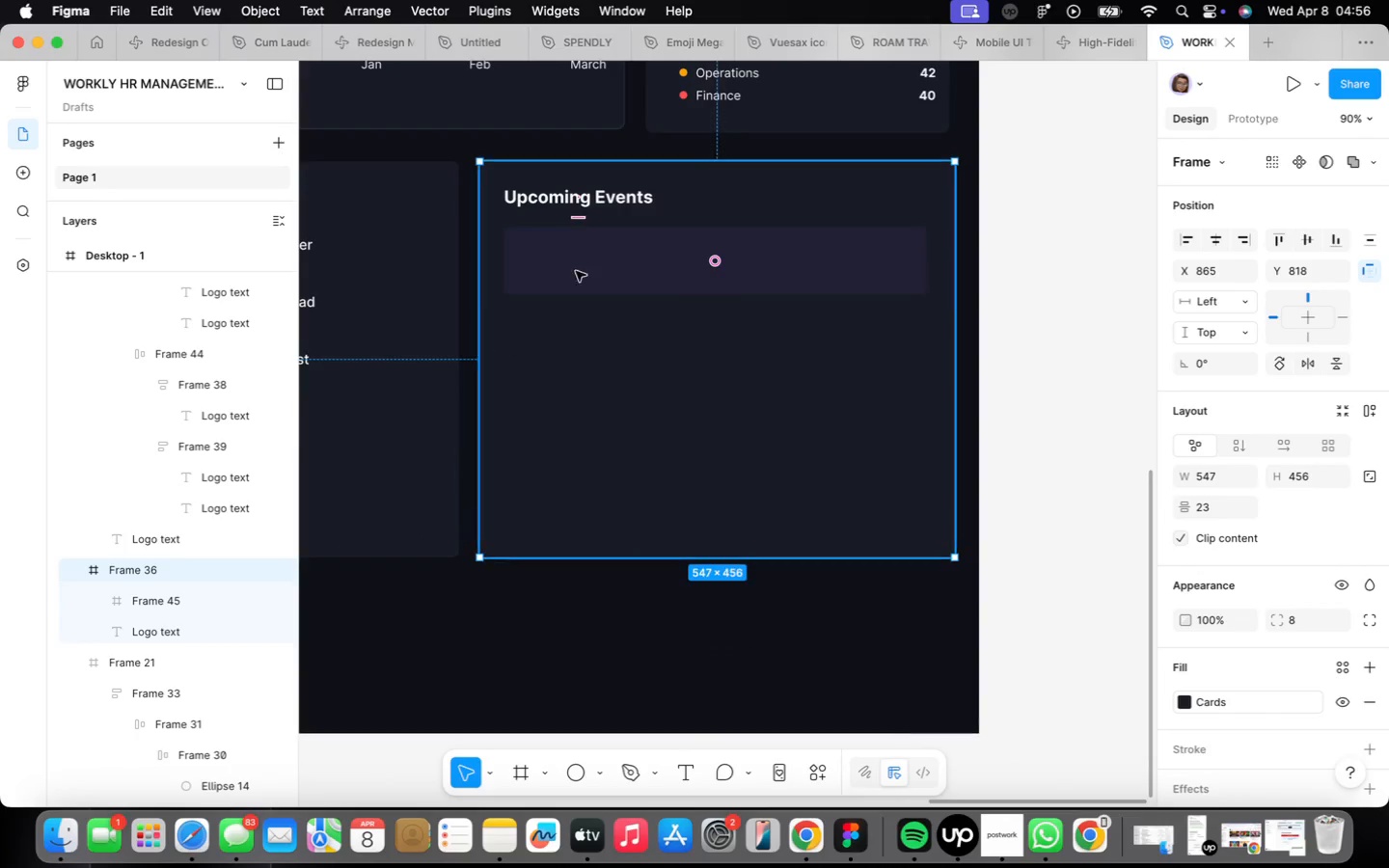 
scroll: coordinate [579, 251], scroll_direction: up, amount: 7.0
 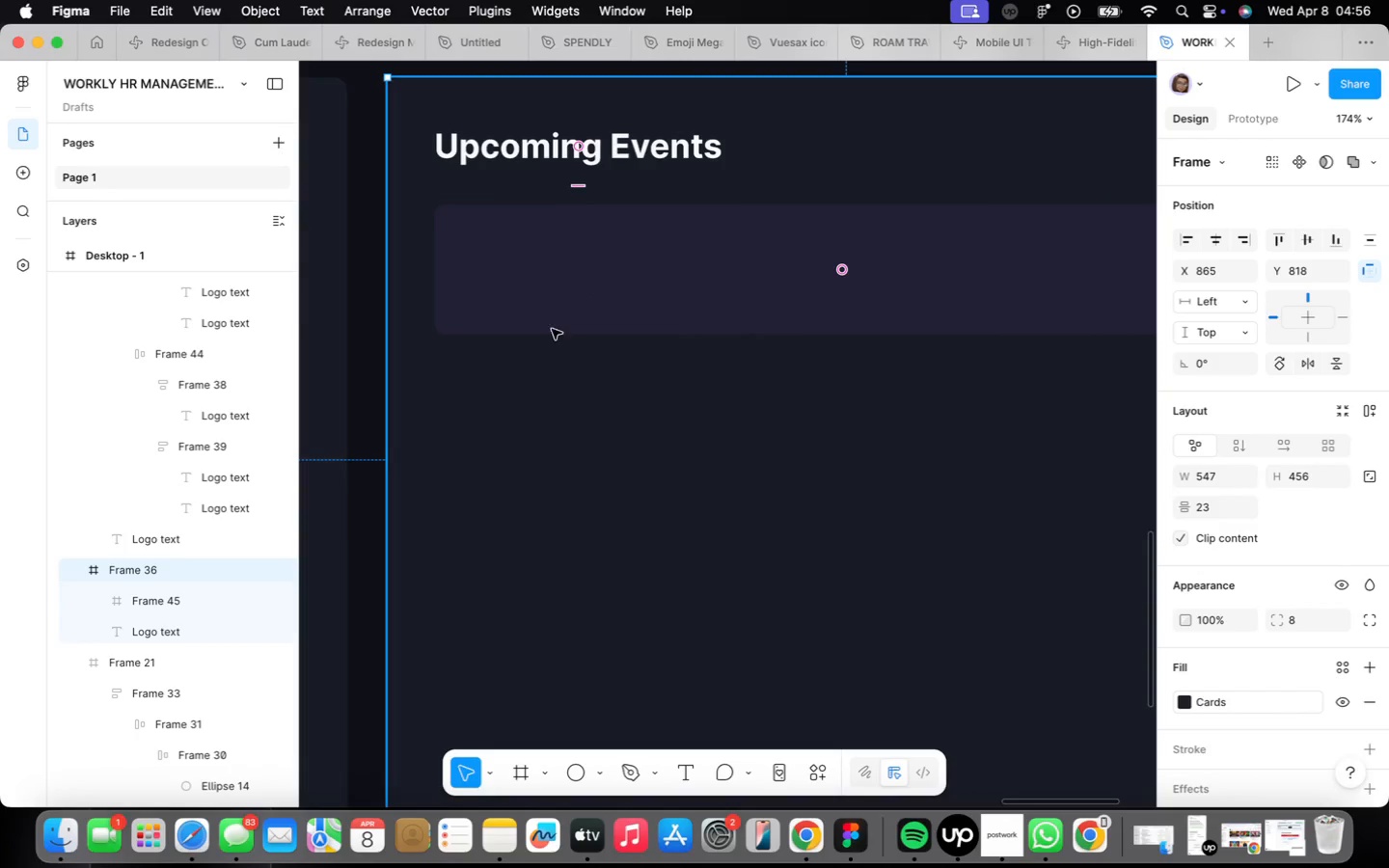 
left_click([534, 368])
 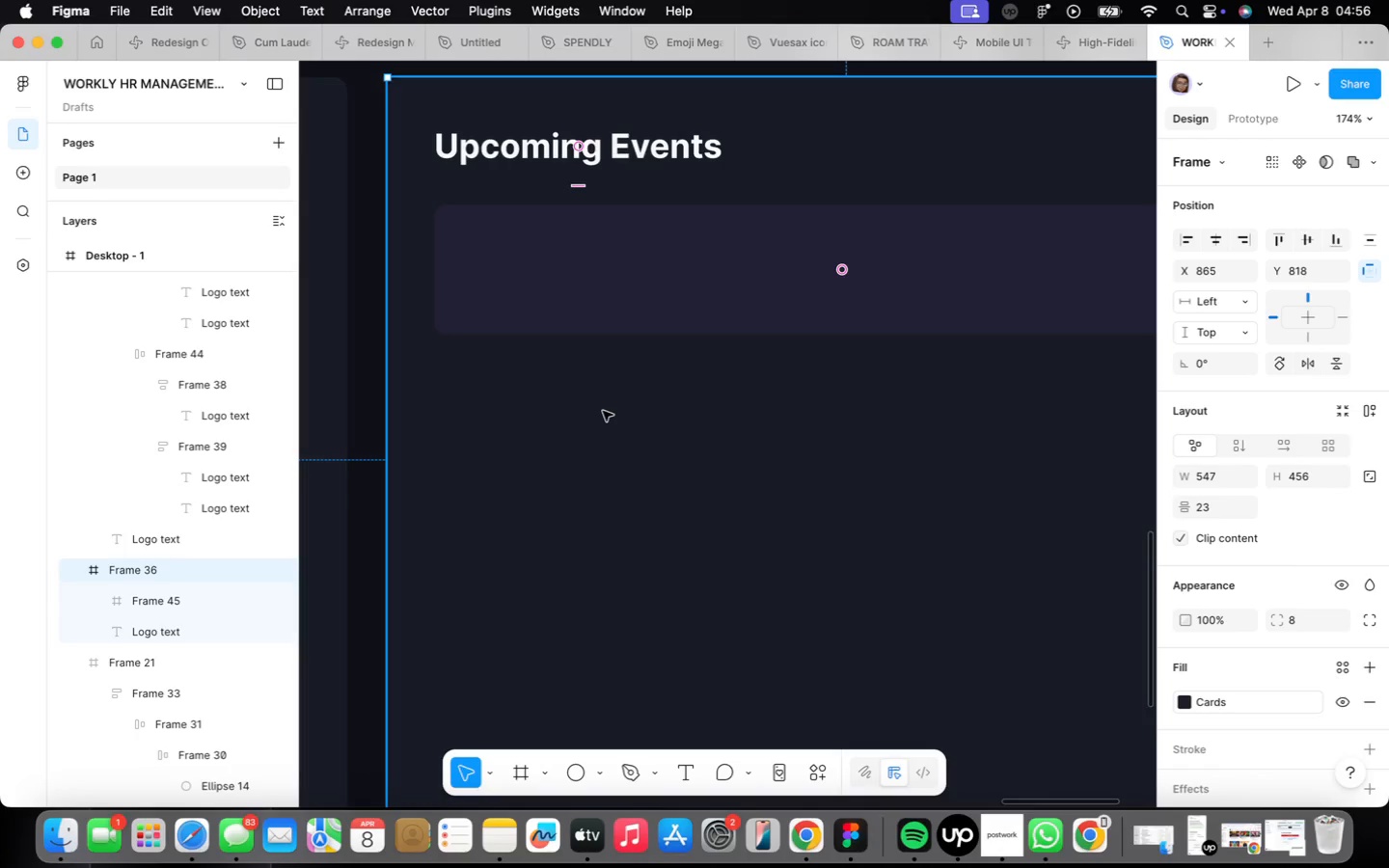 
key(T)
 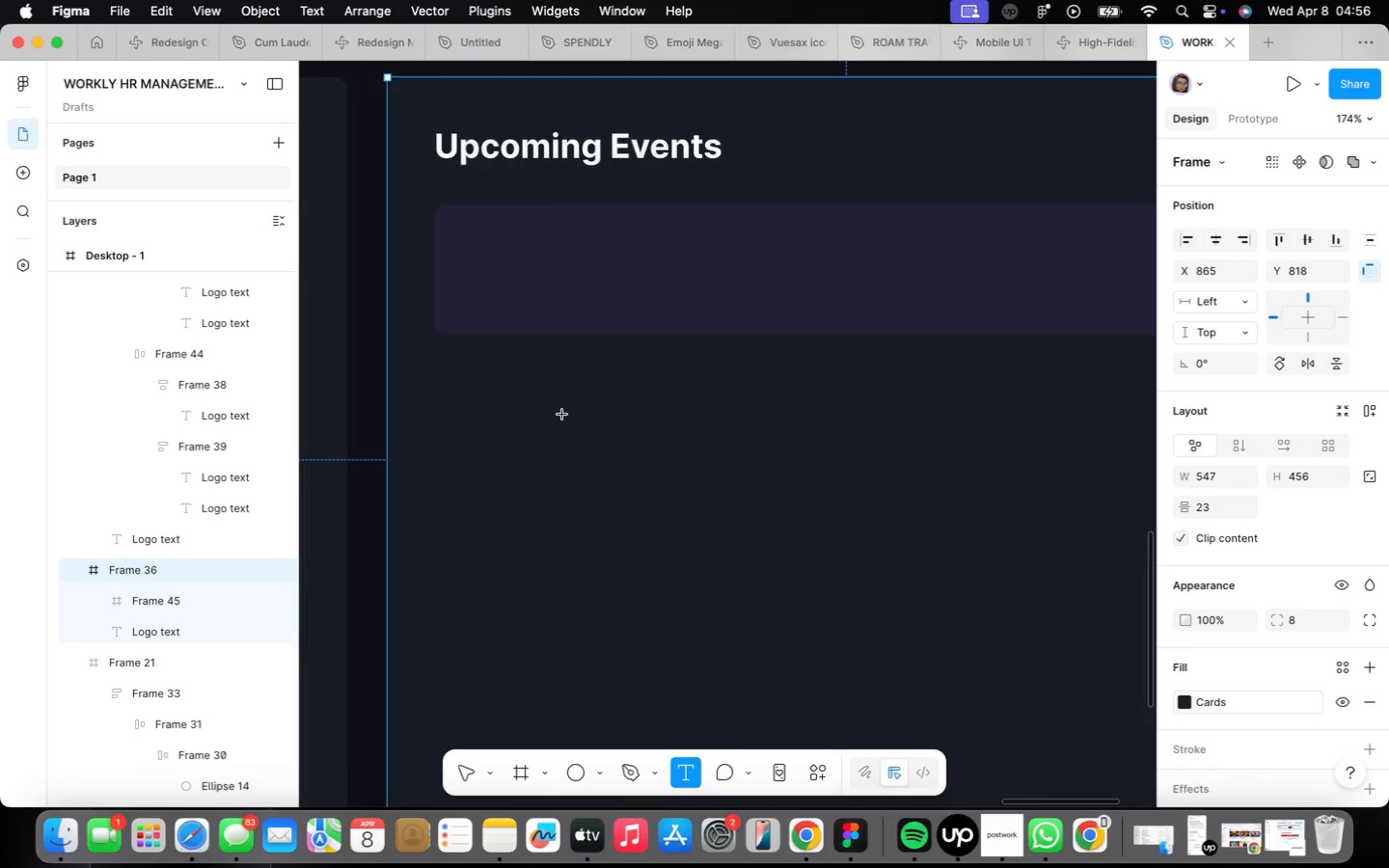 
left_click([555, 410])
 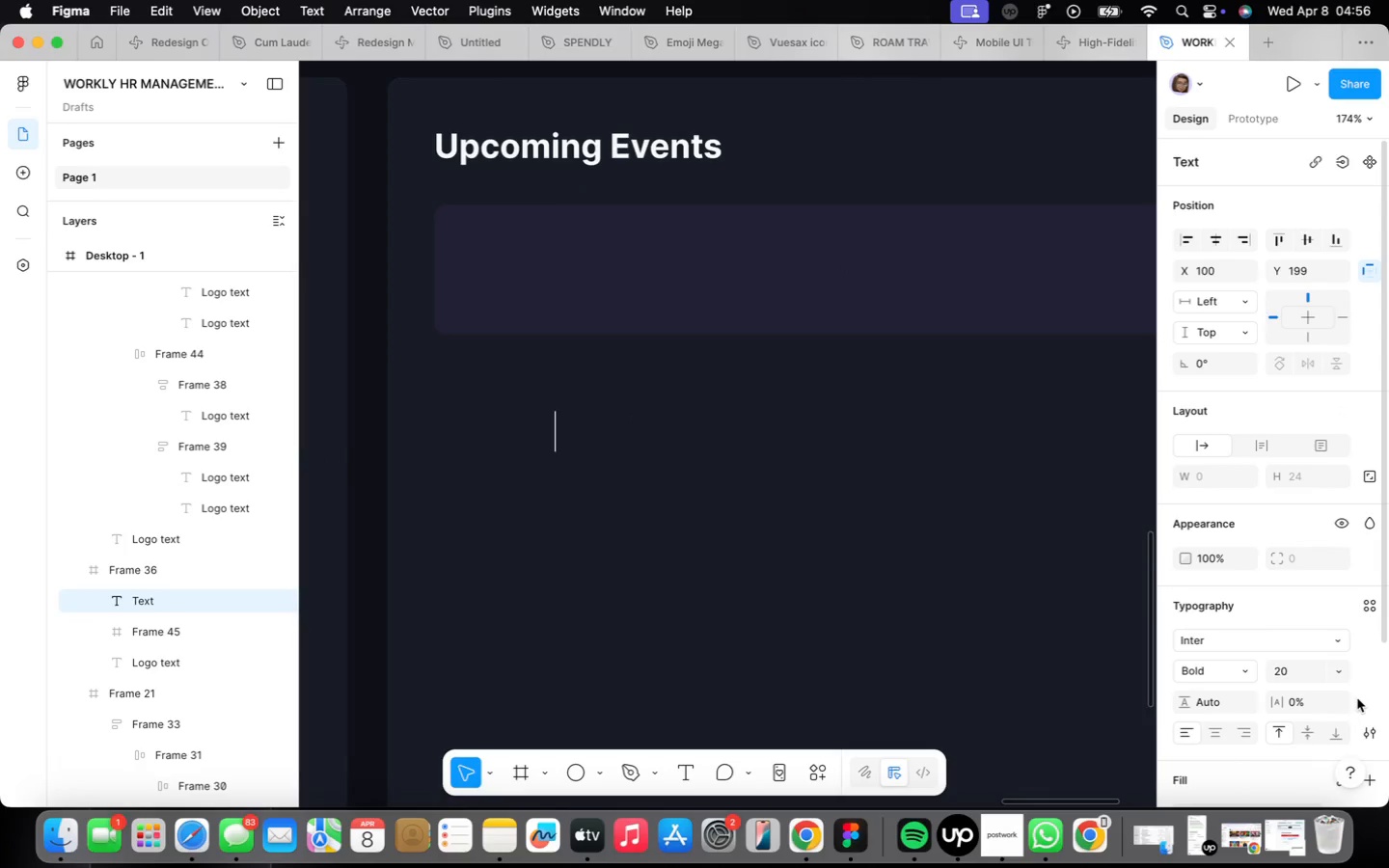 
left_click([1337, 677])
 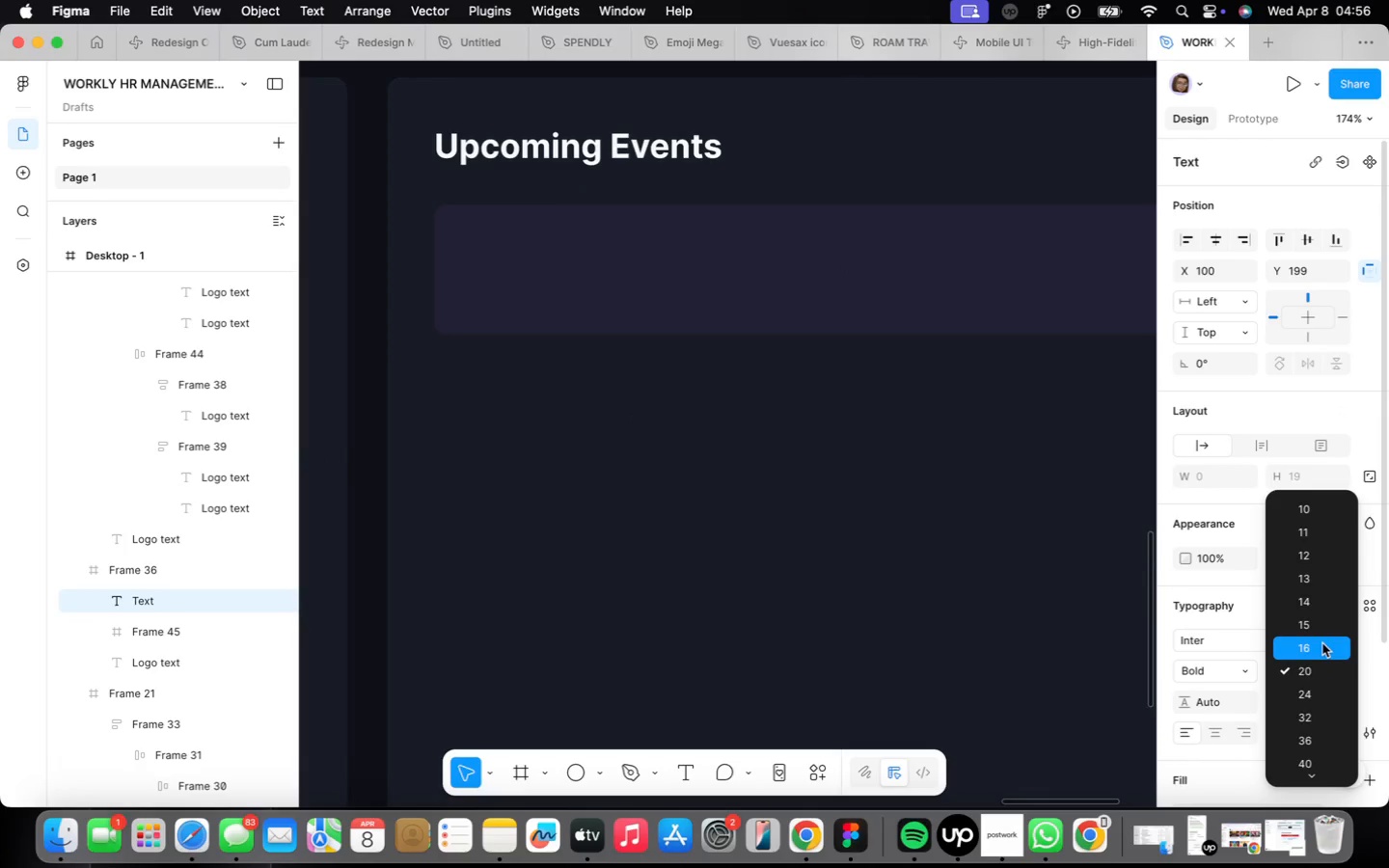 
left_click([1322, 643])
 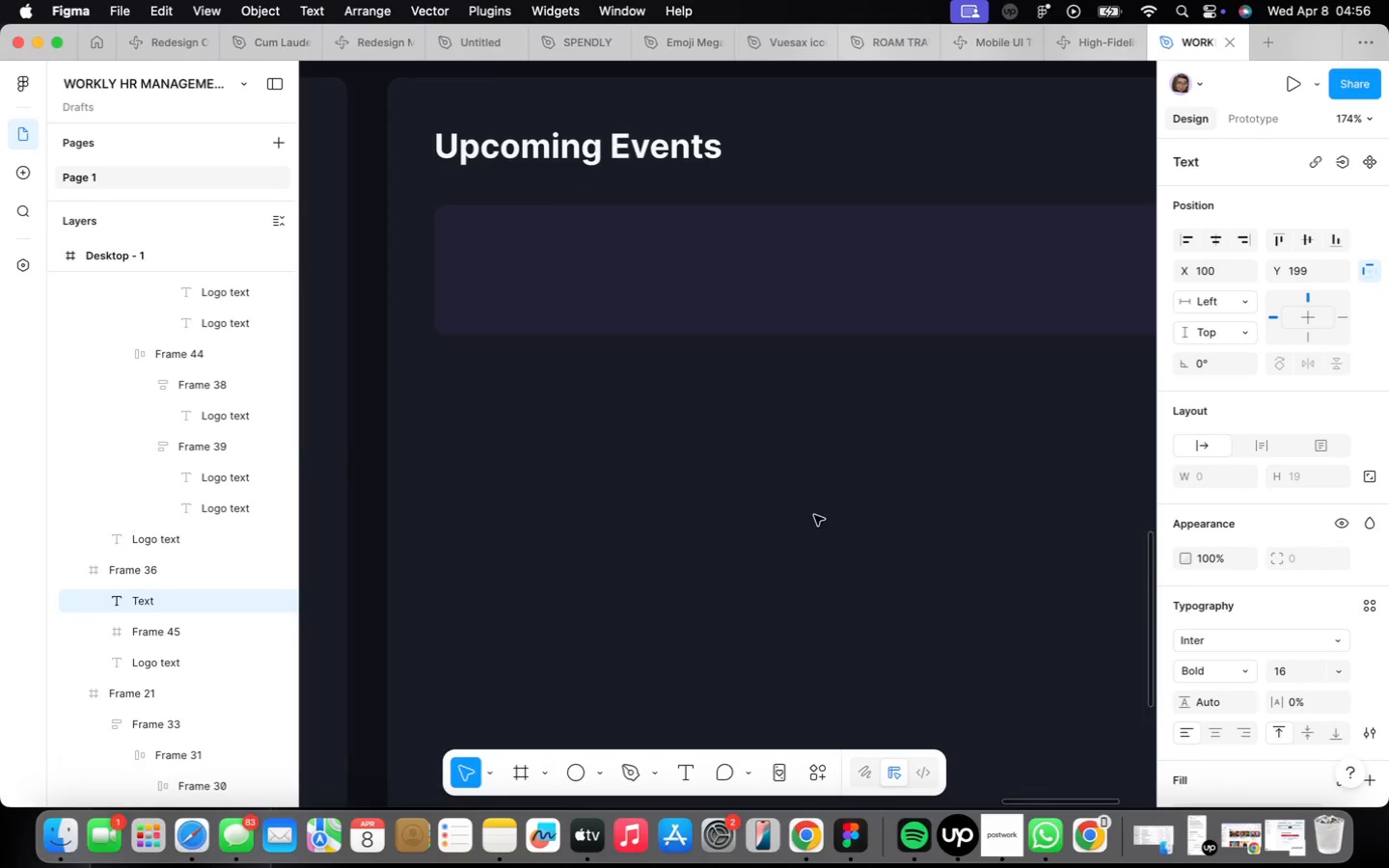 
type(Quarterly All)
 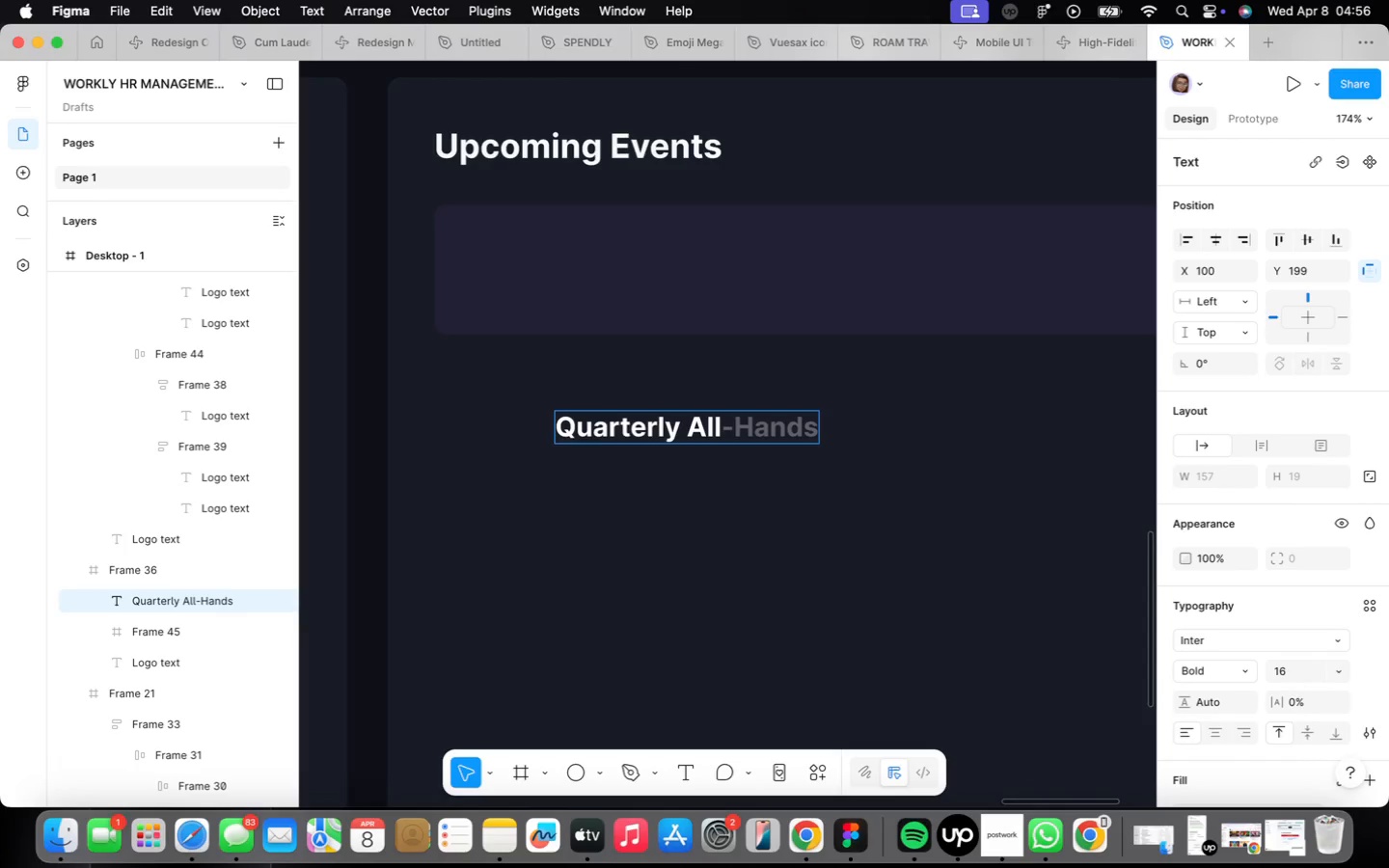 
key(ArrowRight)
 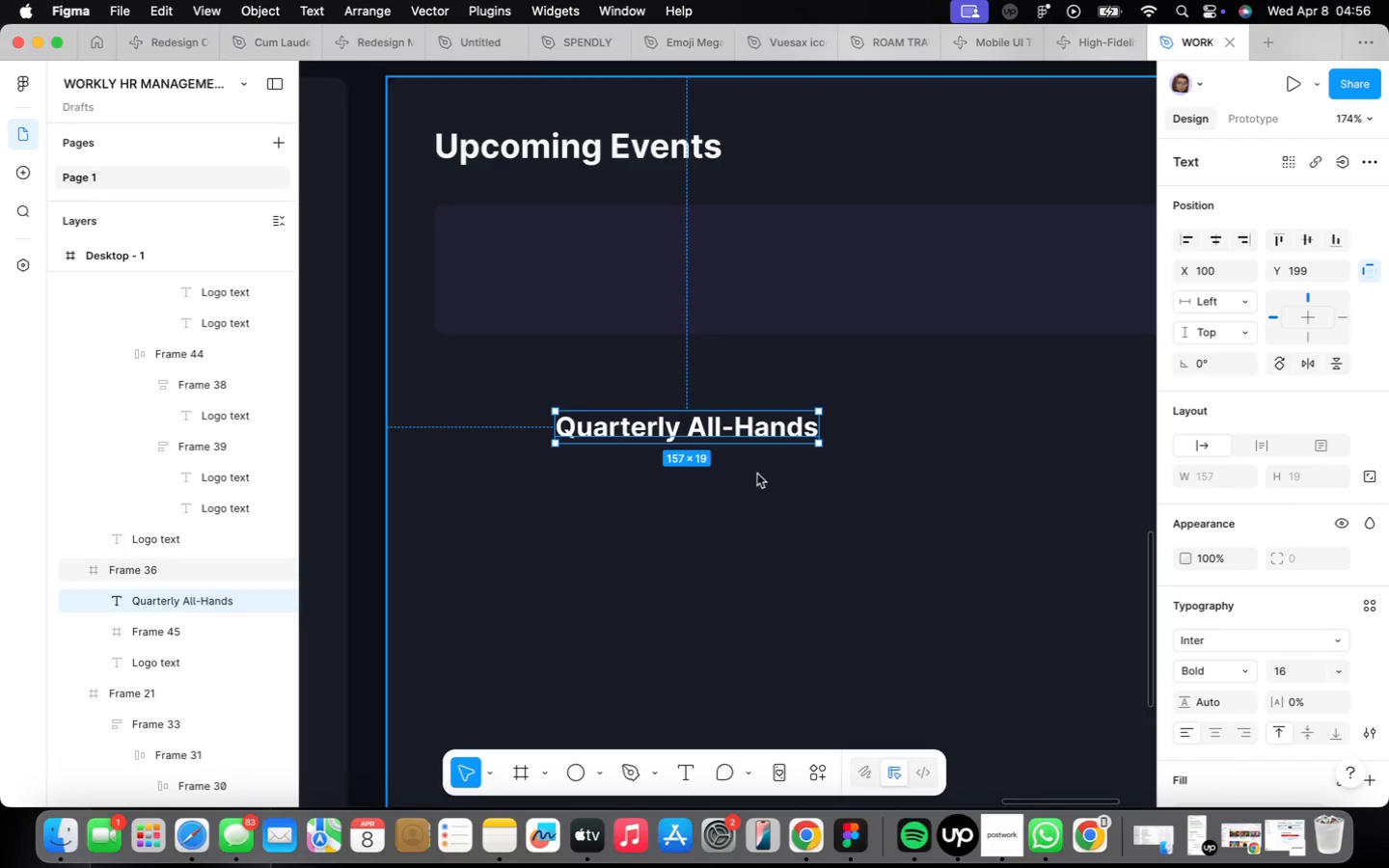 
left_click_drag(start_coordinate=[761, 428], to_coordinate=[668, 241])
 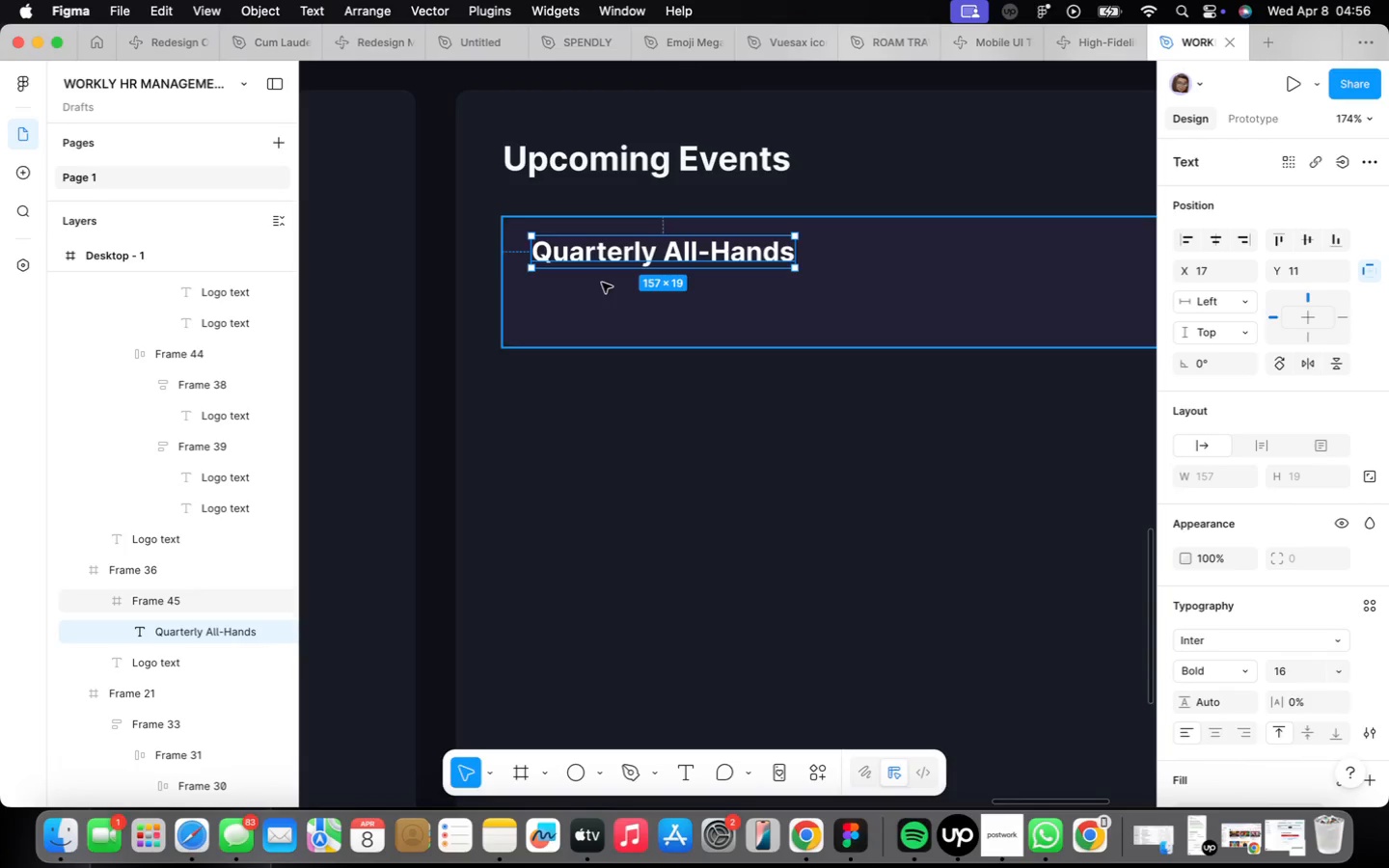 
hold_key(key=OptionLeft, duration=0.52)
left_click_drag(start_coordinate=[635, 258], to_coordinate=[622, 450])
 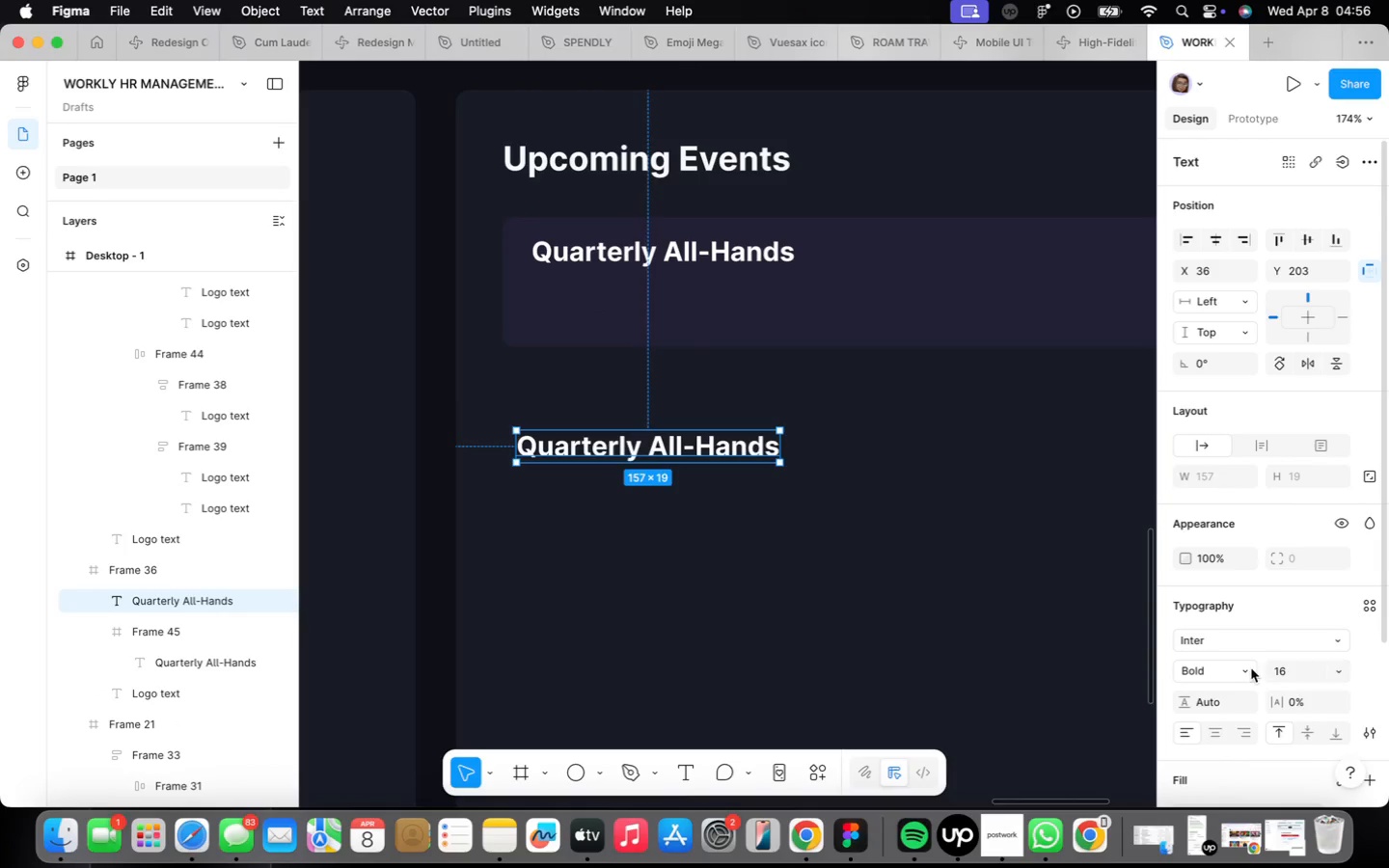 
left_click([1245, 674])
 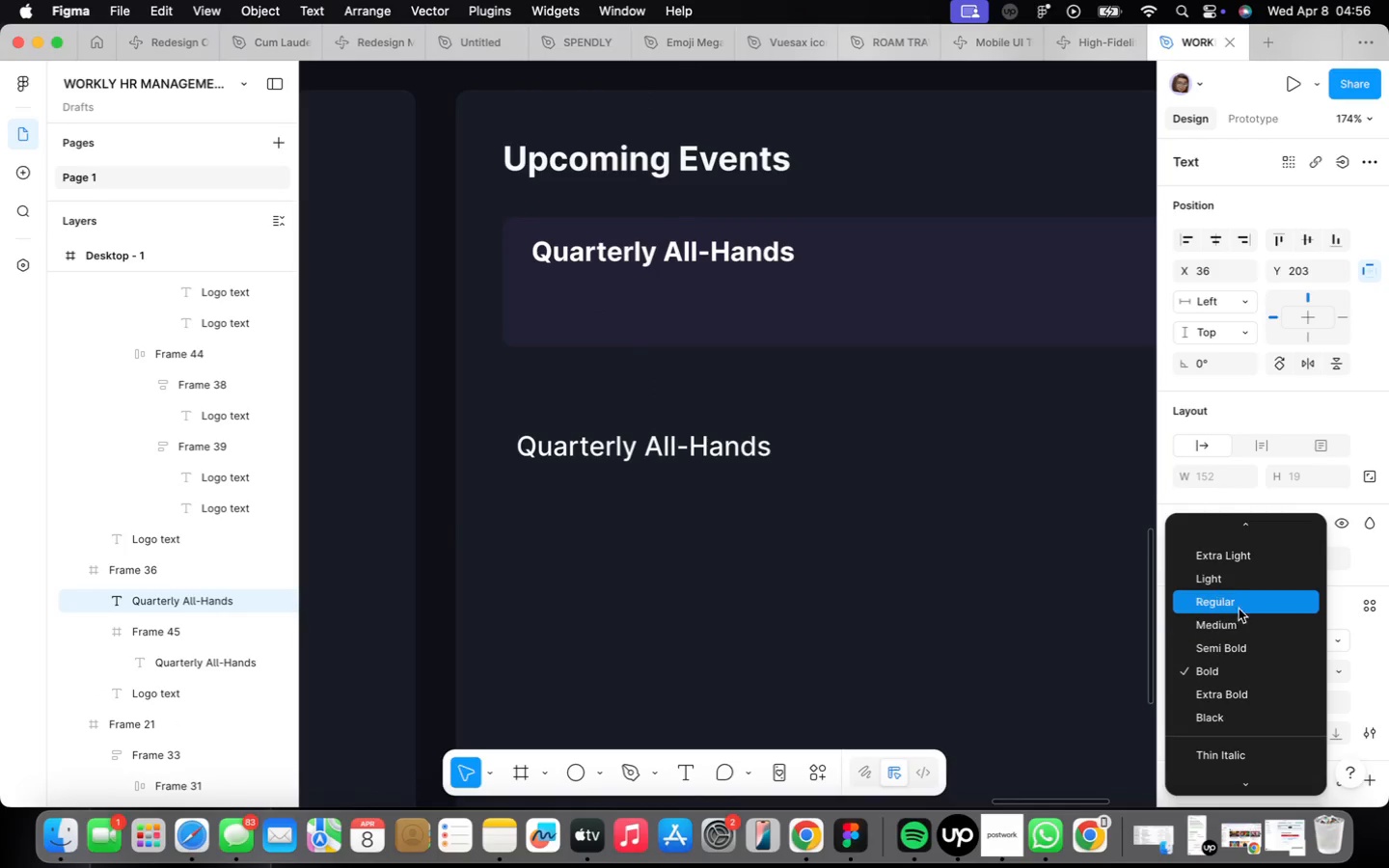 
left_click([1239, 603])
 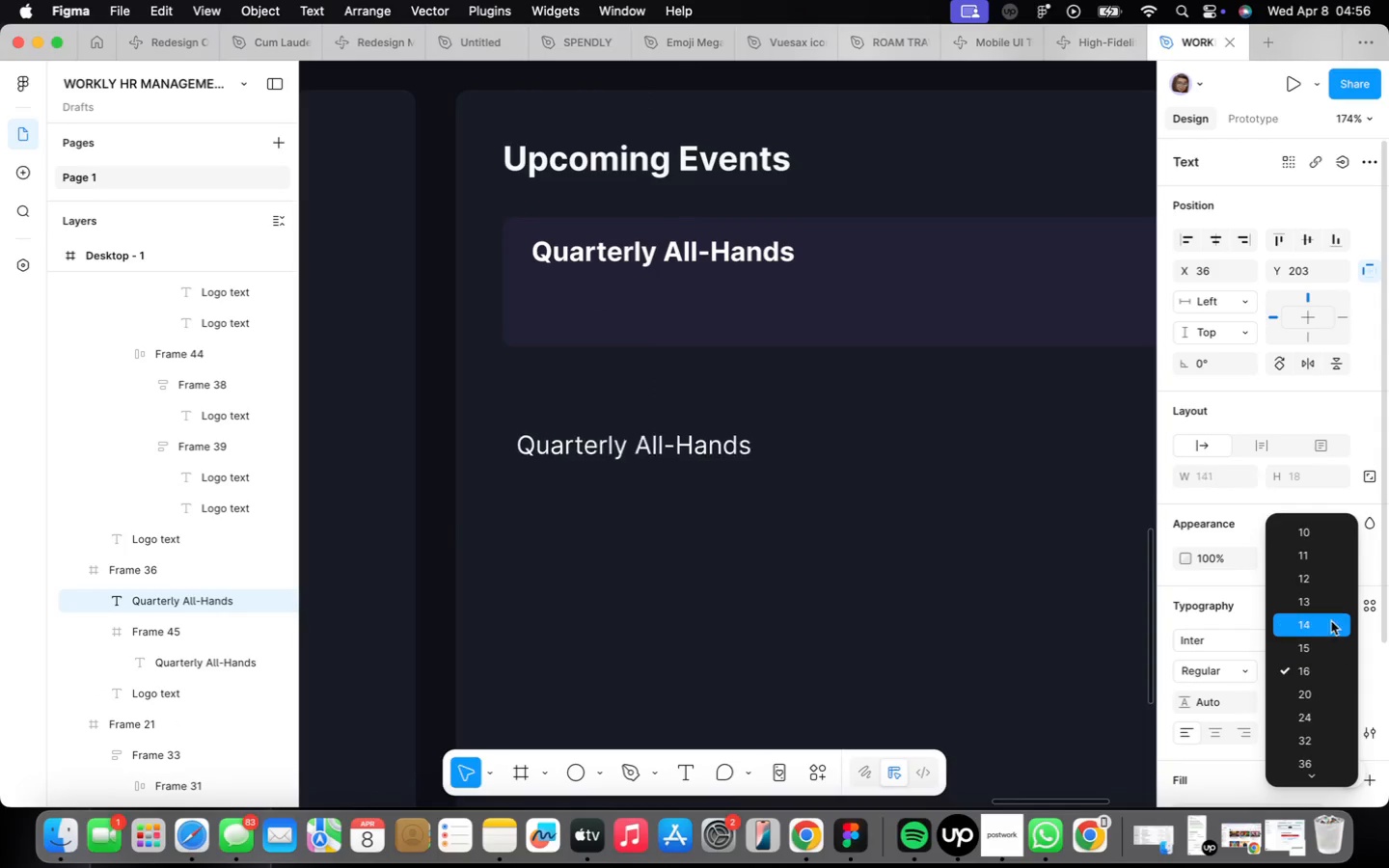 
left_click([1332, 618])
 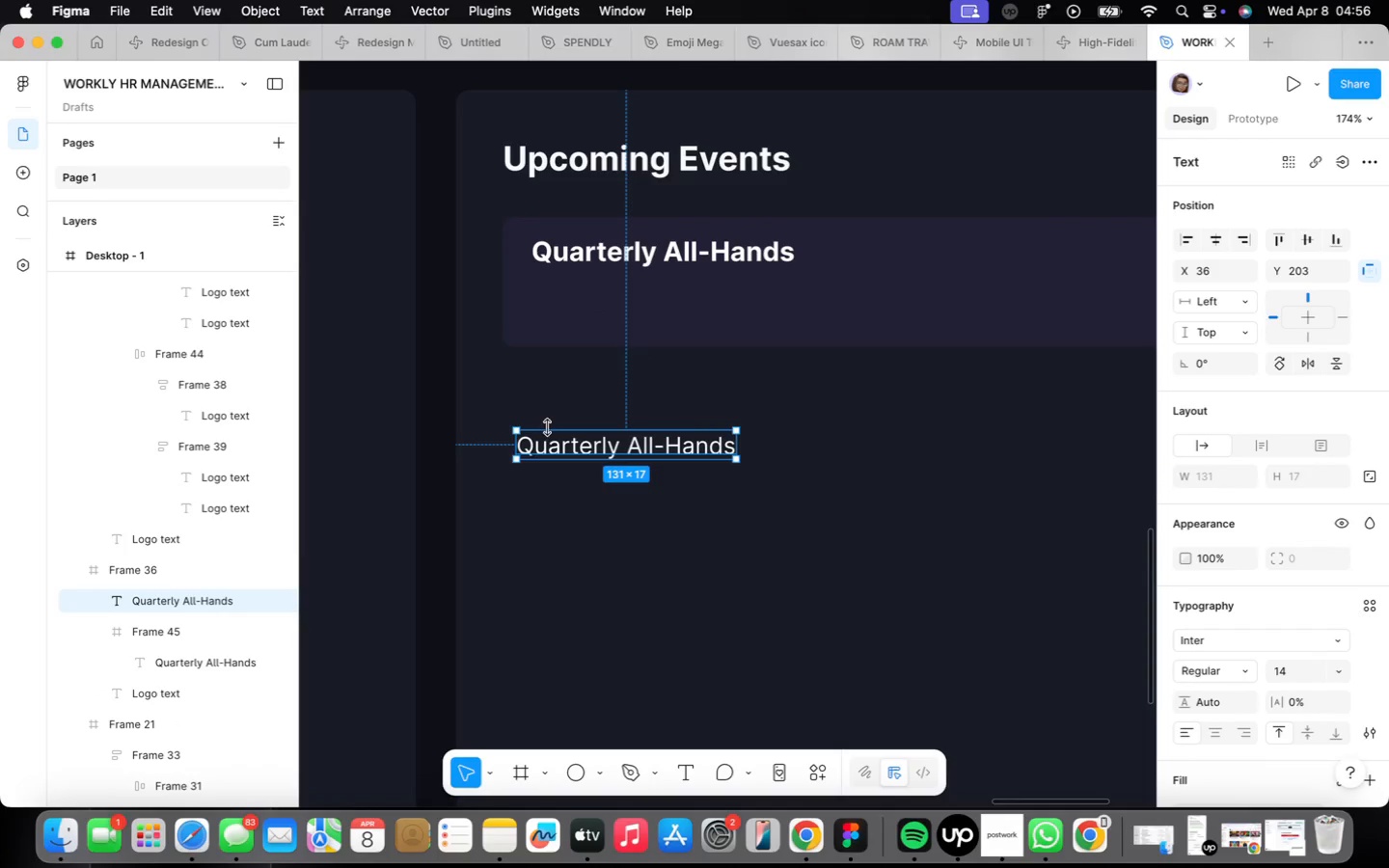 
double_click([552, 440])
 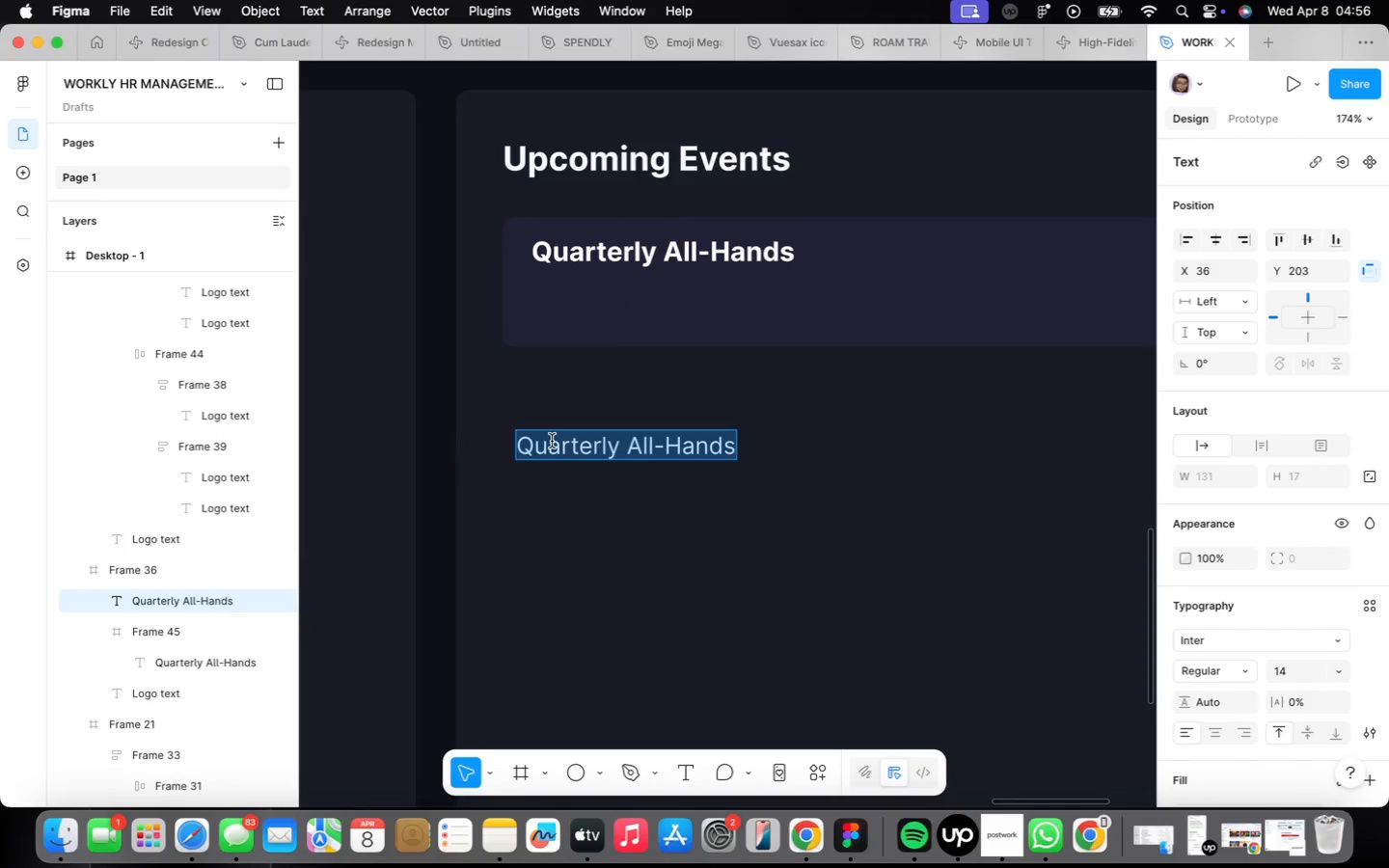 
type(10:)
 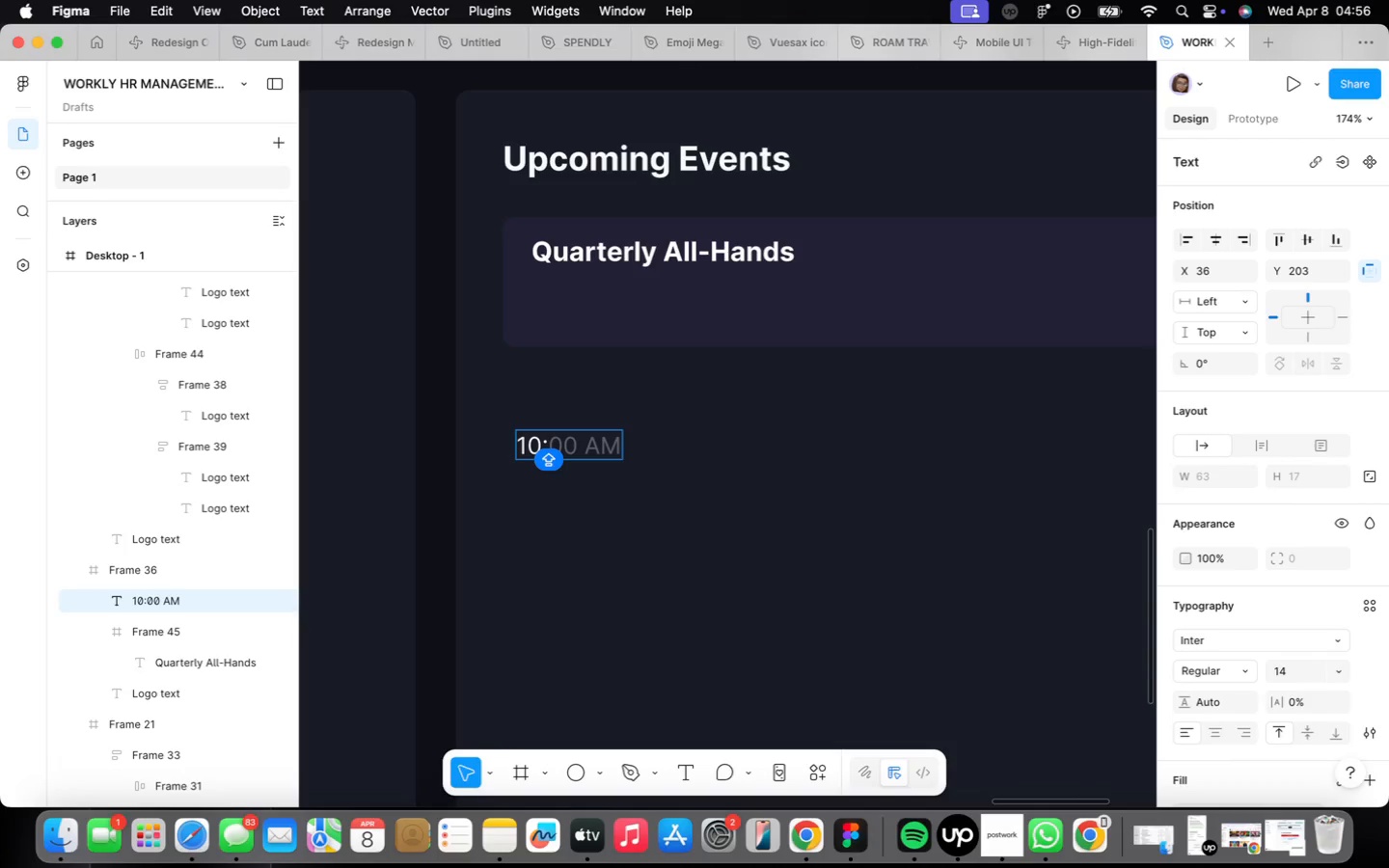 
key(ArrowRight)
 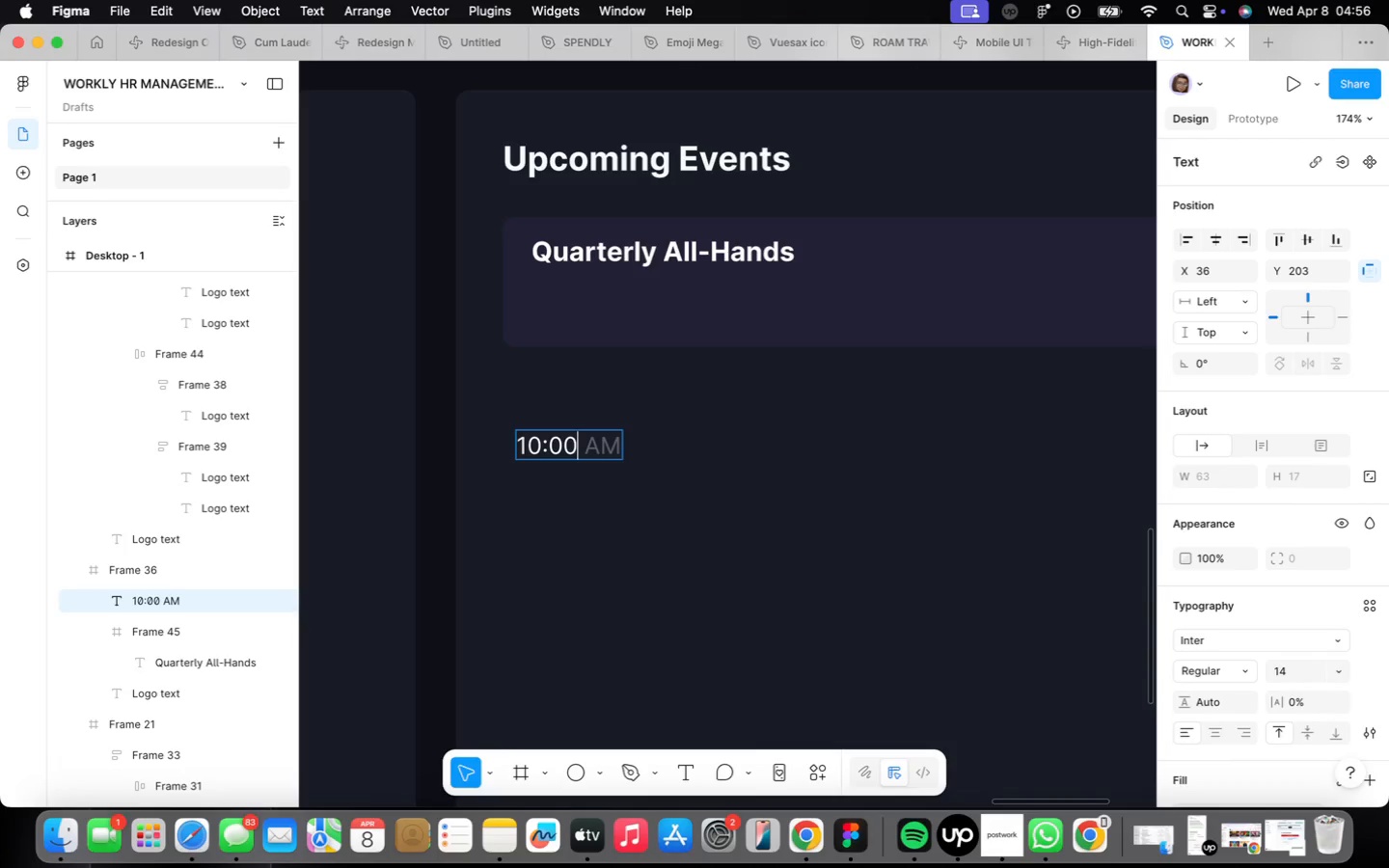 
key(ArrowRight)
 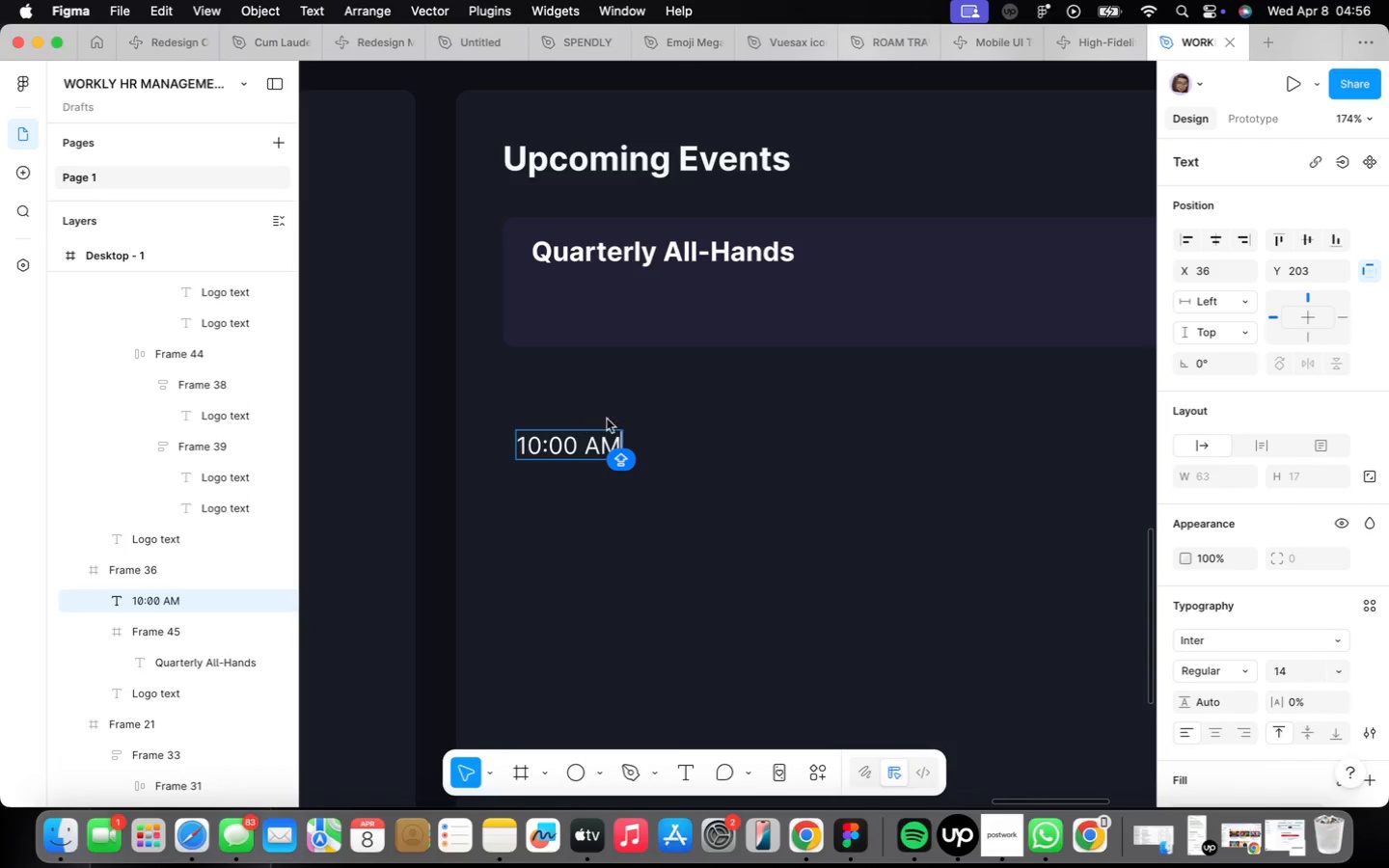 
left_click([722, 477])
 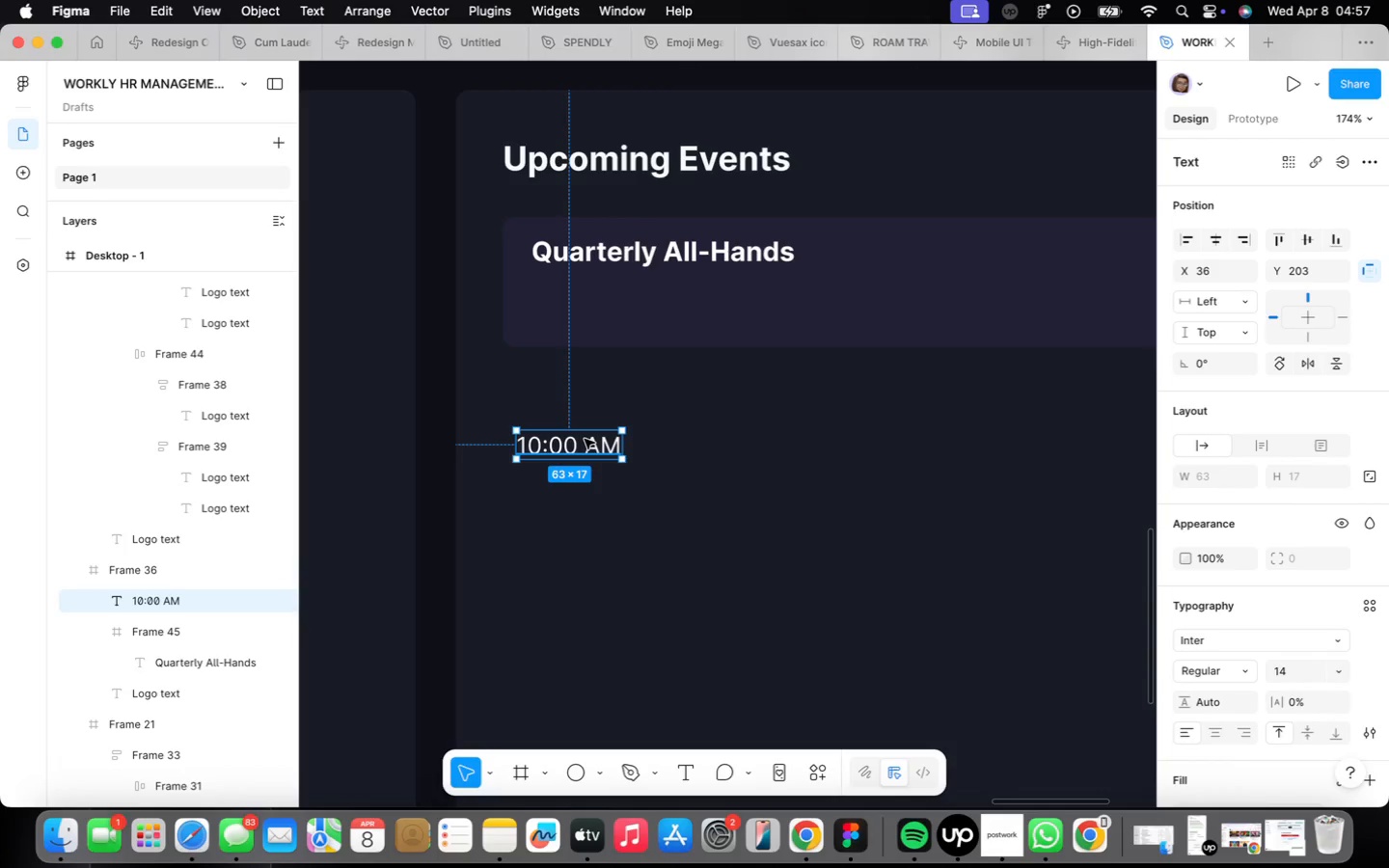 
hold_key(key=OptionLeft, duration=2.11)
left_click_drag(start_coordinate=[588, 446], to_coordinate=[749, 446])
 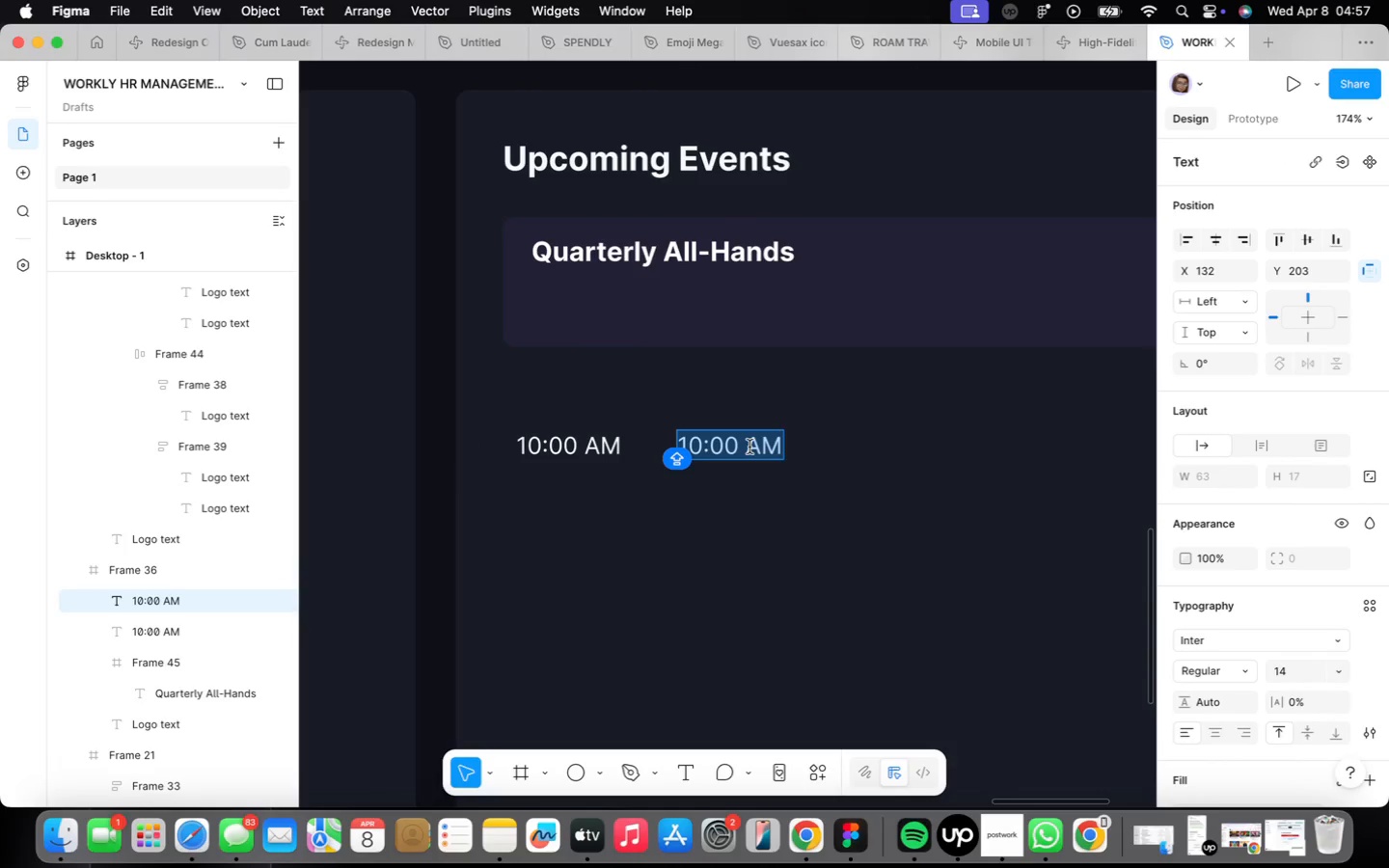 
type(247B)
key(Backspace)
type( A)
key(Backspace)
type(ate)
key(Backspace)
type(tendees)
 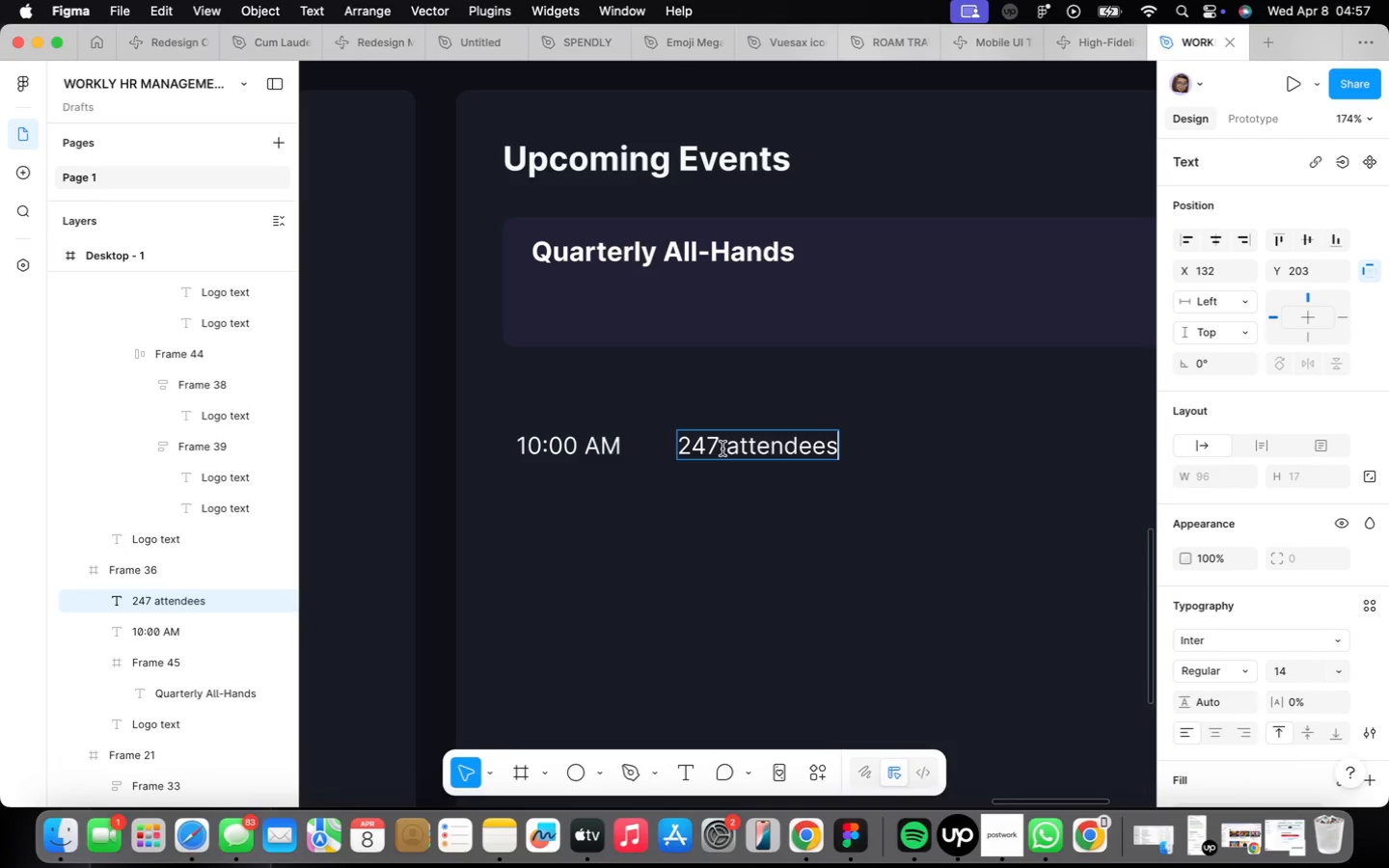 
key(O)
 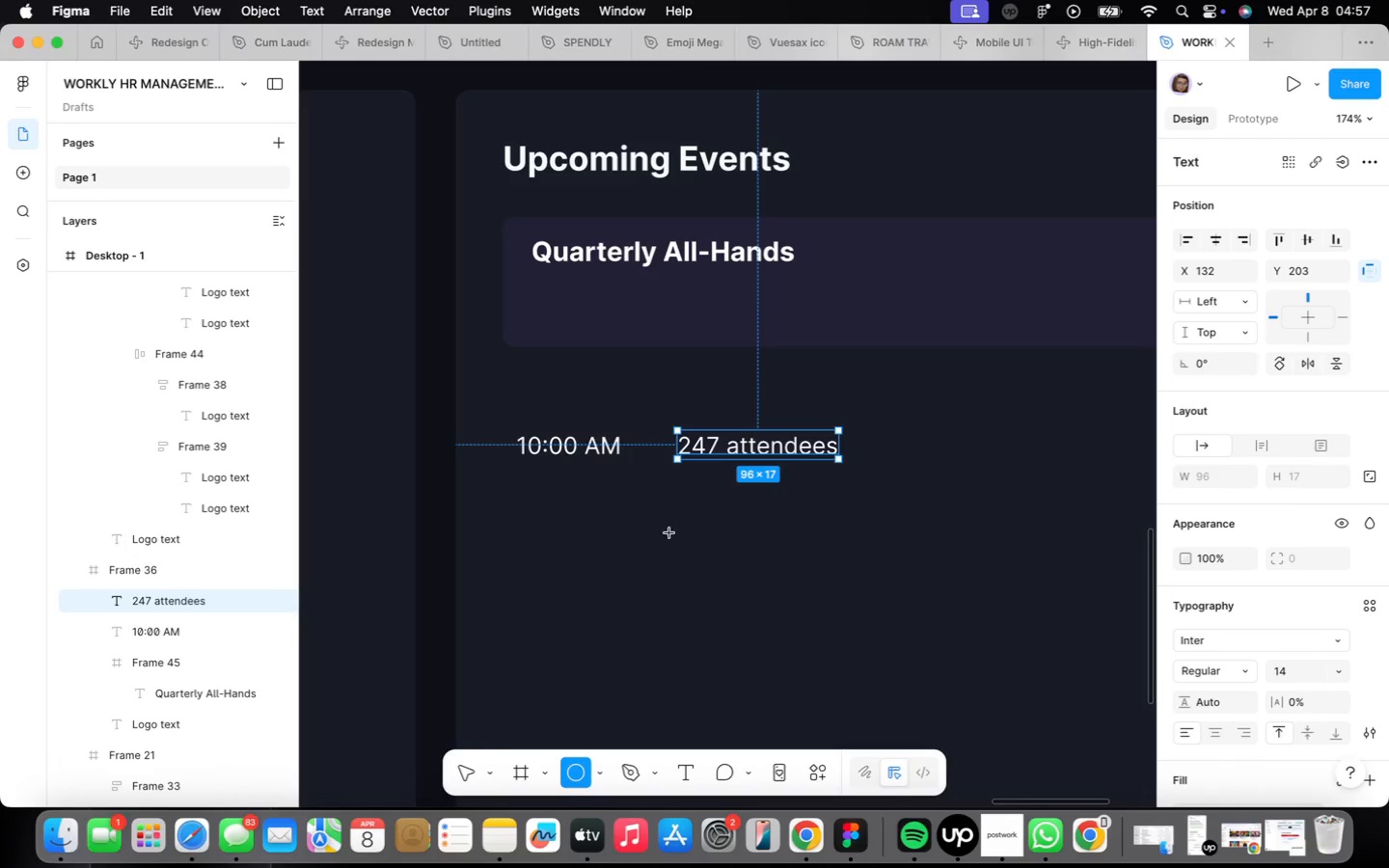 
left_click([656, 519])
 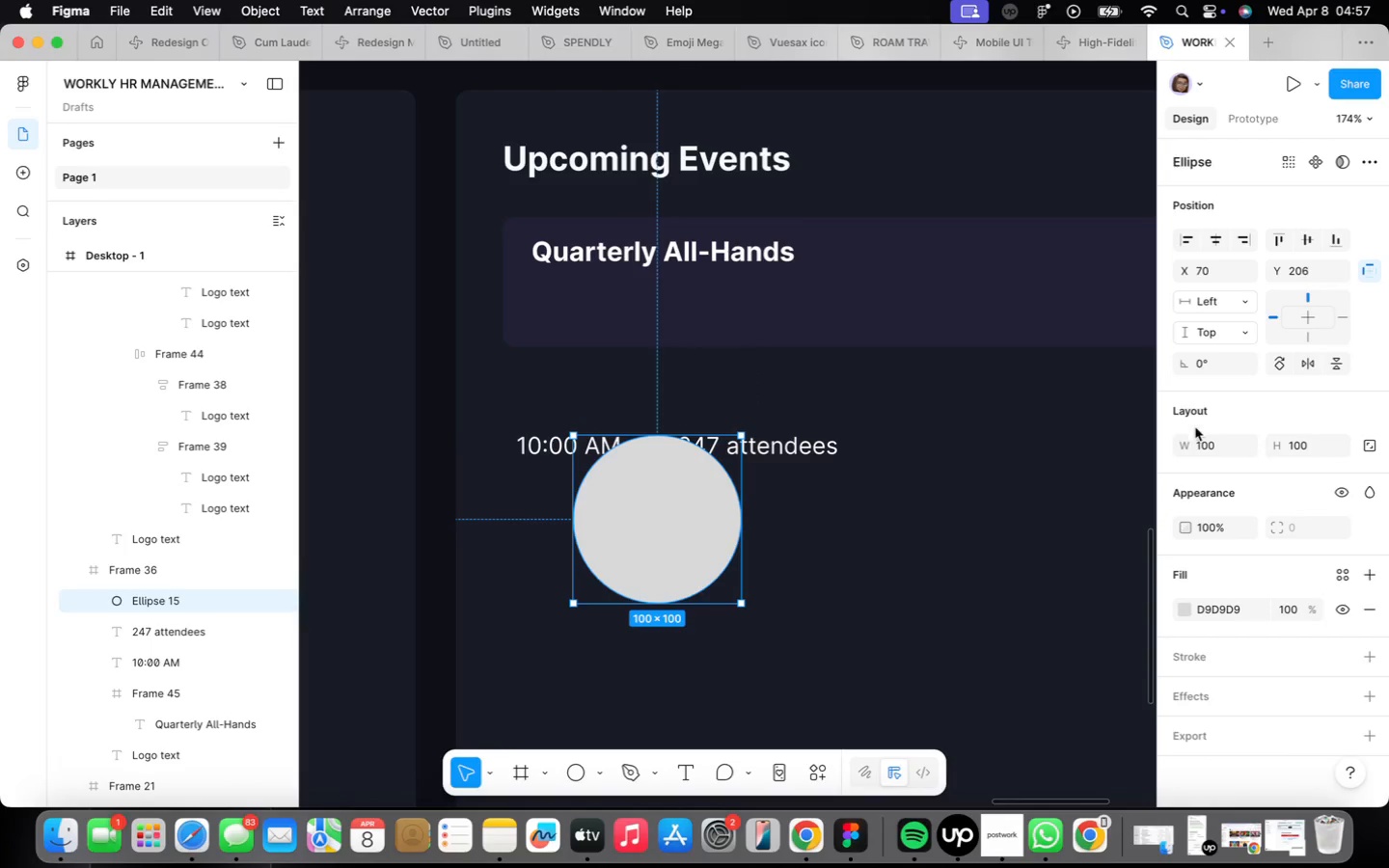 
left_click([1226, 451])
 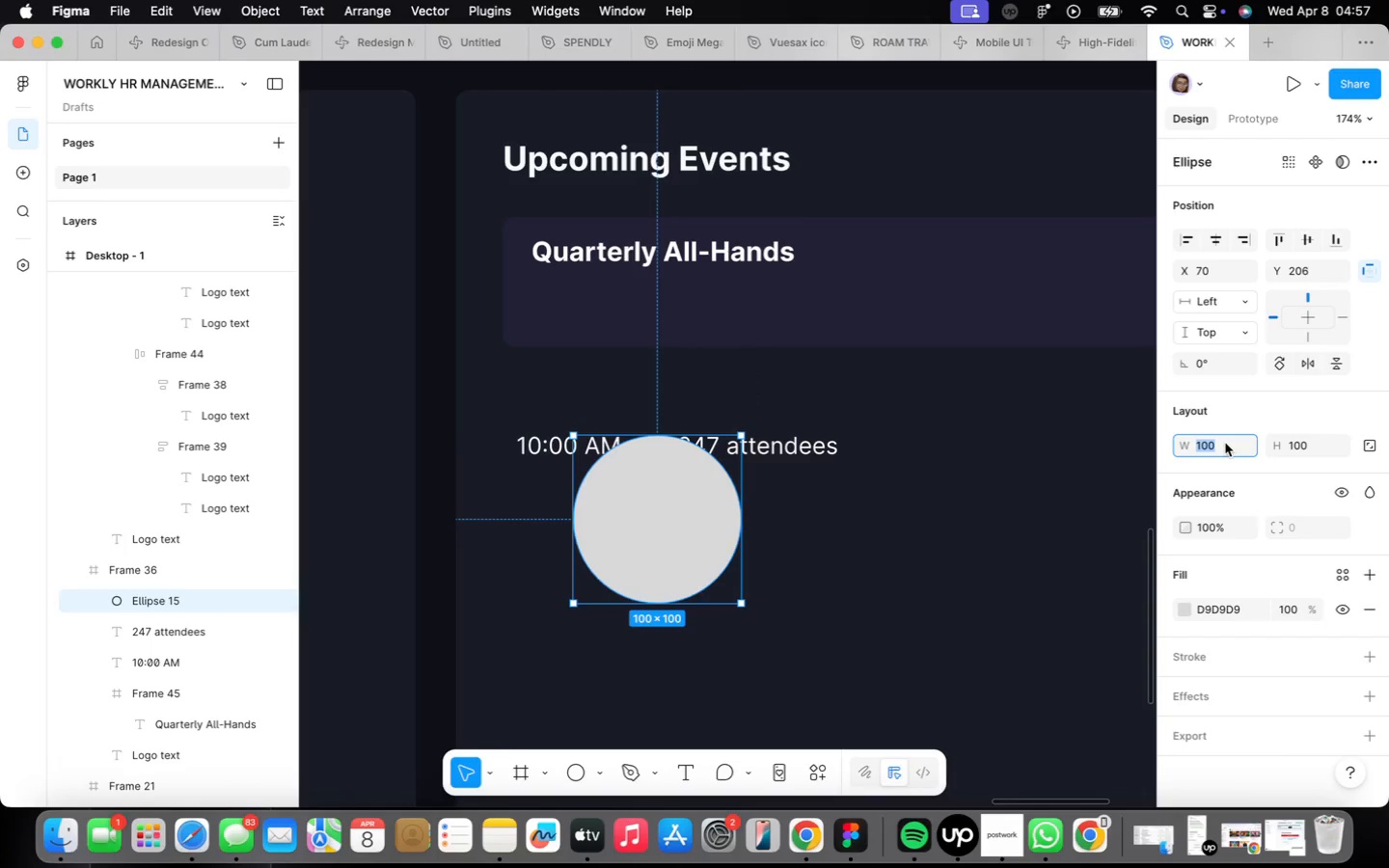 
type(66)
 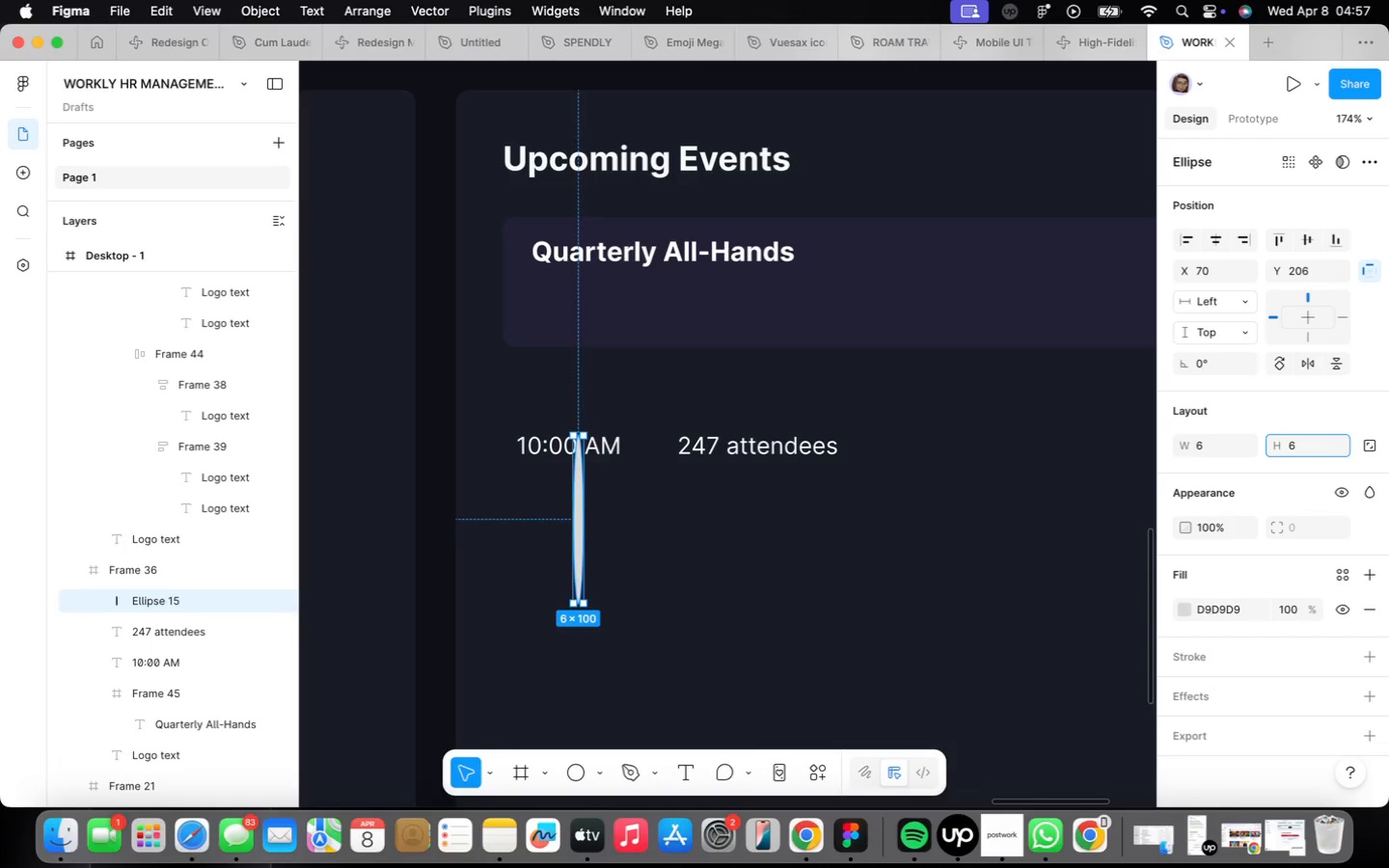 
key(Enter)
 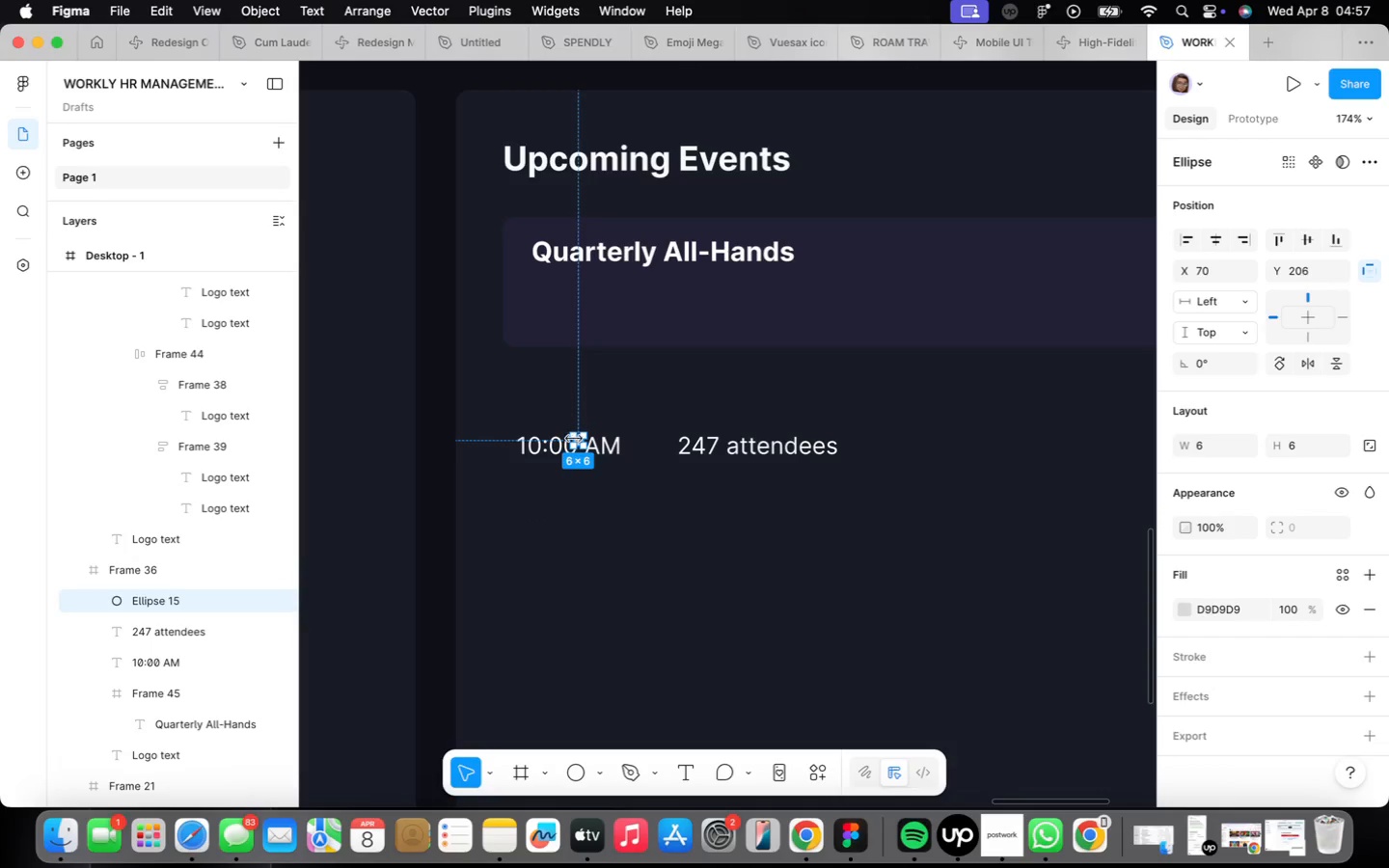 
left_click_drag(start_coordinate=[578, 442], to_coordinate=[648, 446])
 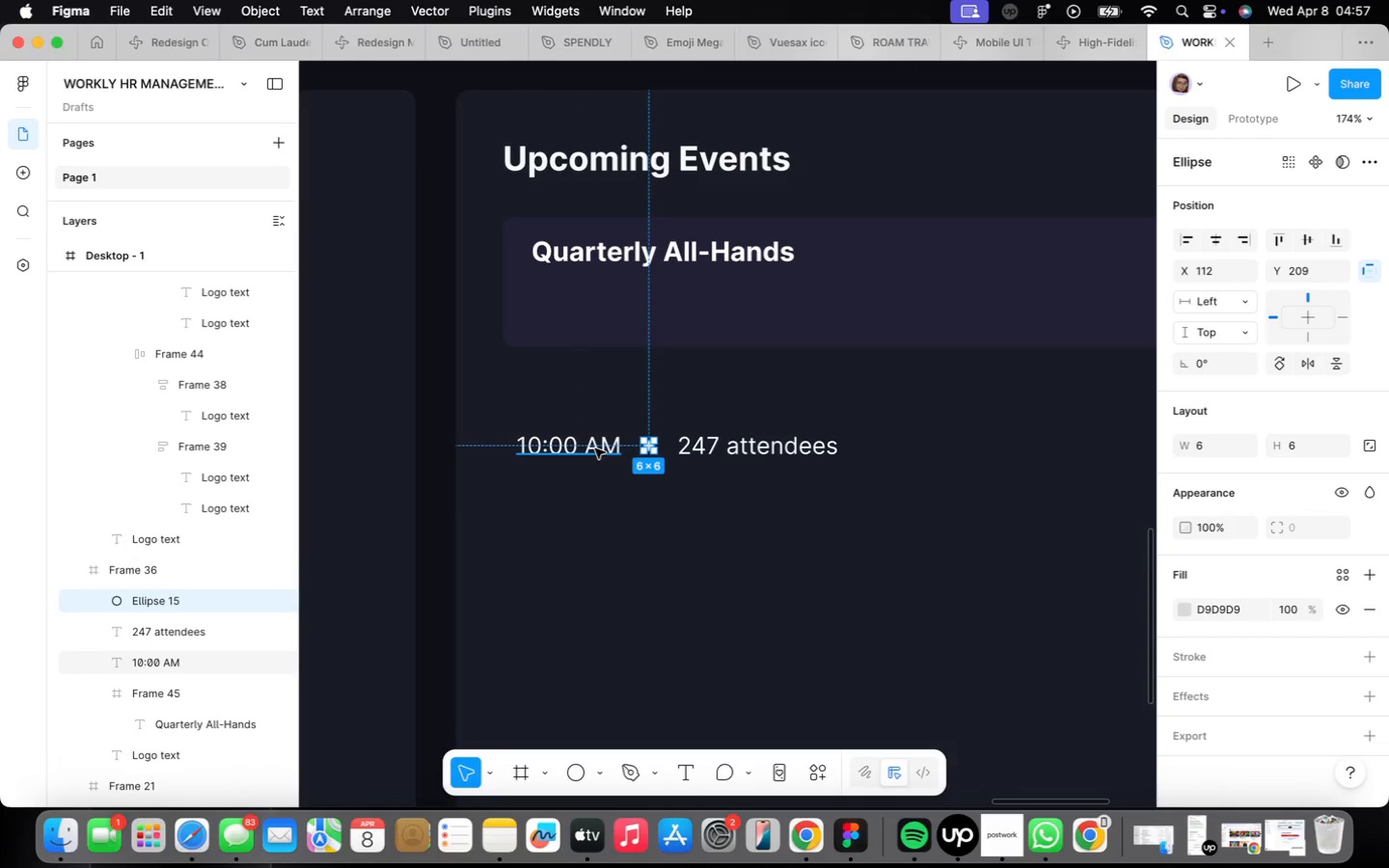 
hold_key(key=ShiftLeft, duration=0.98)
left_click([595, 448])
 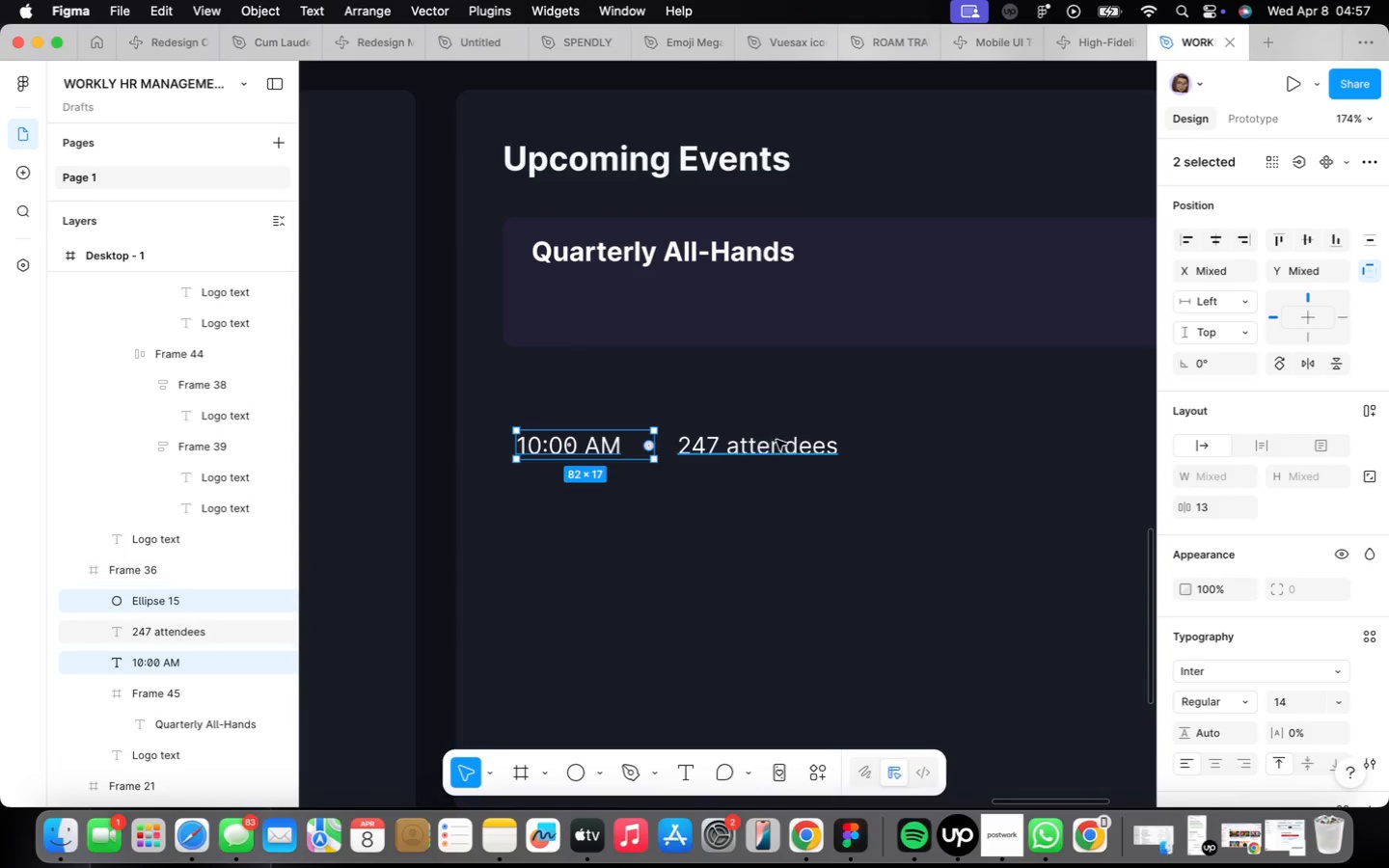 
left_click([776, 440])
 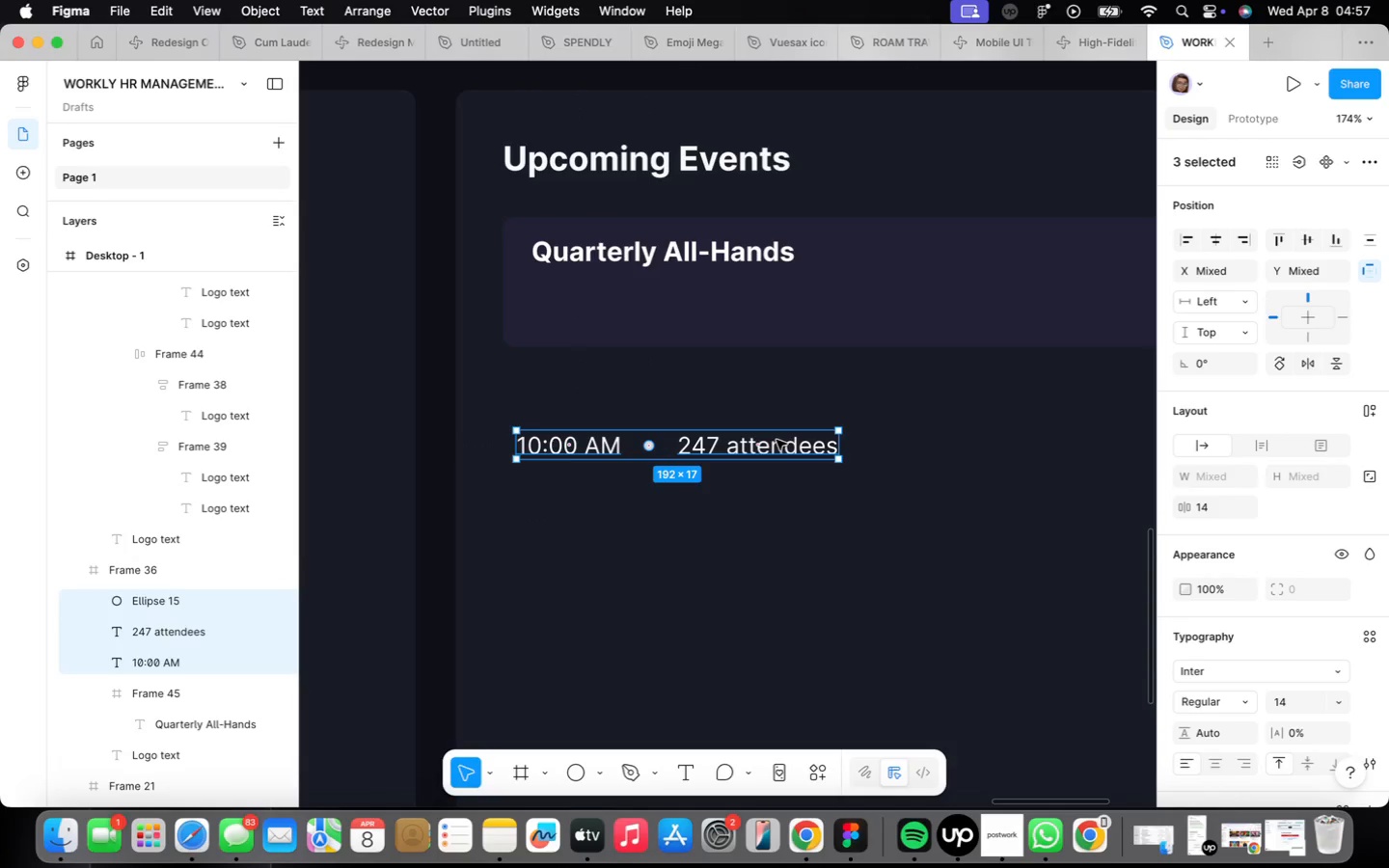 
key(Shift+ShiftLeft)
 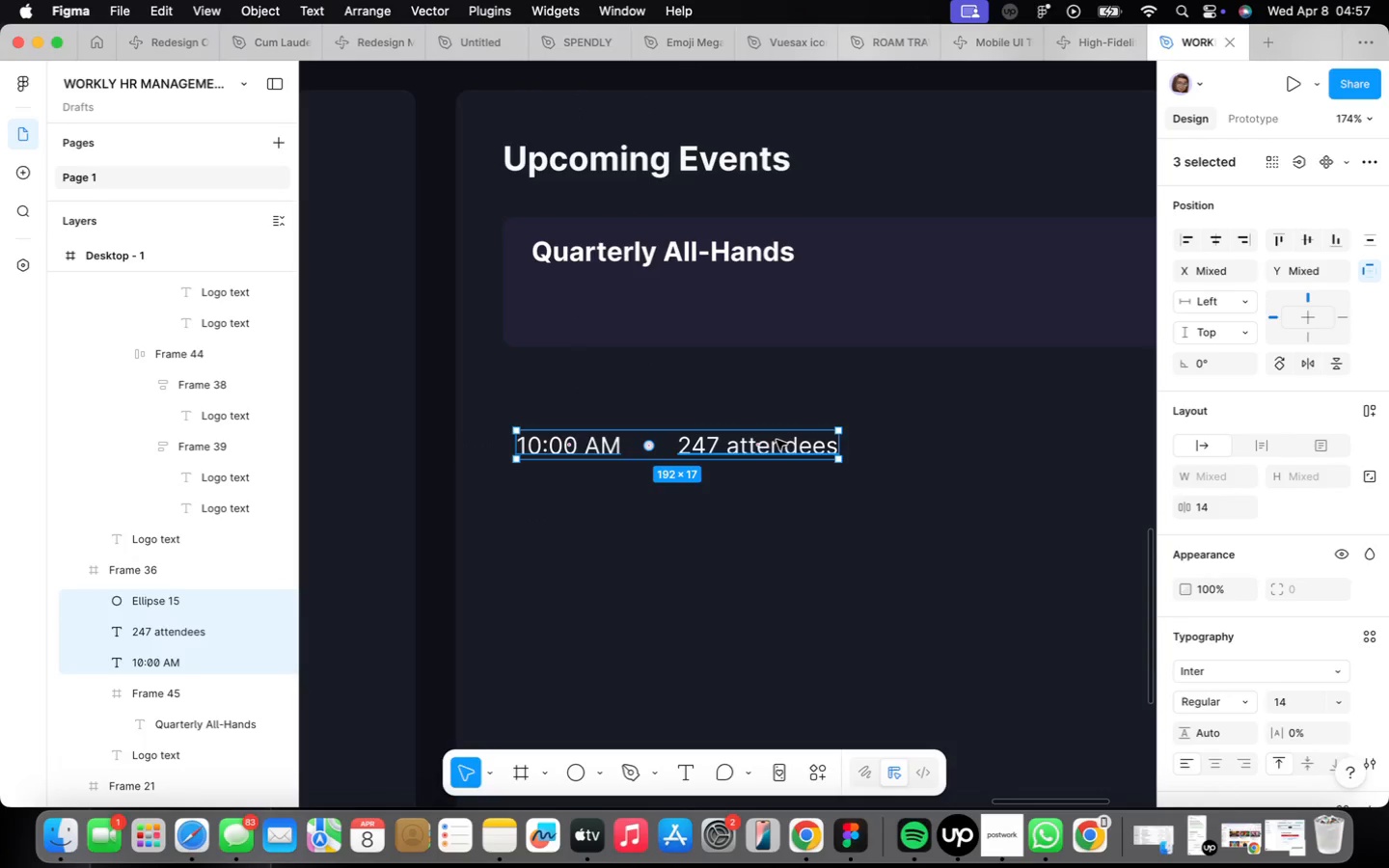 
key(Shift+A)
 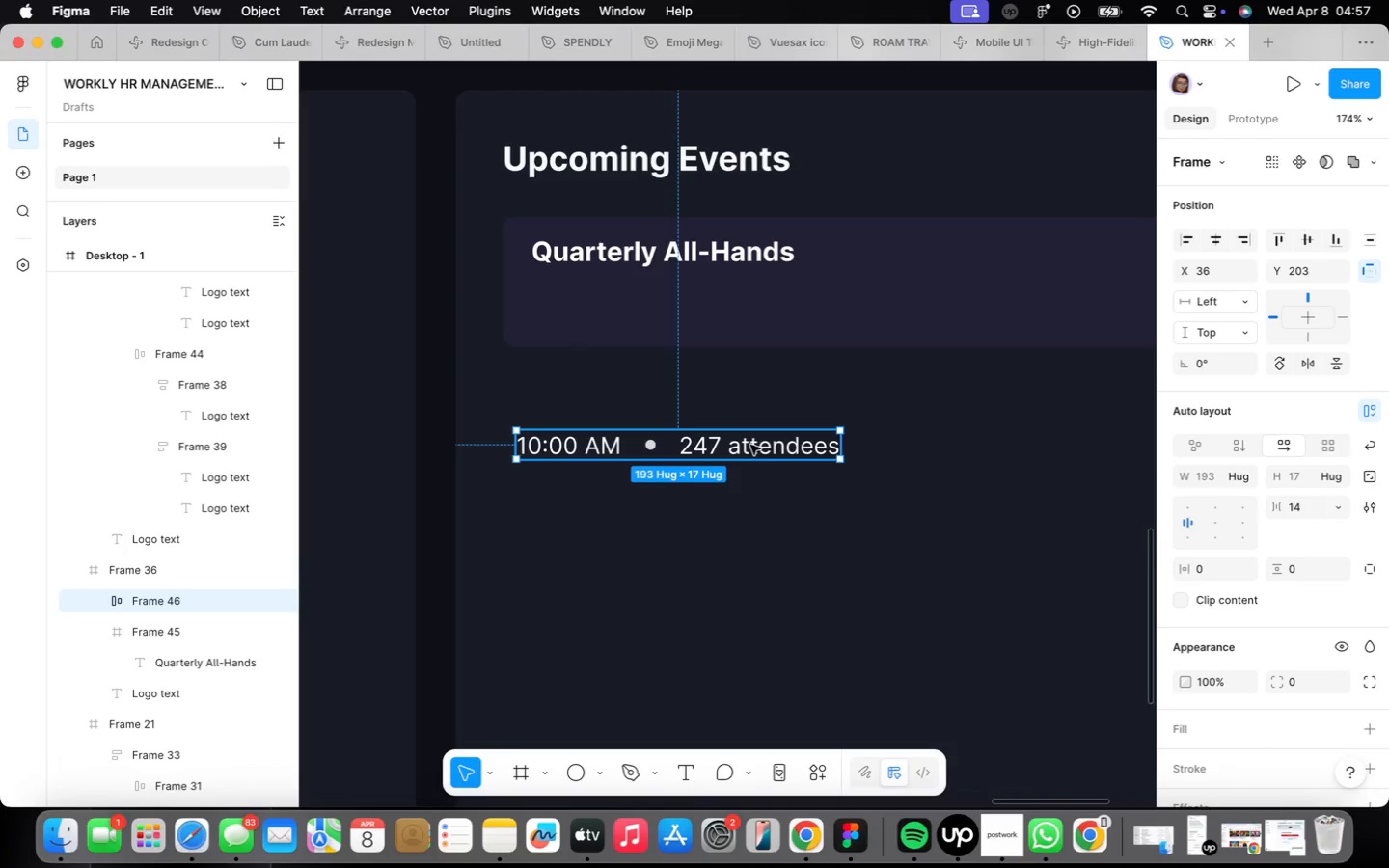 
left_click_drag(start_coordinate=[756, 448], to_coordinate=[769, 306])
 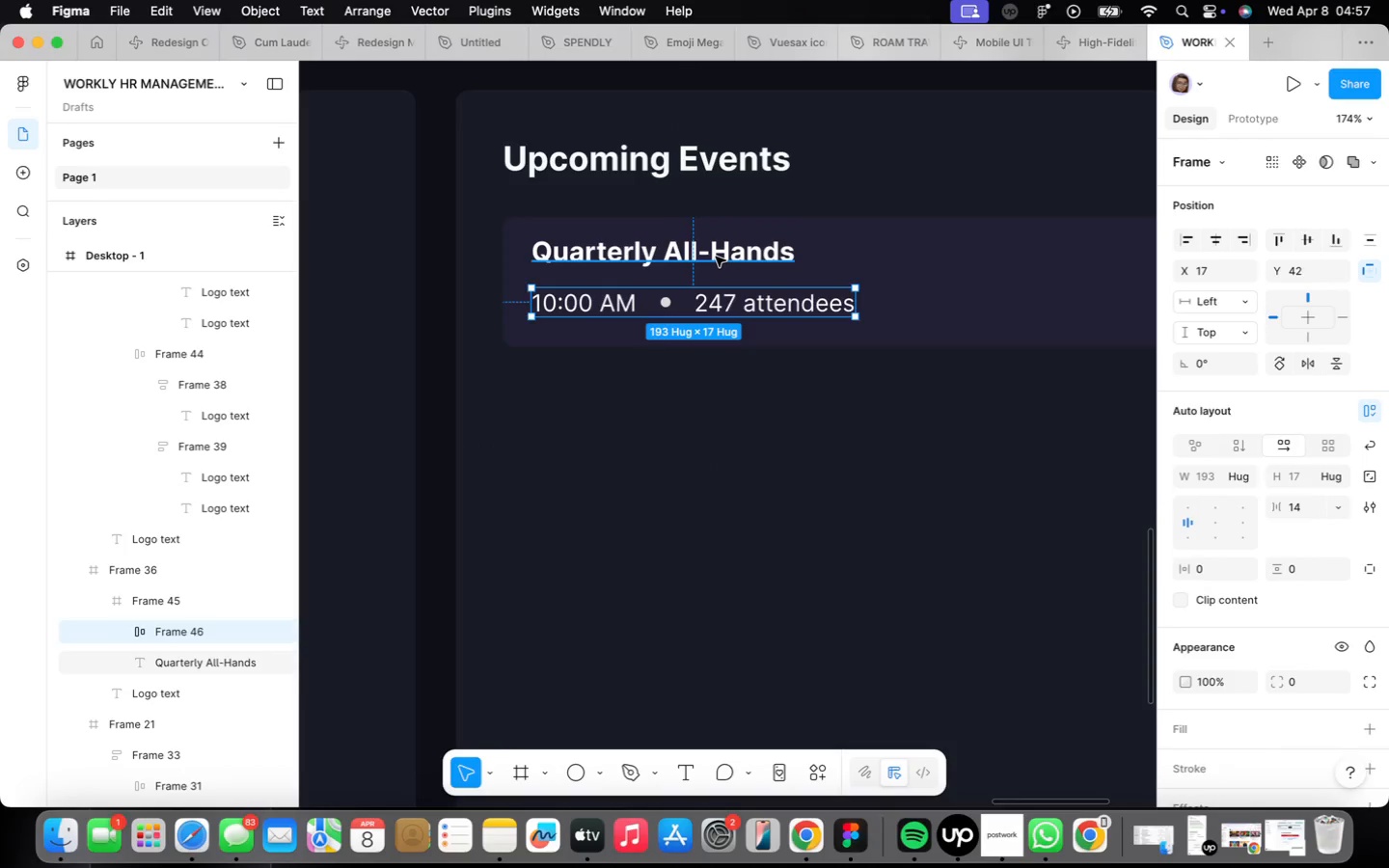 
hold_key(key=ShiftLeft, duration=0.31)
 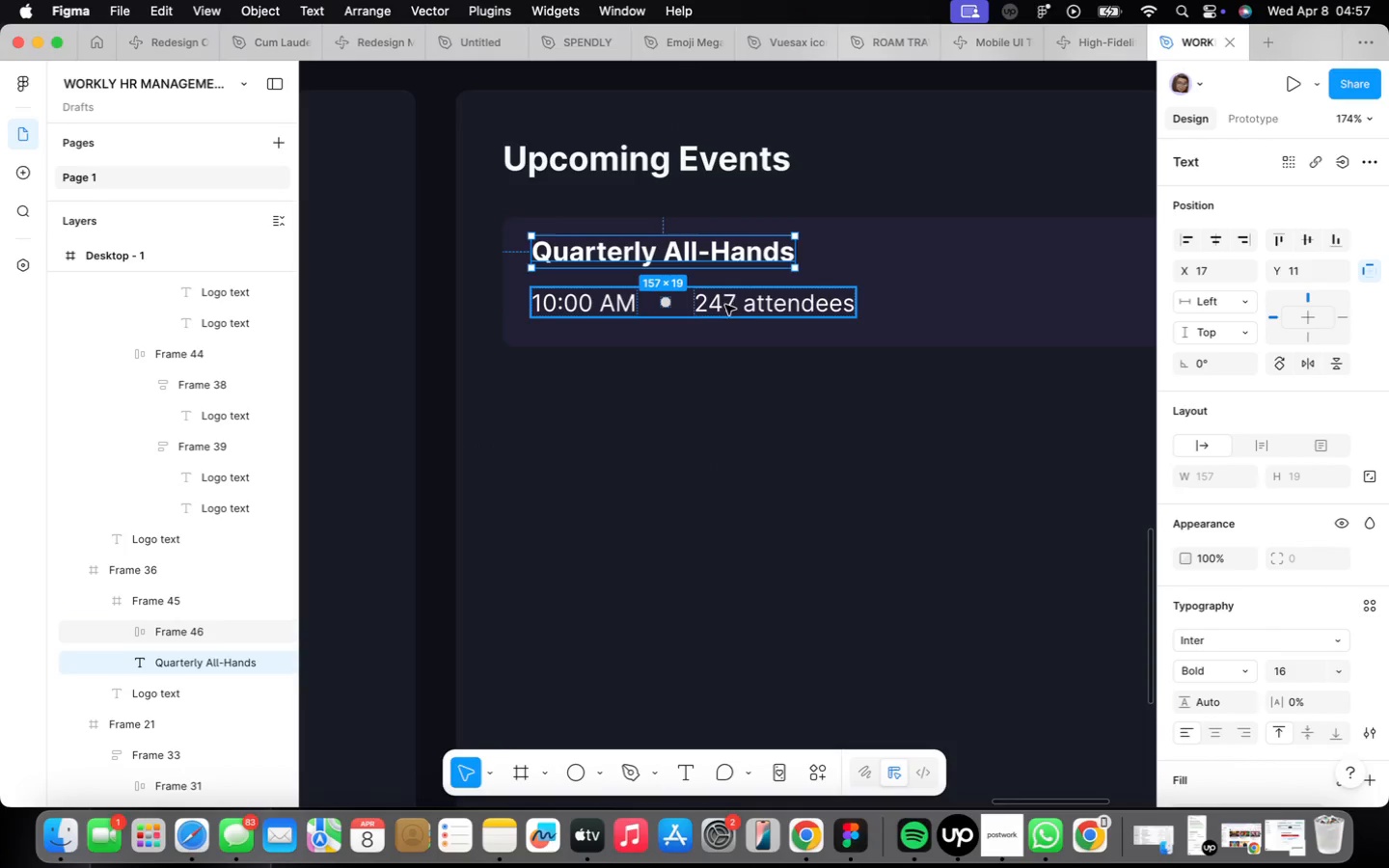 
hold_key(key=ShiftLeft, duration=0.45)
 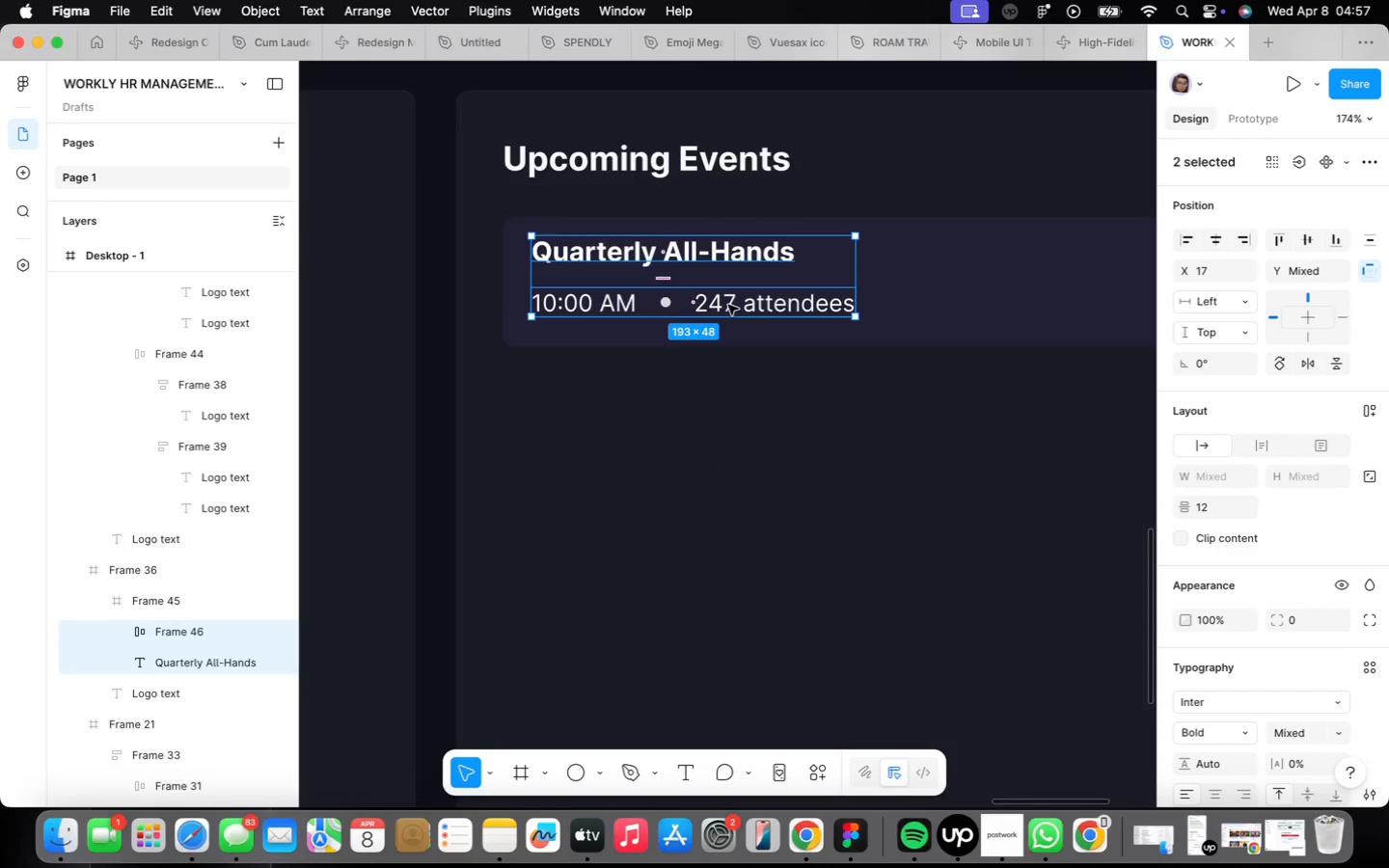 
key(Shift+A)
 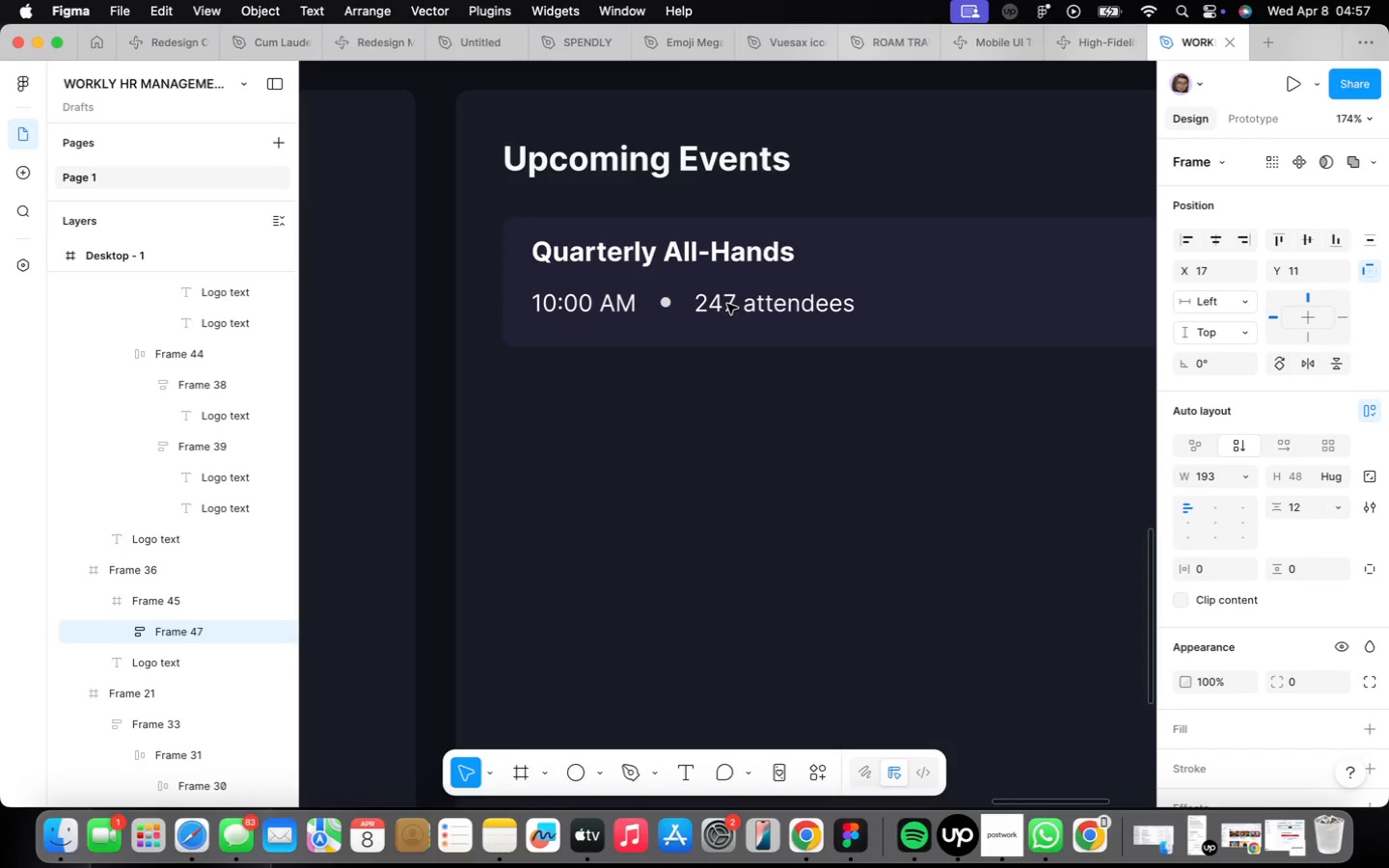 
scroll: coordinate [727, 304], scroll_direction: down, amount: 29.0
 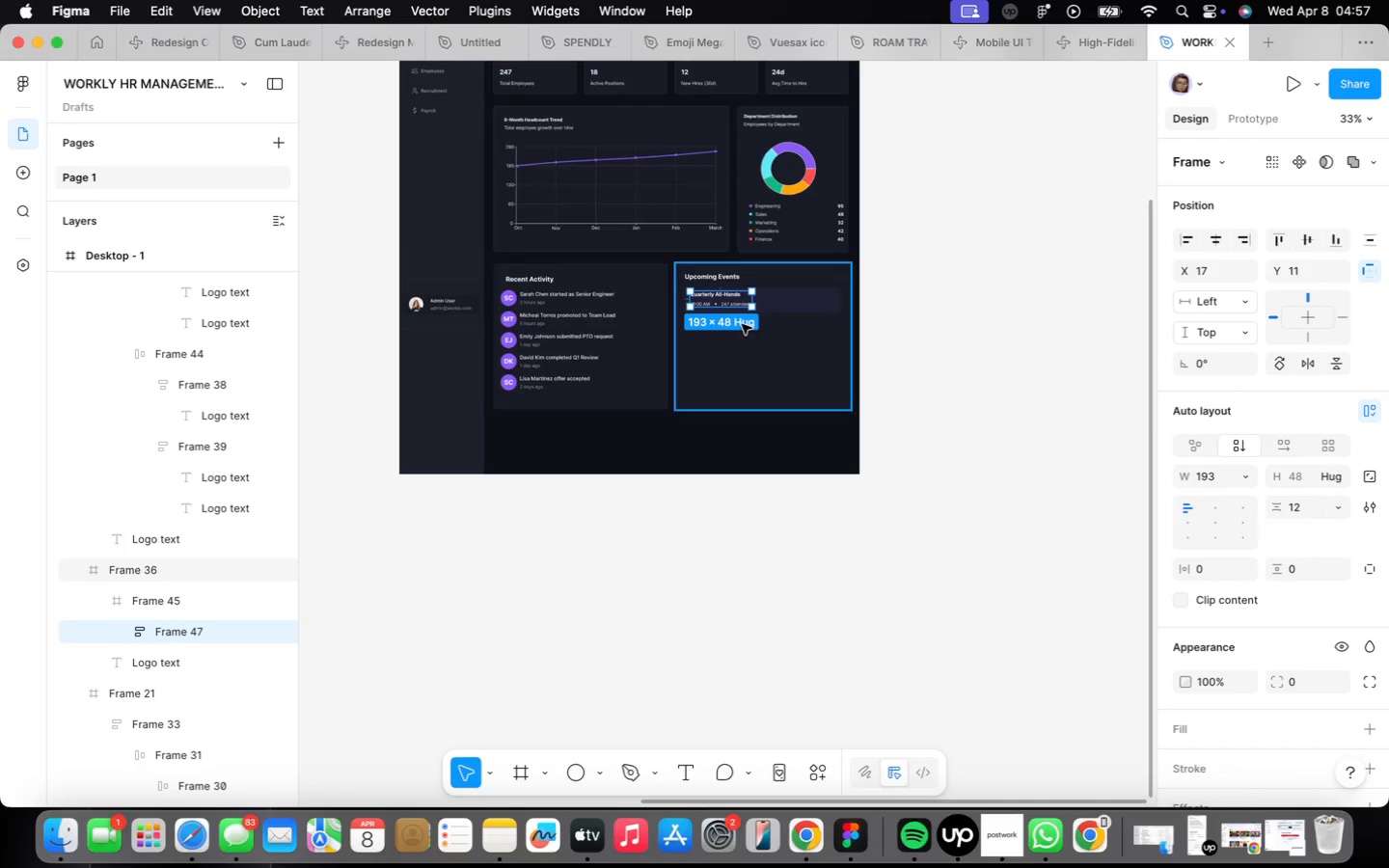 
scroll: coordinate [734, 336], scroll_direction: up, amount: 9.0
 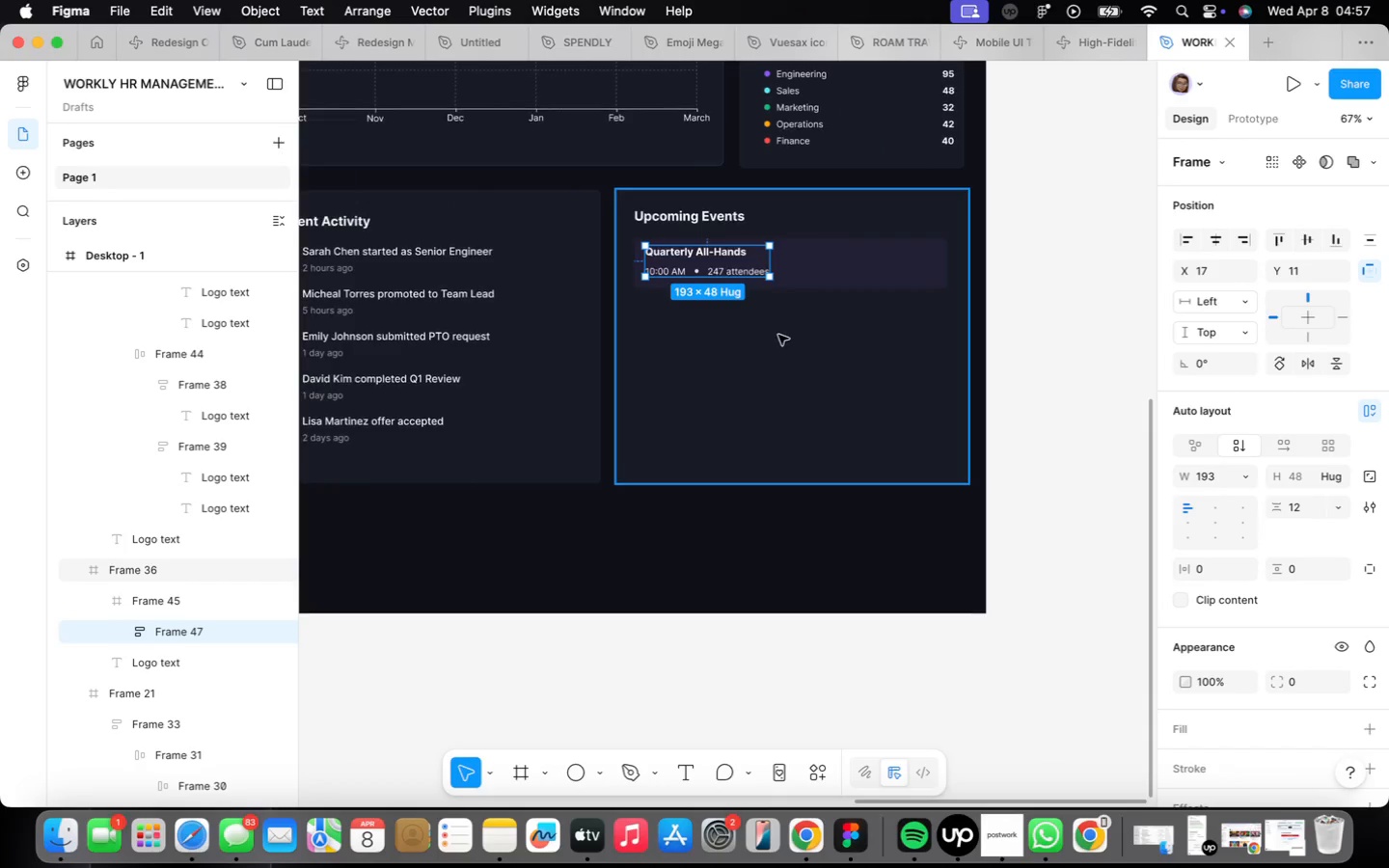 
left_click_drag(start_coordinate=[778, 335], to_coordinate=[723, 339])
 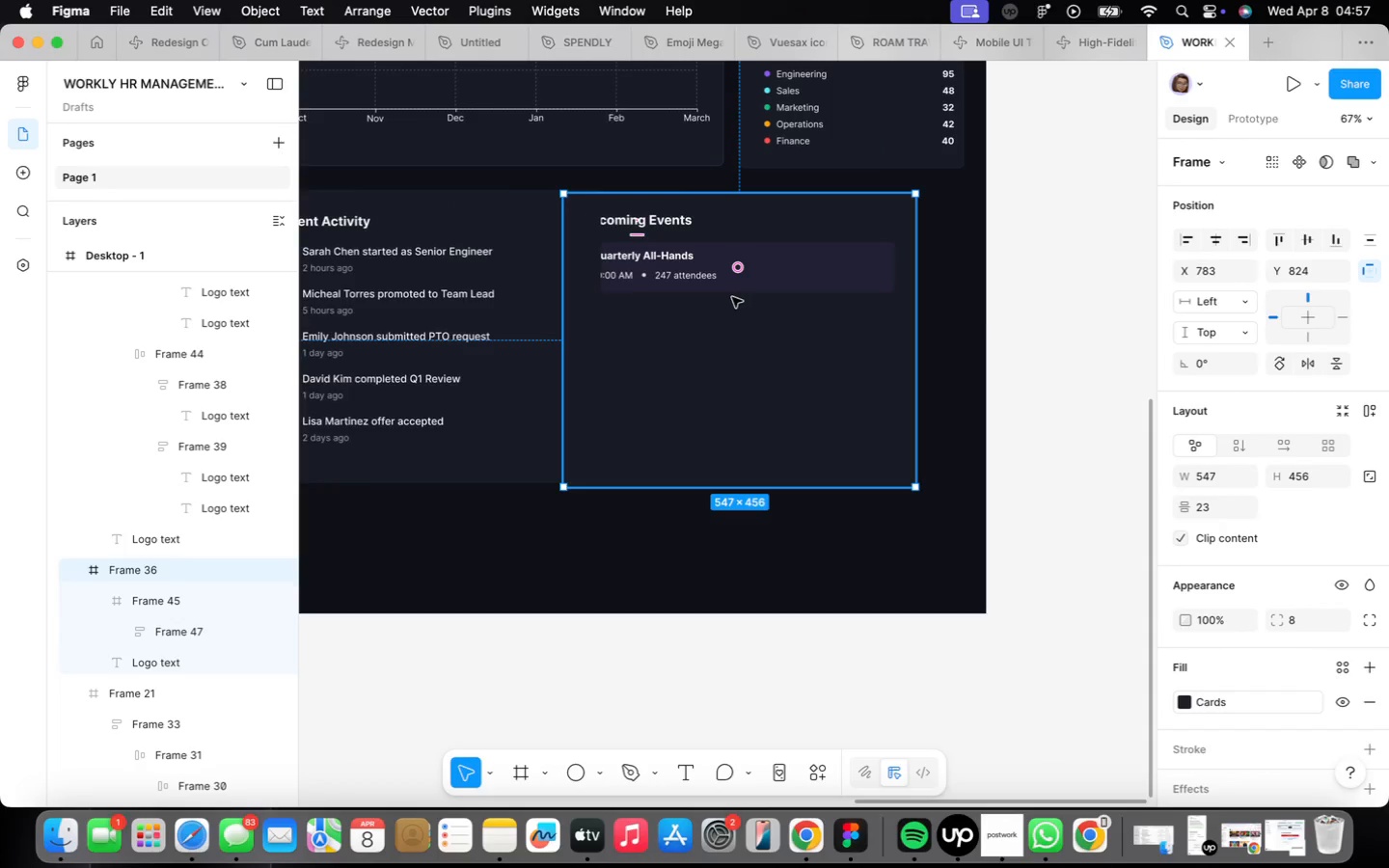 
scroll: coordinate [733, 297], scroll_direction: up, amount: 4.0
 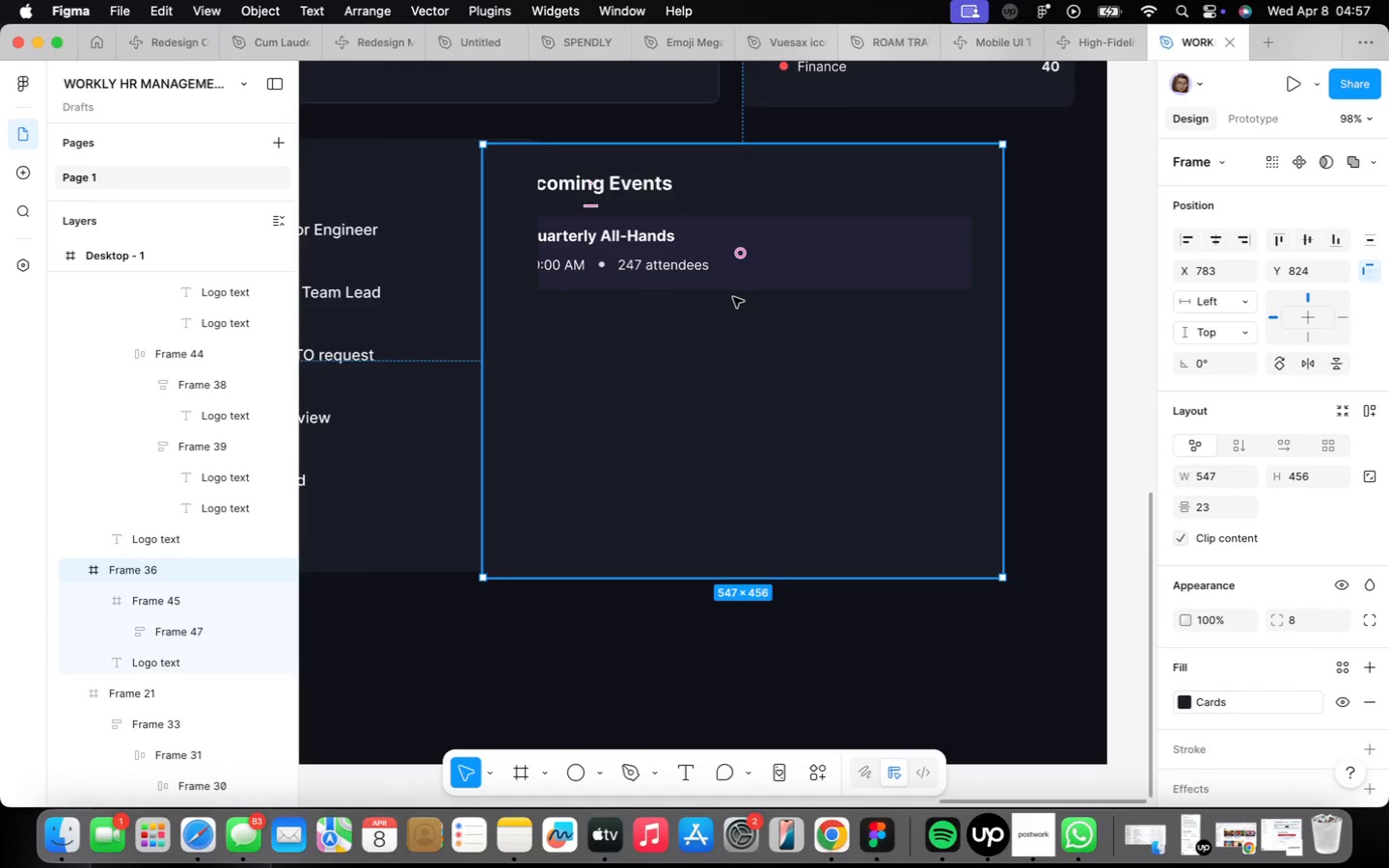 
key(Meta+Z)
 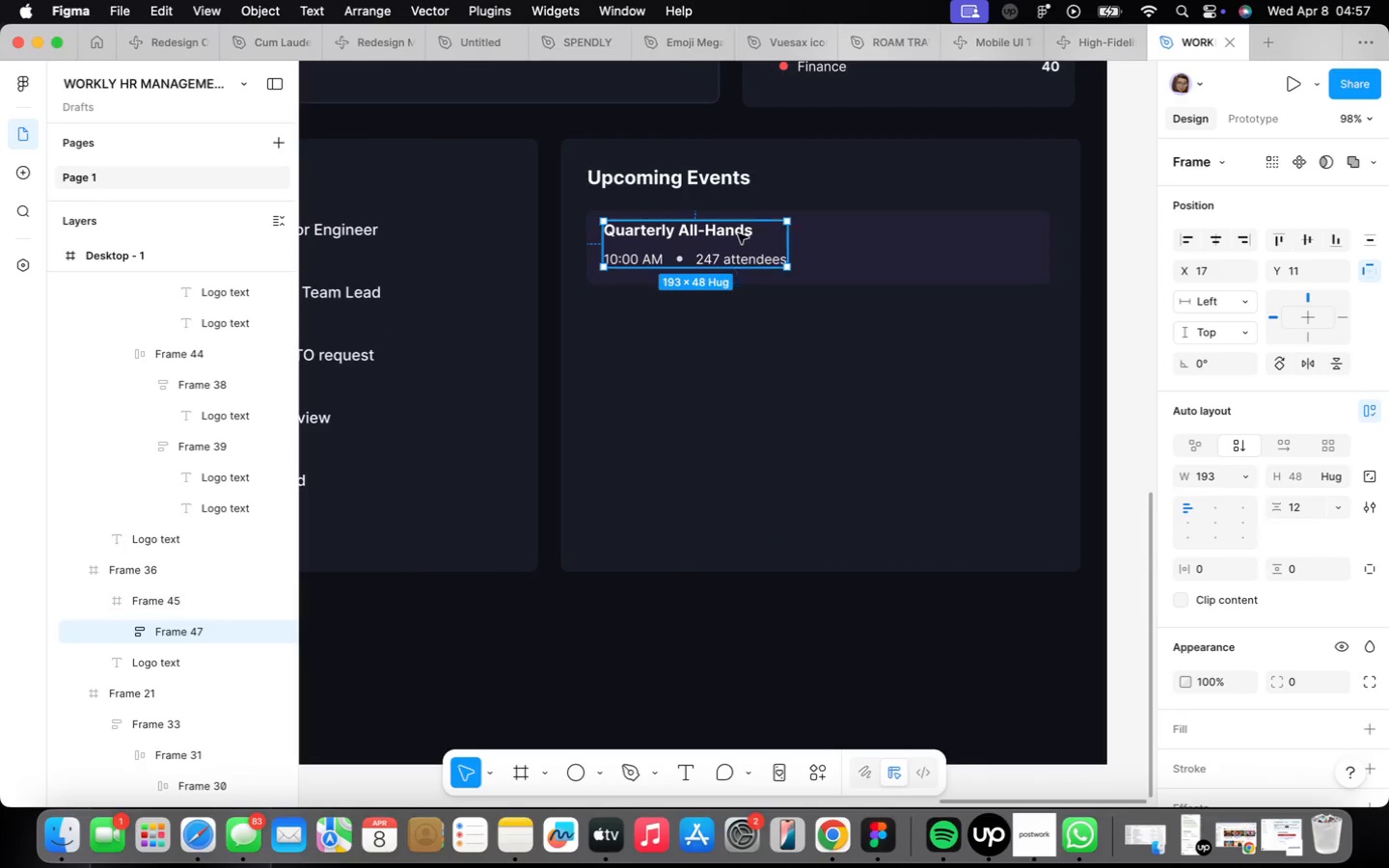 
key(Alt+ArrowDown)
 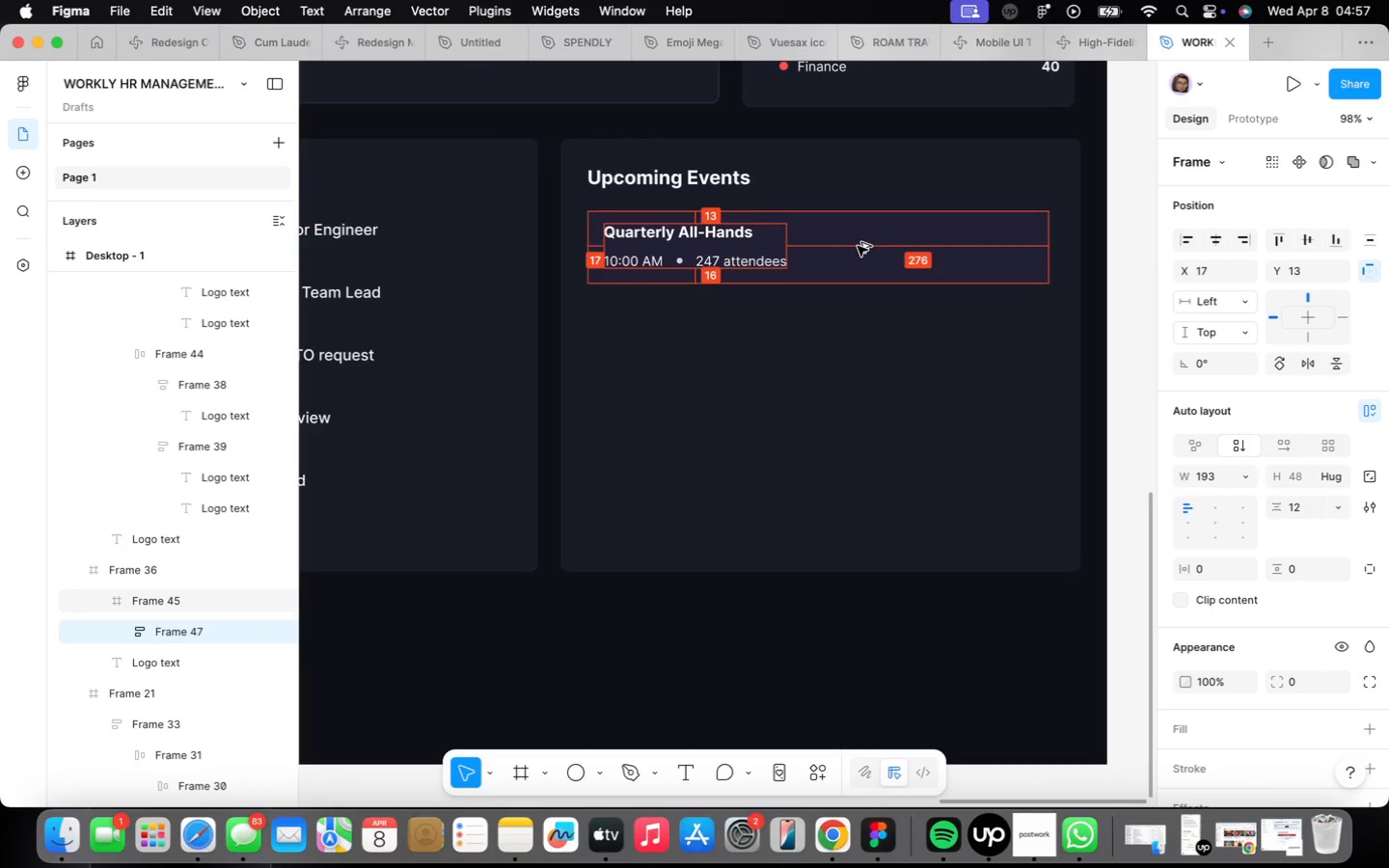 
key(Alt+ArrowDown)
 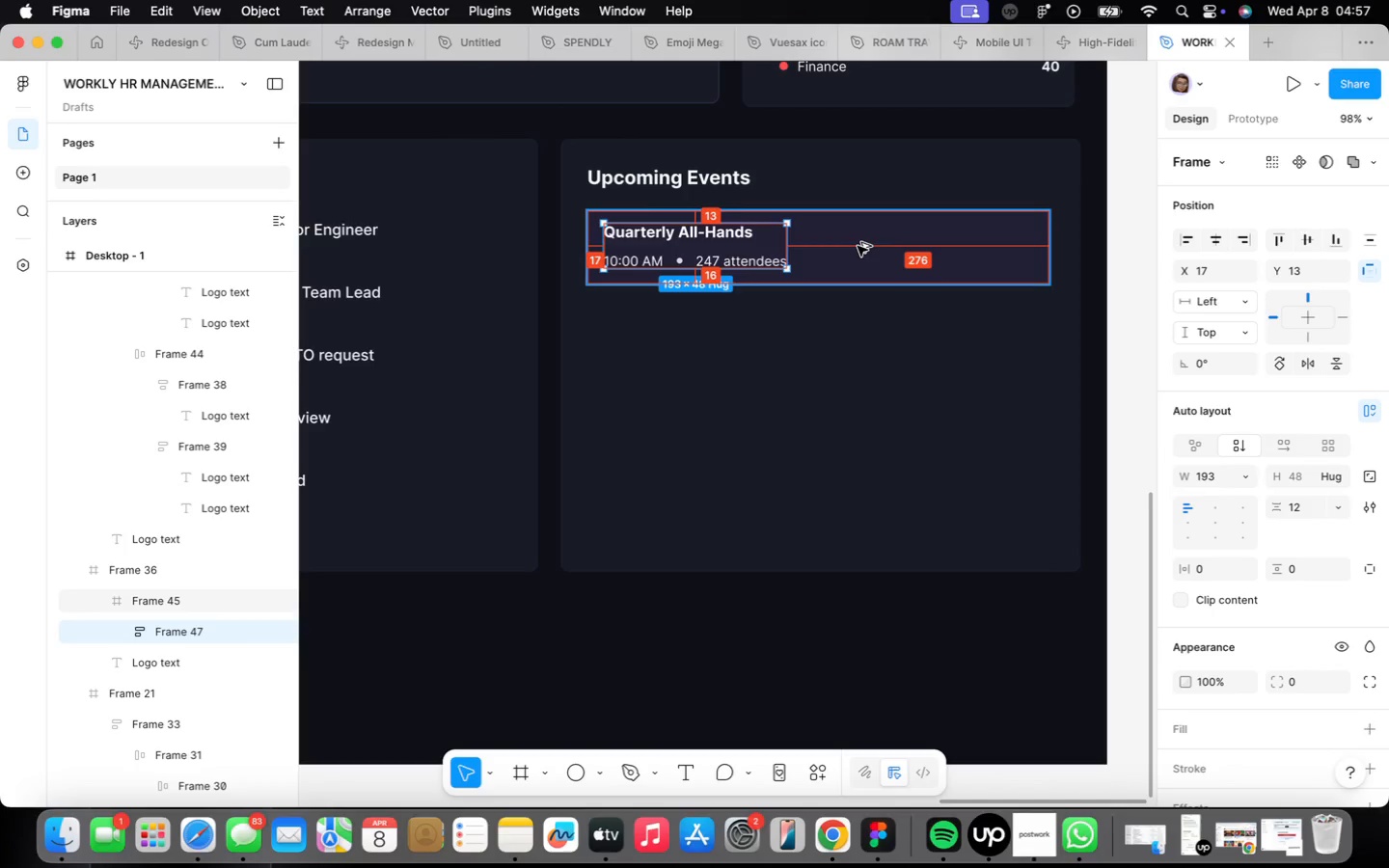 
key(Alt+ArrowDown)
 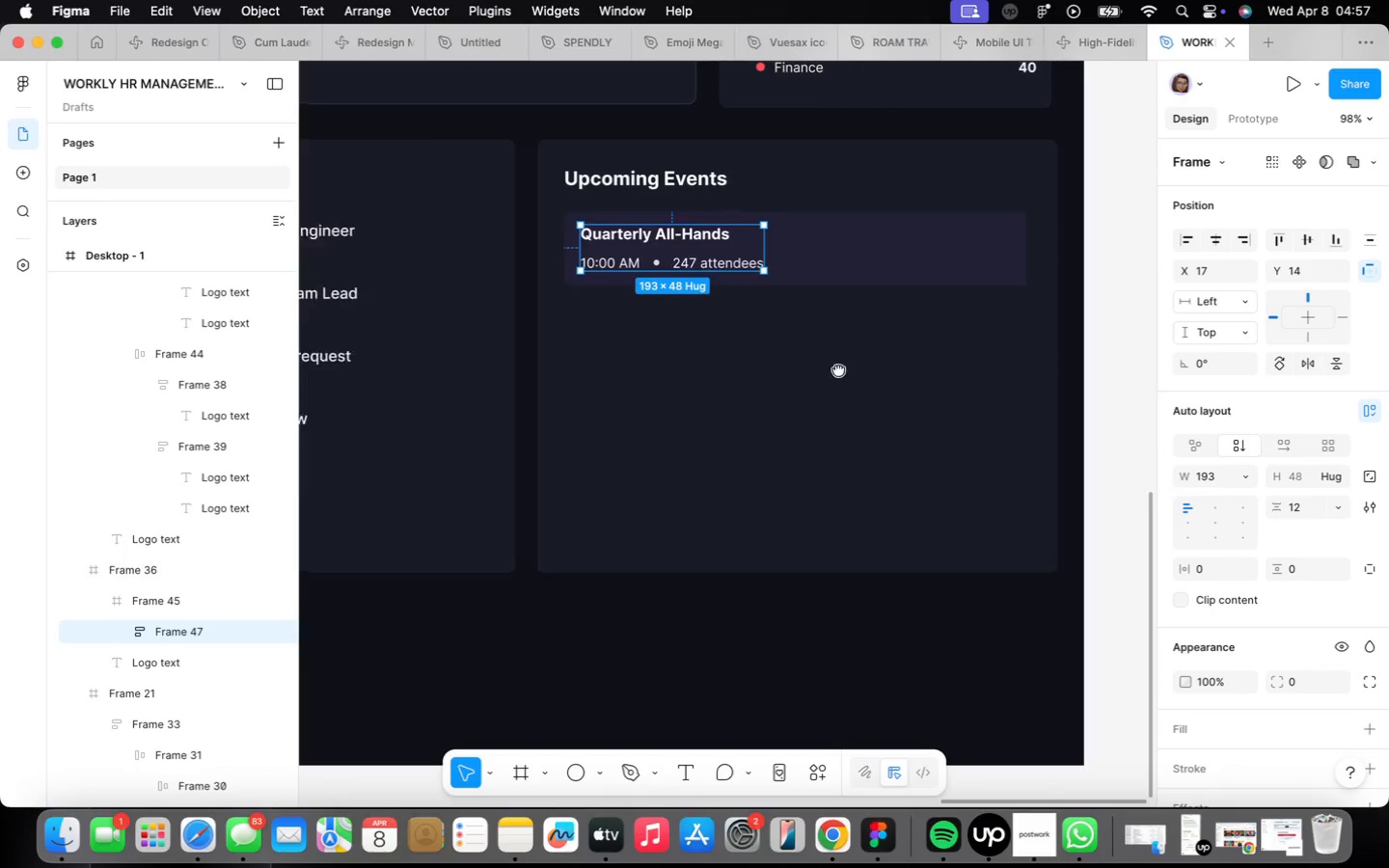 
left_click([786, 344])
 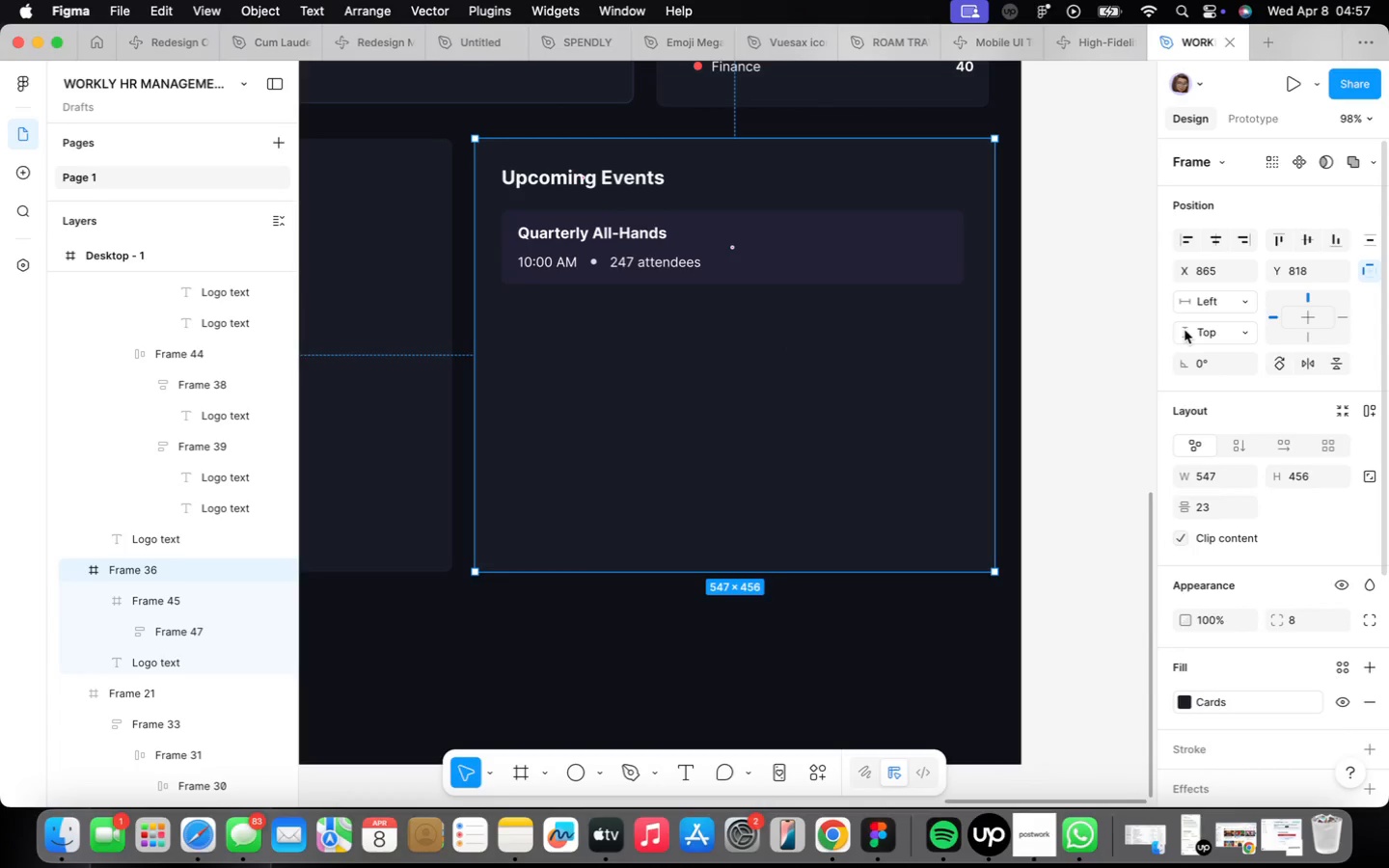 
left_click([1031, 360])
 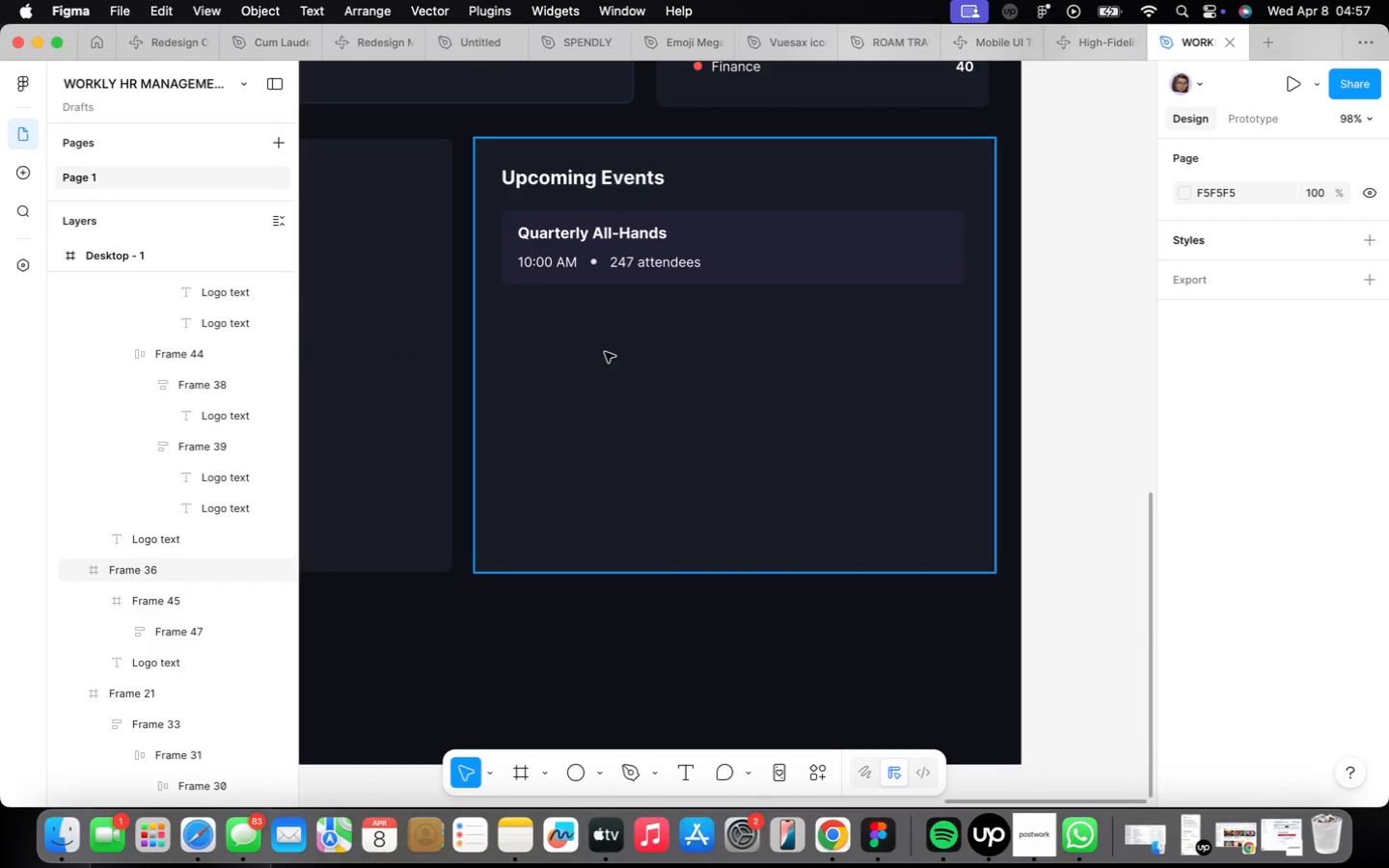 
key(T)
 